 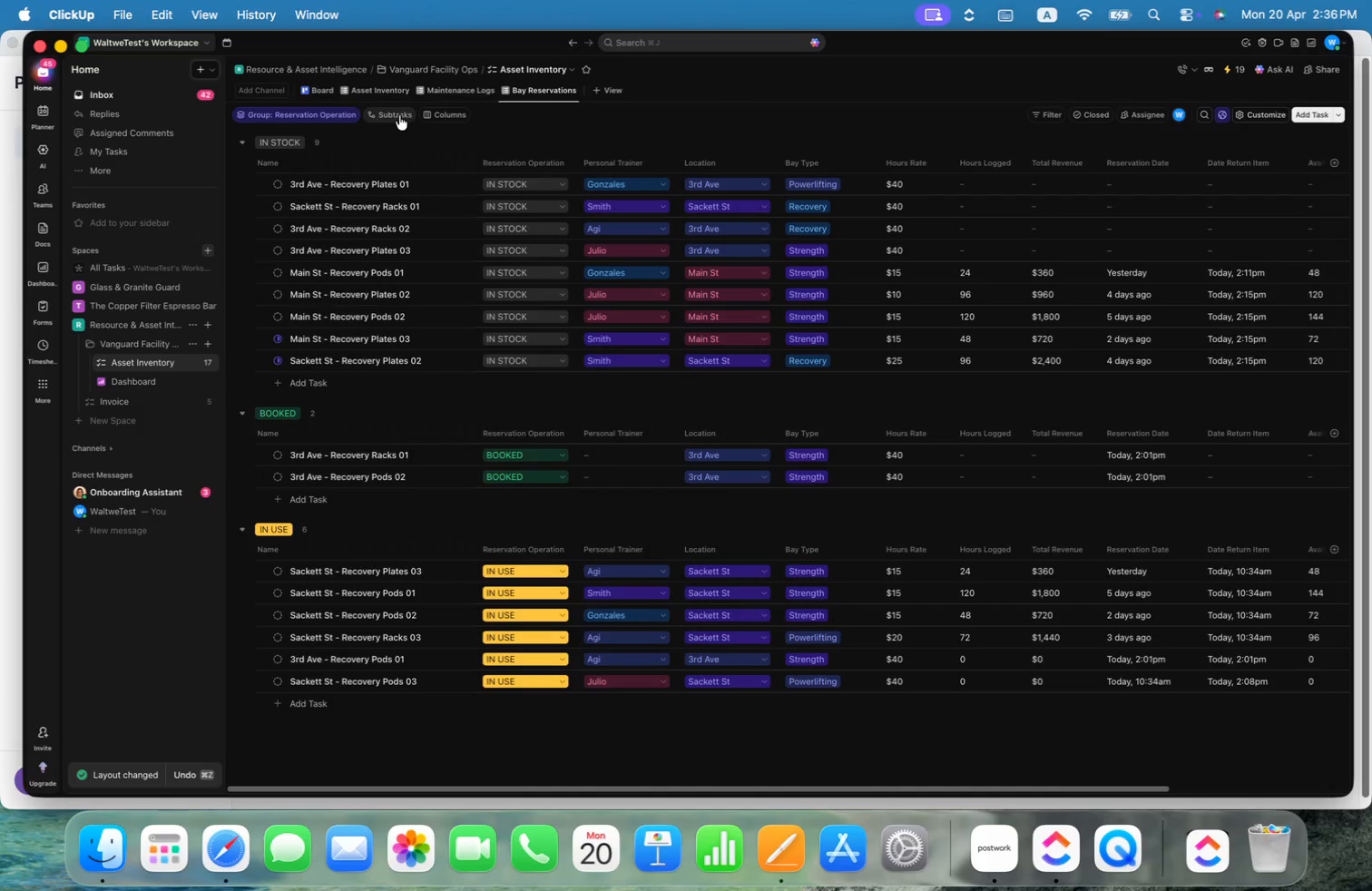 
left_click_drag(start_coordinate=[1113, 791], to_coordinate=[1293, 786])
 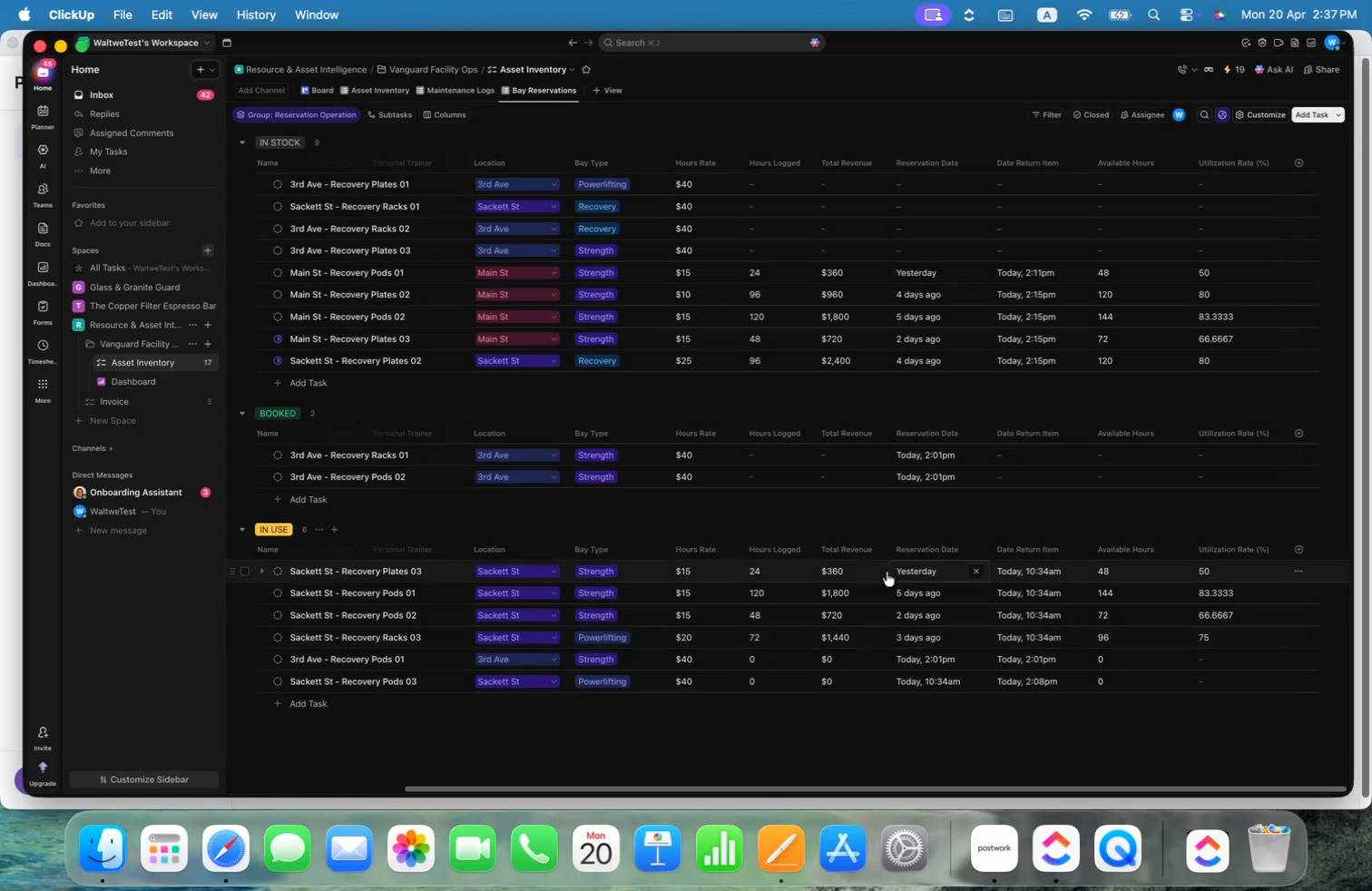 
wait(6.64)
 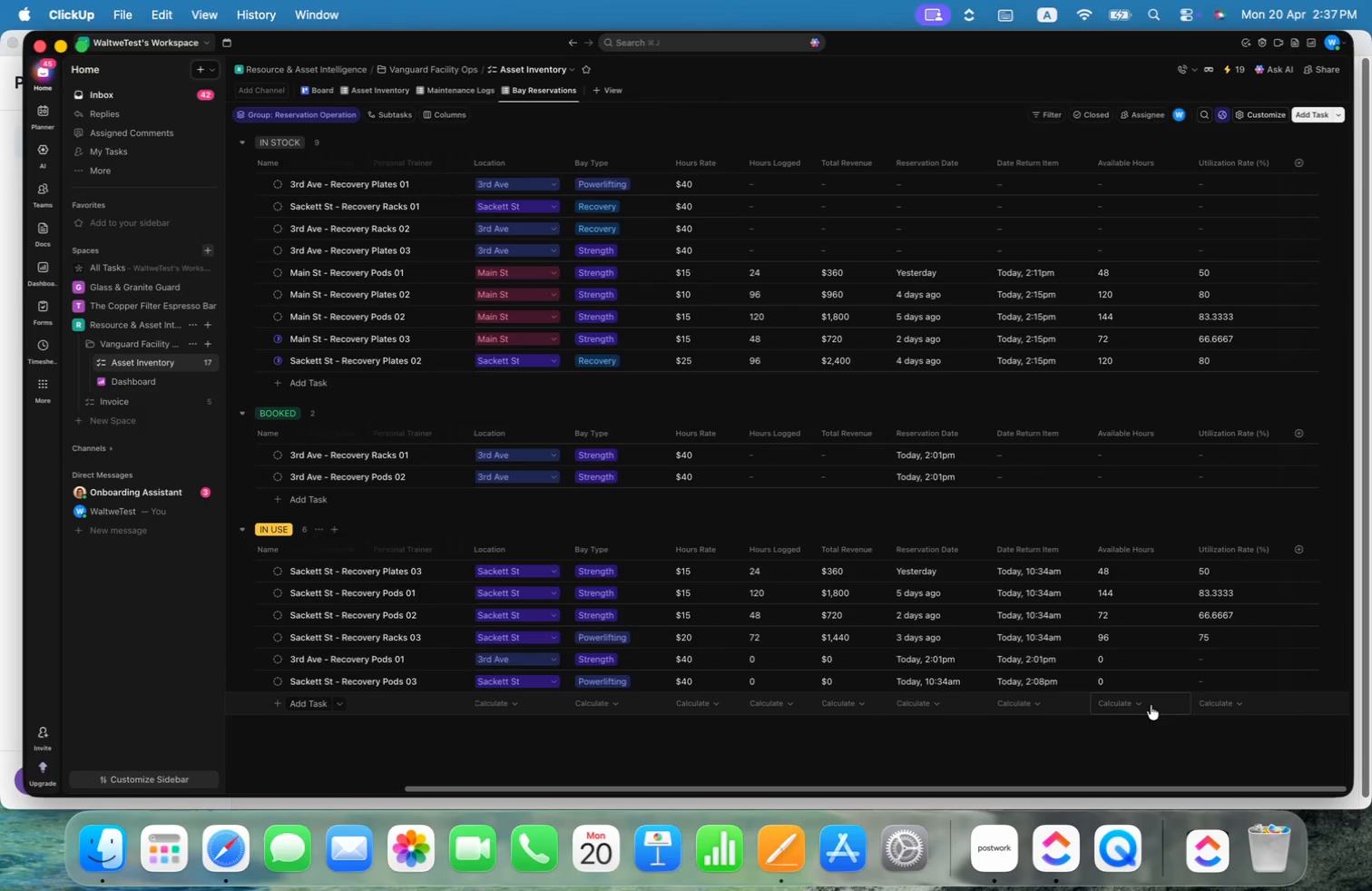 
left_click([241, 571])
 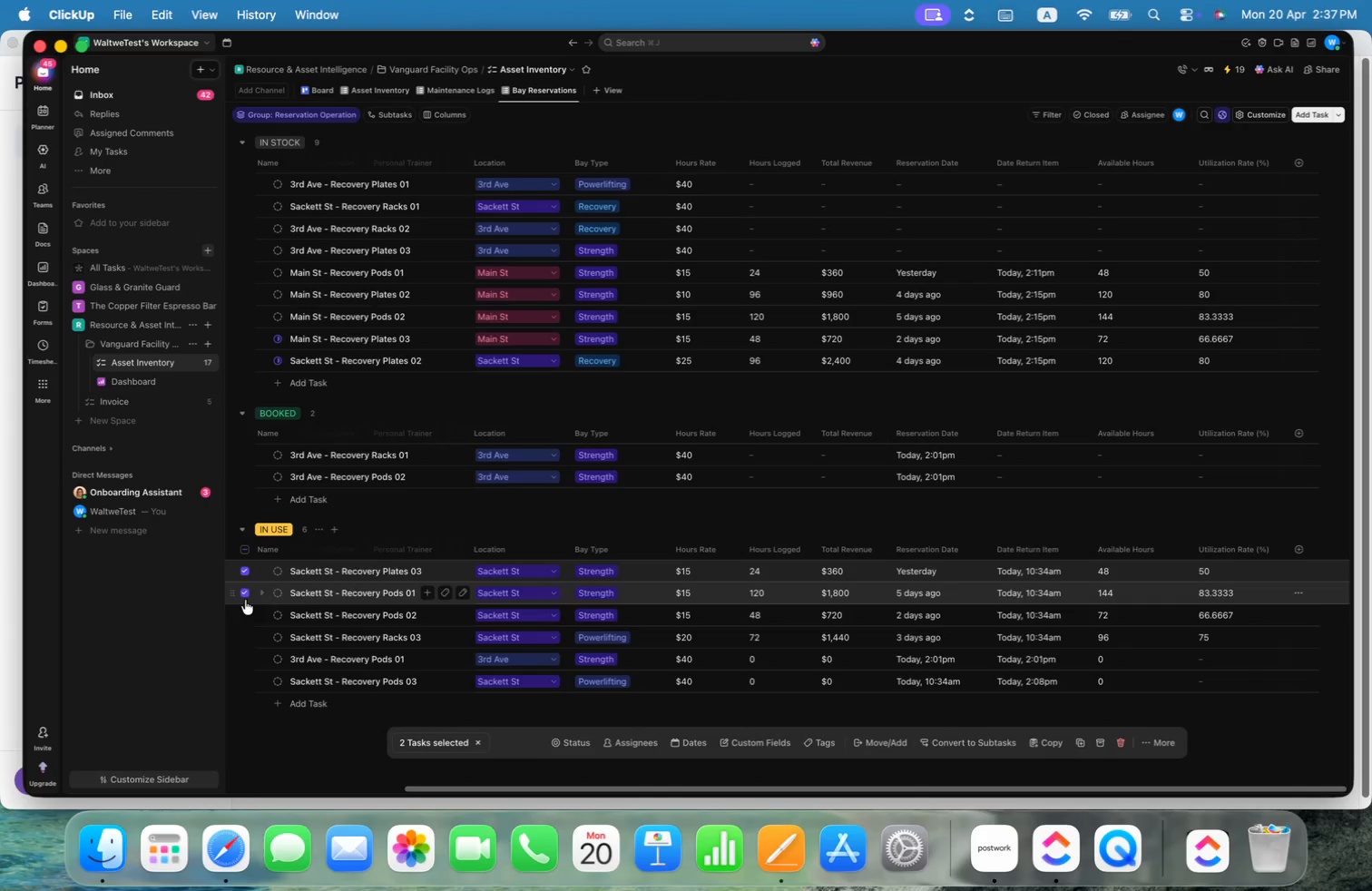 
double_click([245, 615])
 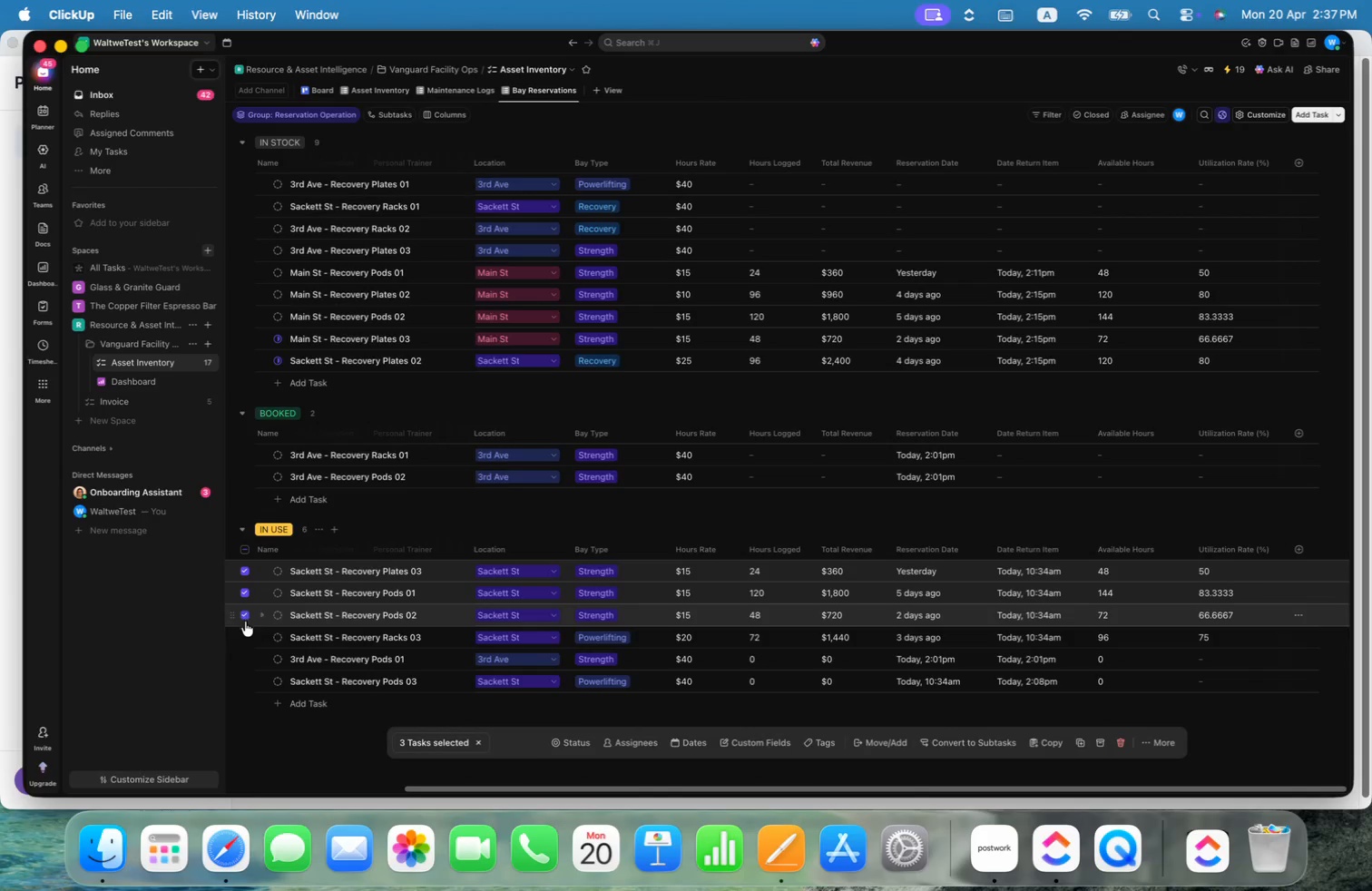 
left_click([245, 629])
 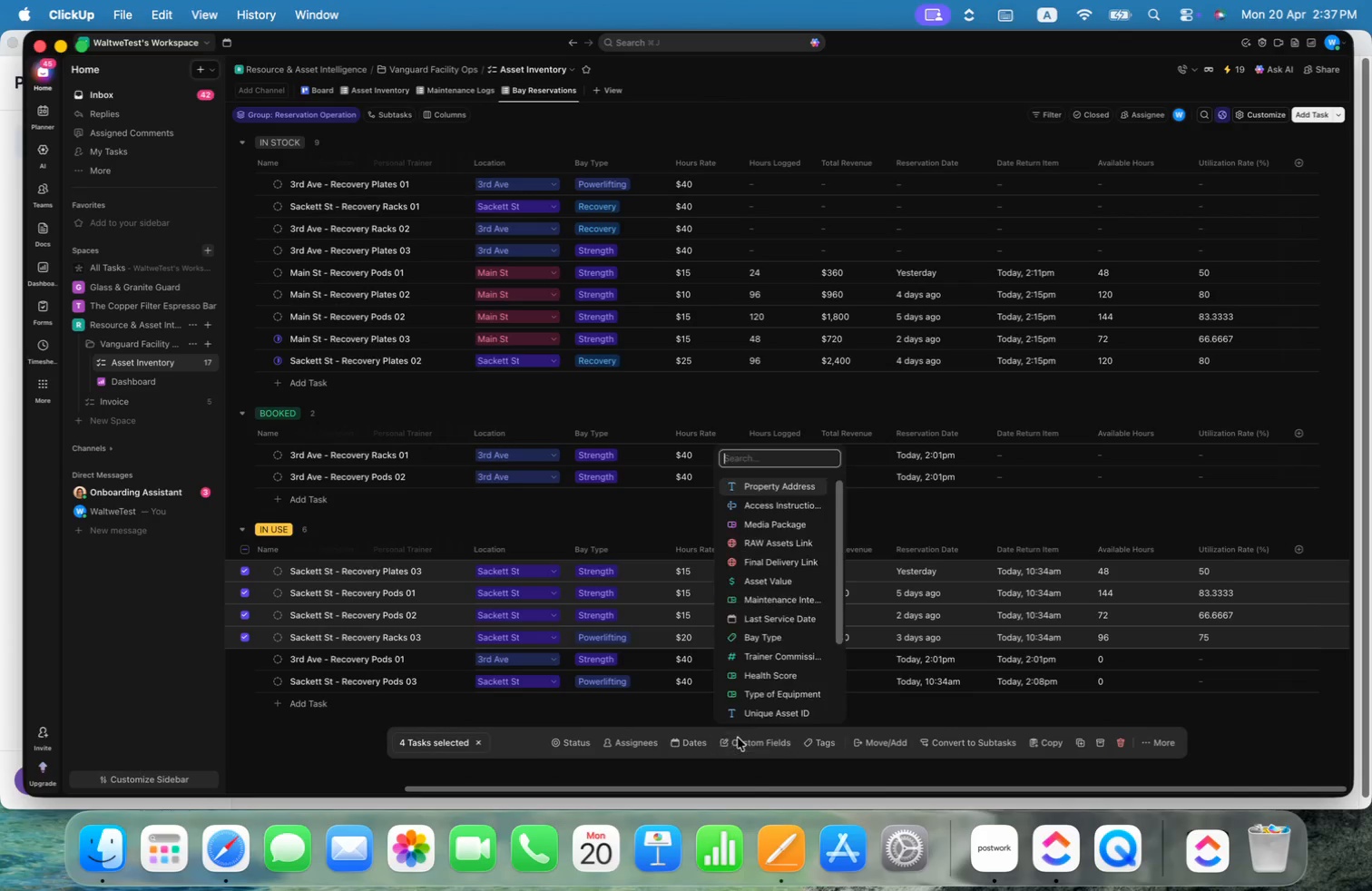 
wait(7.68)
 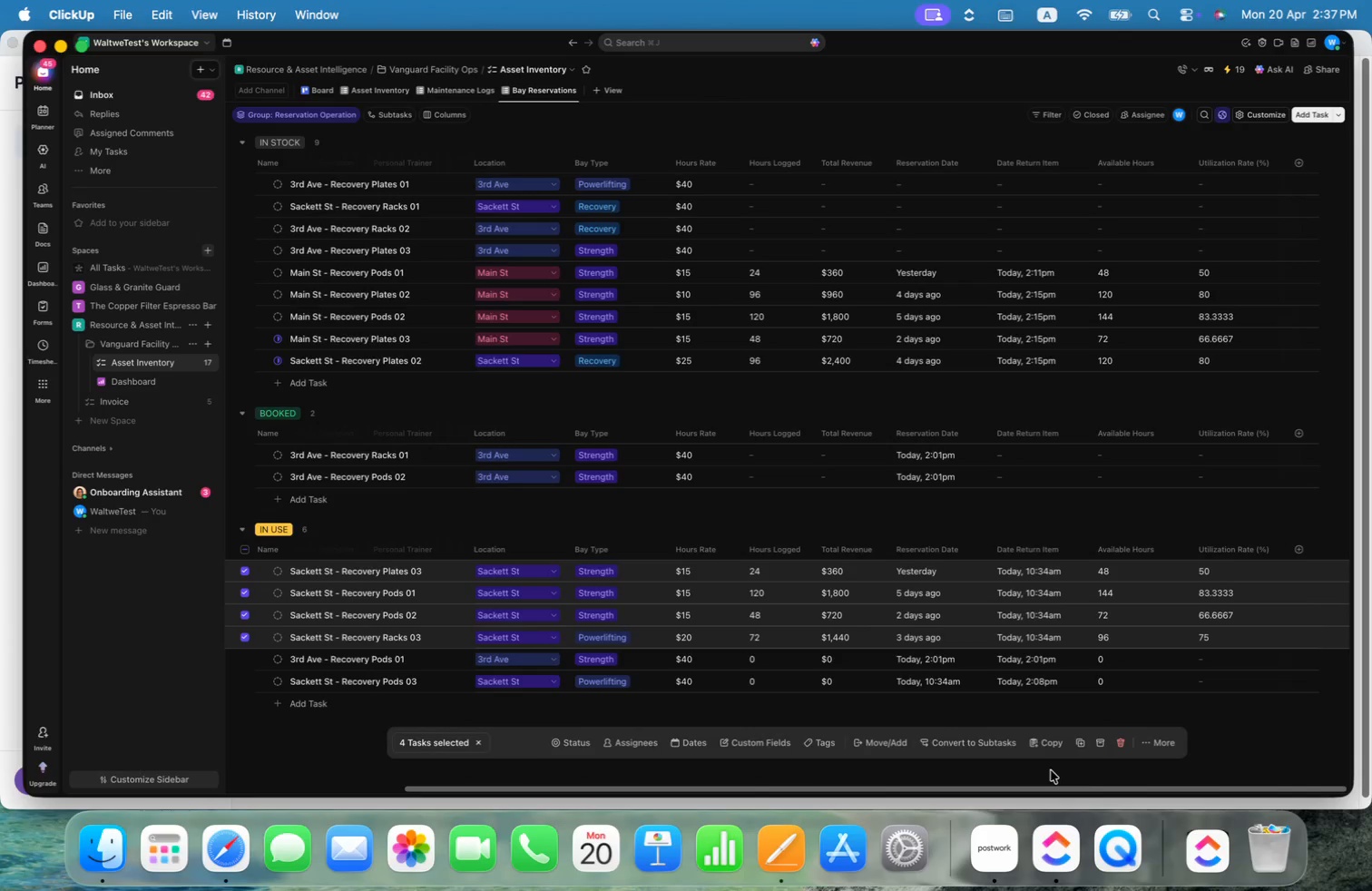 
type(res)
 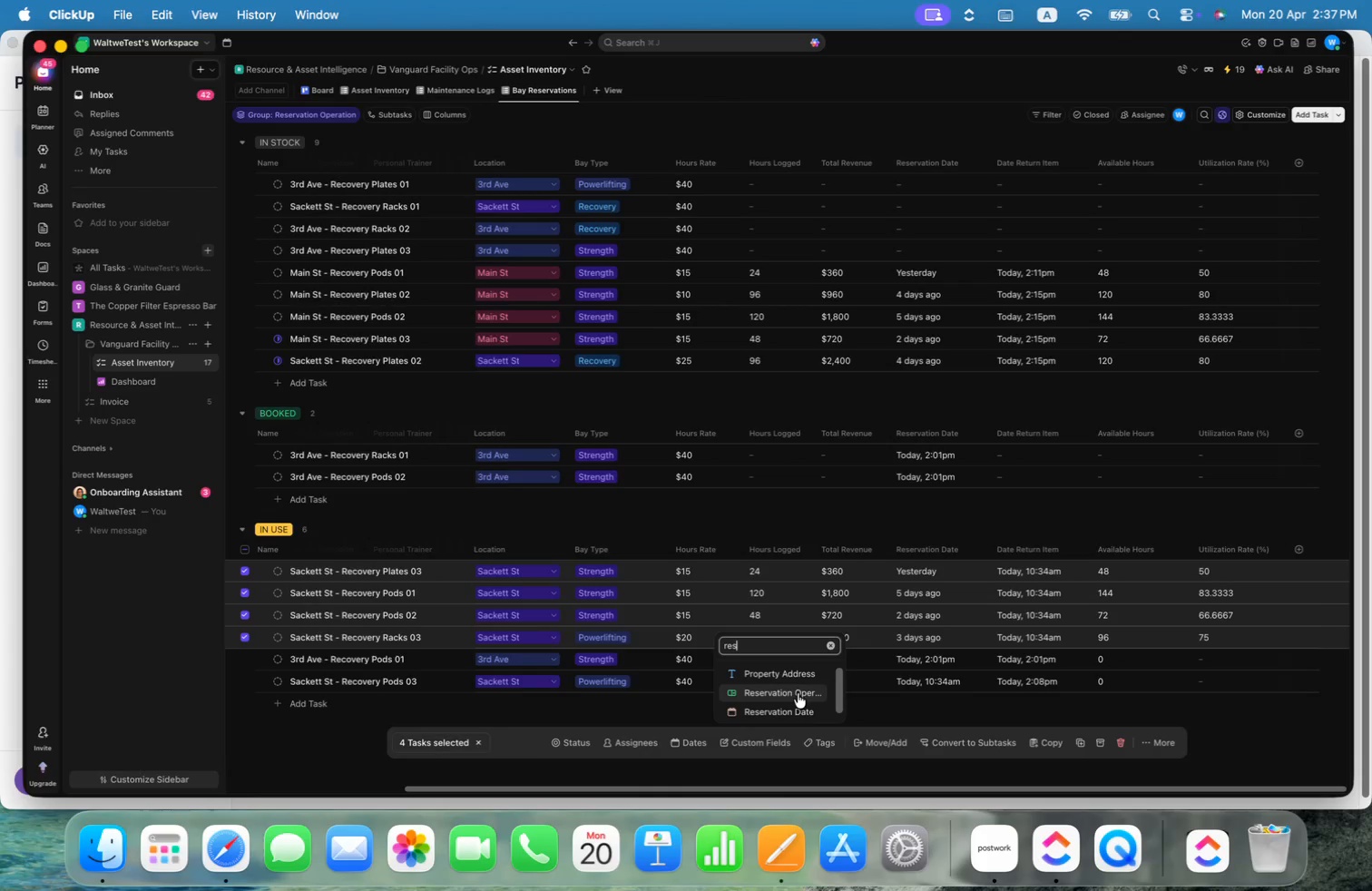 
left_click([793, 691])
 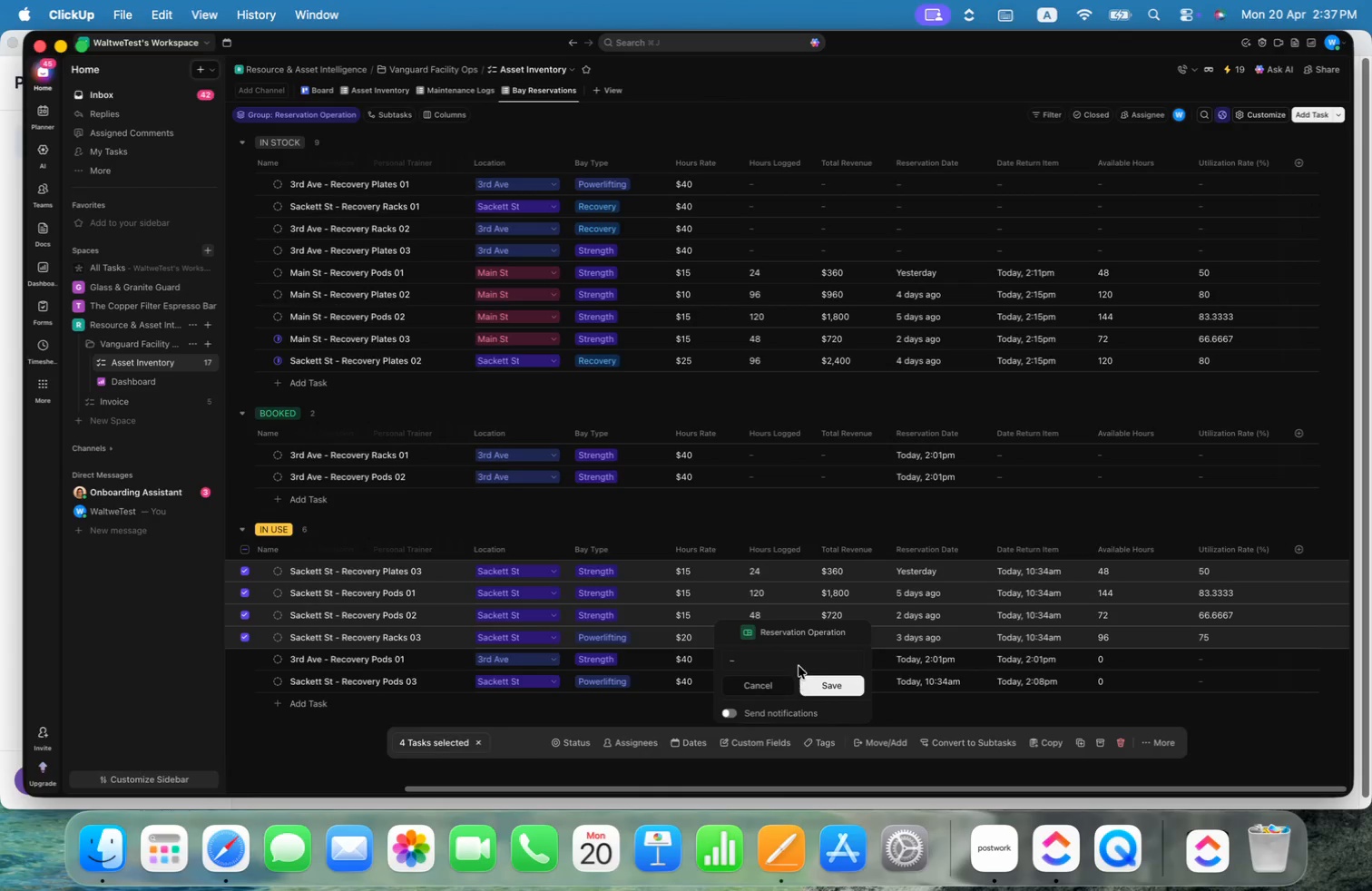 
left_click([799, 664])
 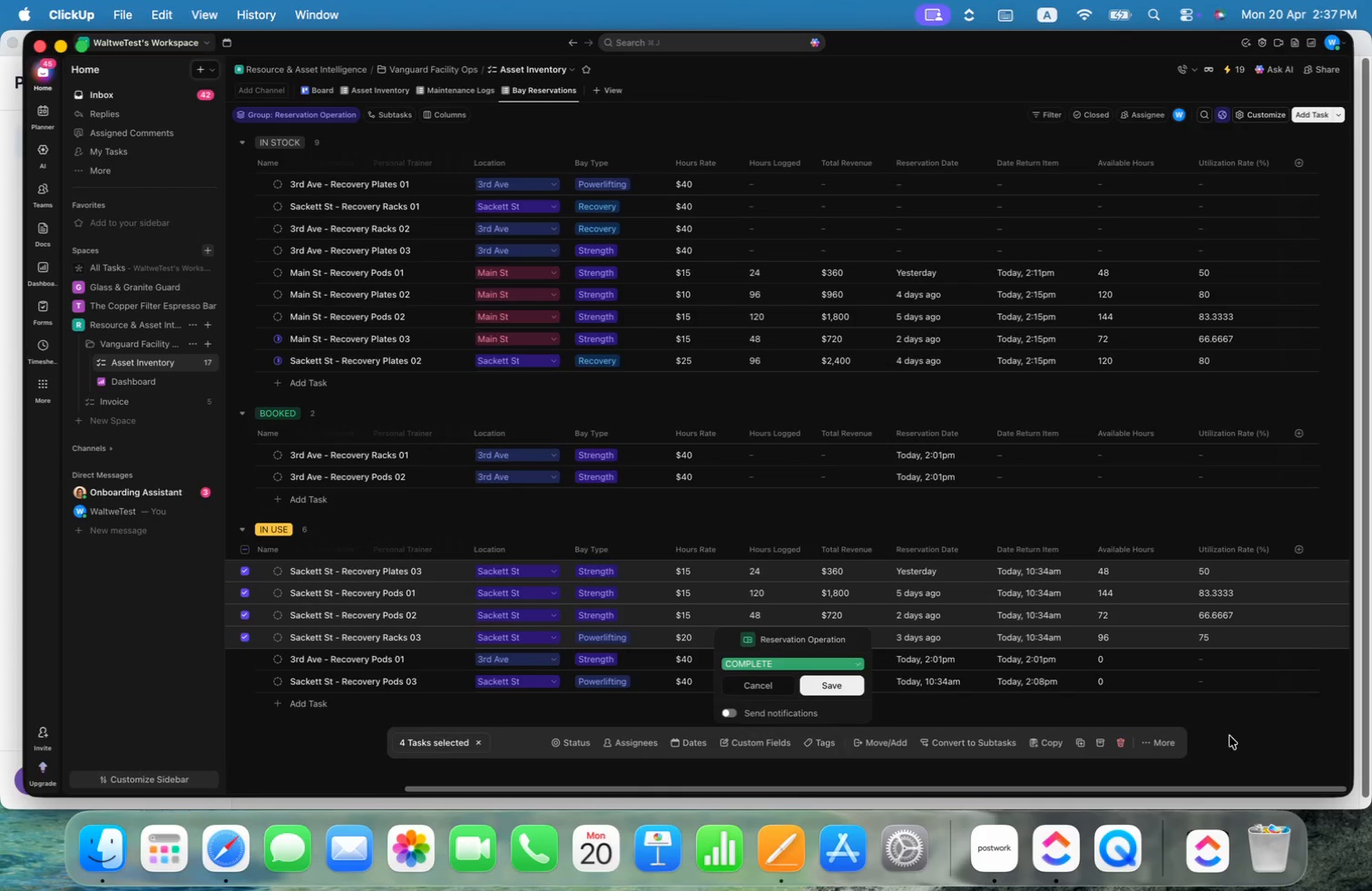 
left_click([828, 690])
 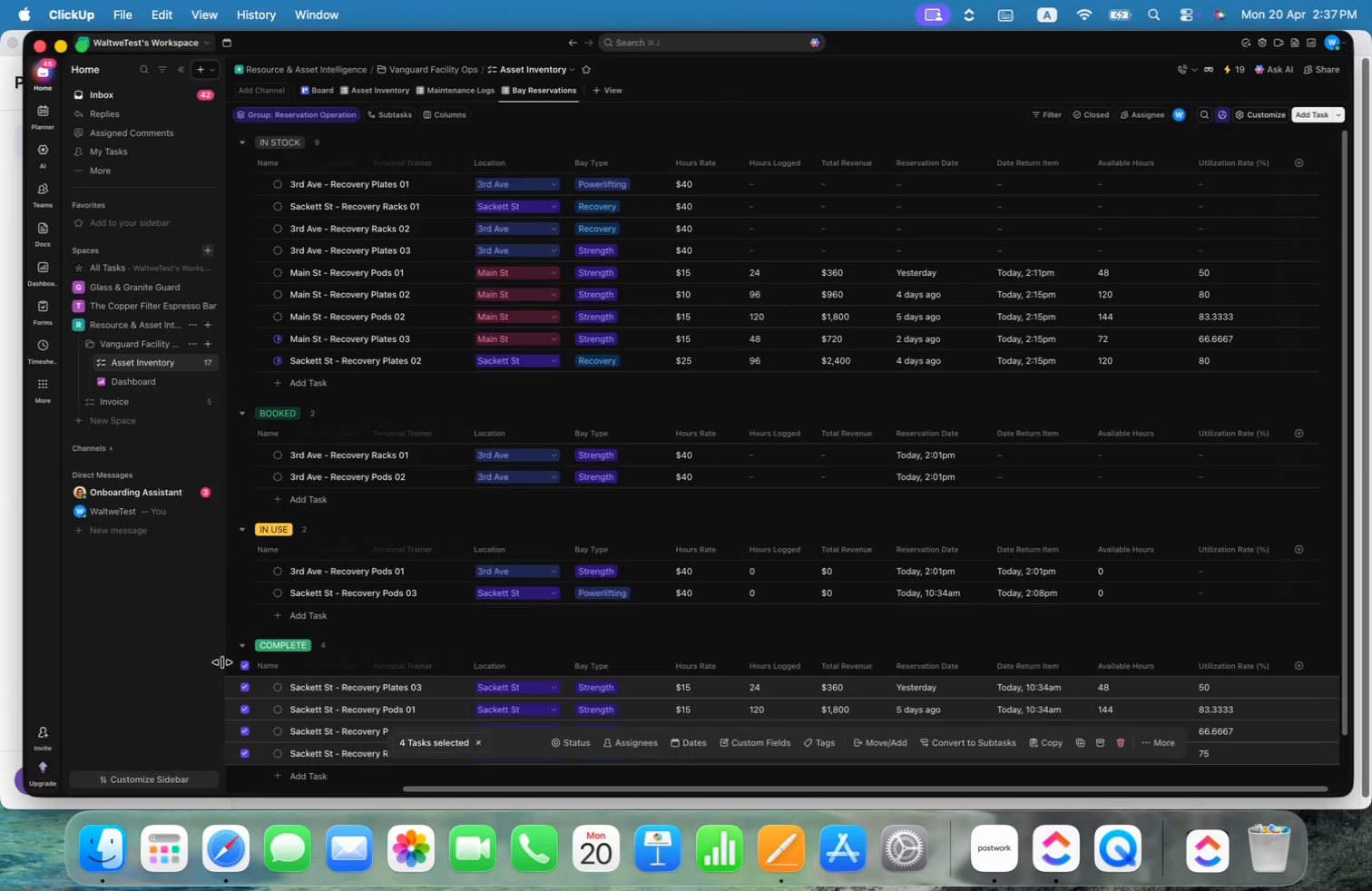 
left_click([243, 666])
 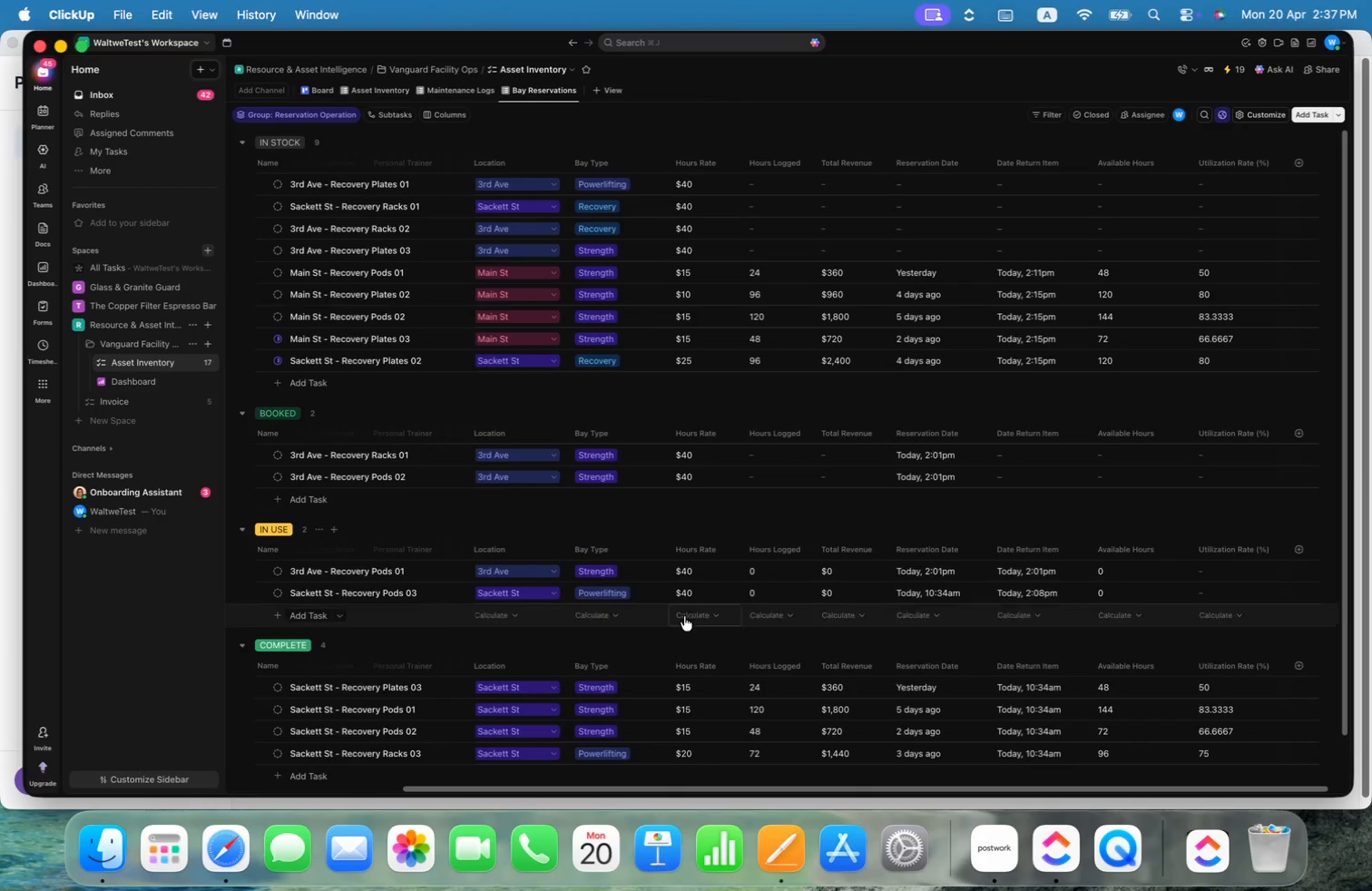 
scroll: coordinate [738, 606], scroll_direction: down, amount: 4.0
 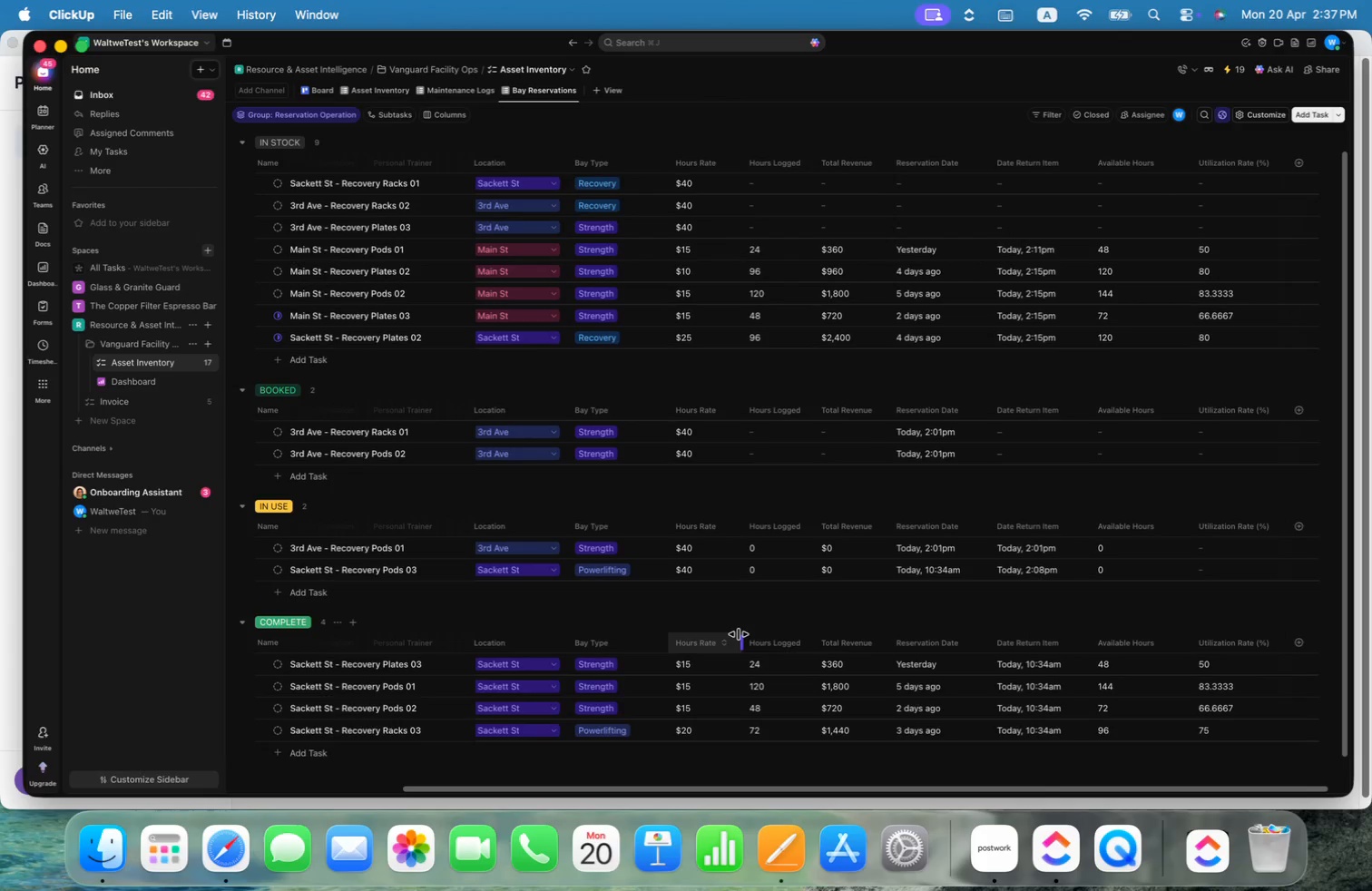 
left_click([834, 609])
 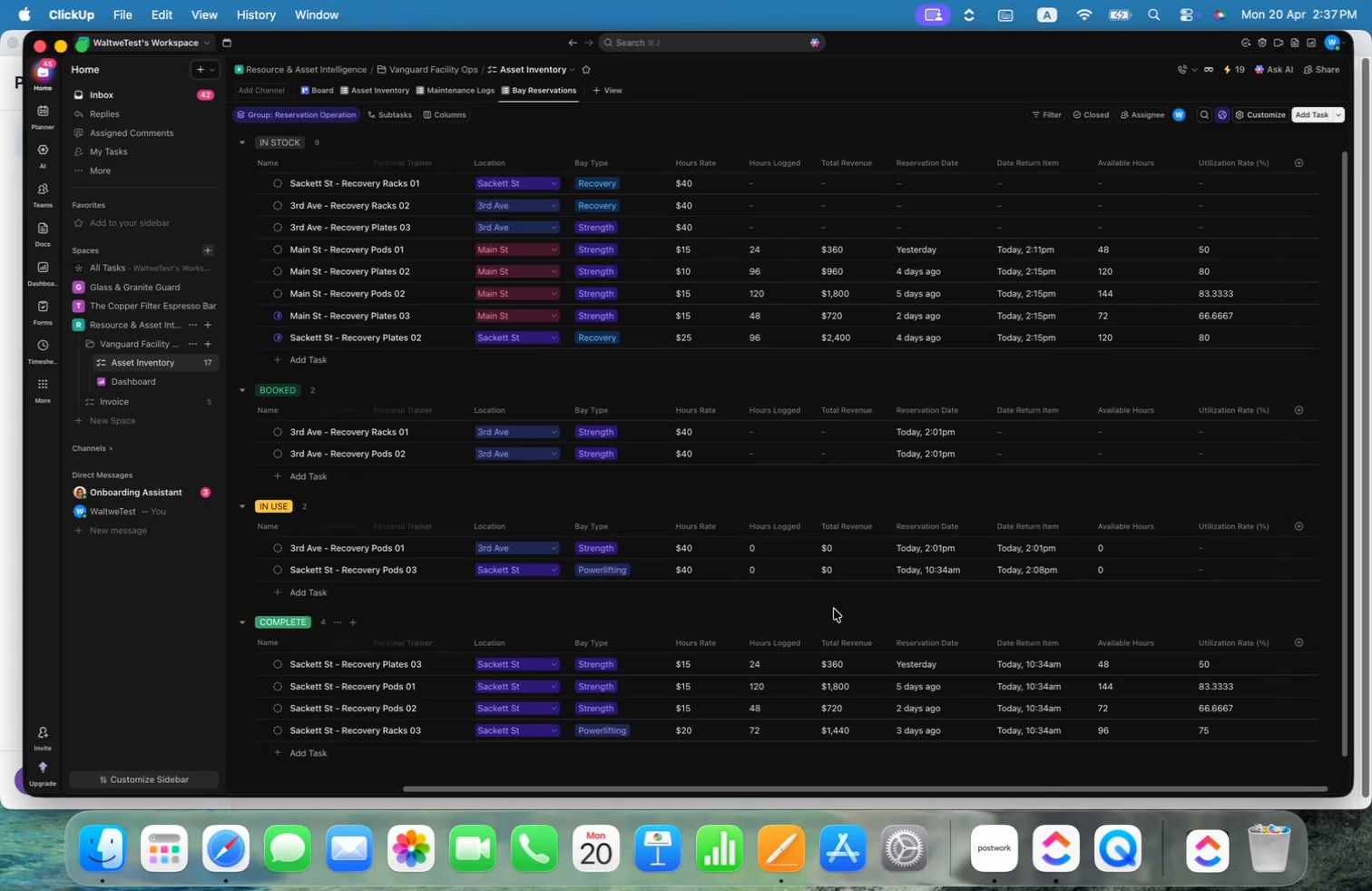 
left_click([834, 609])
 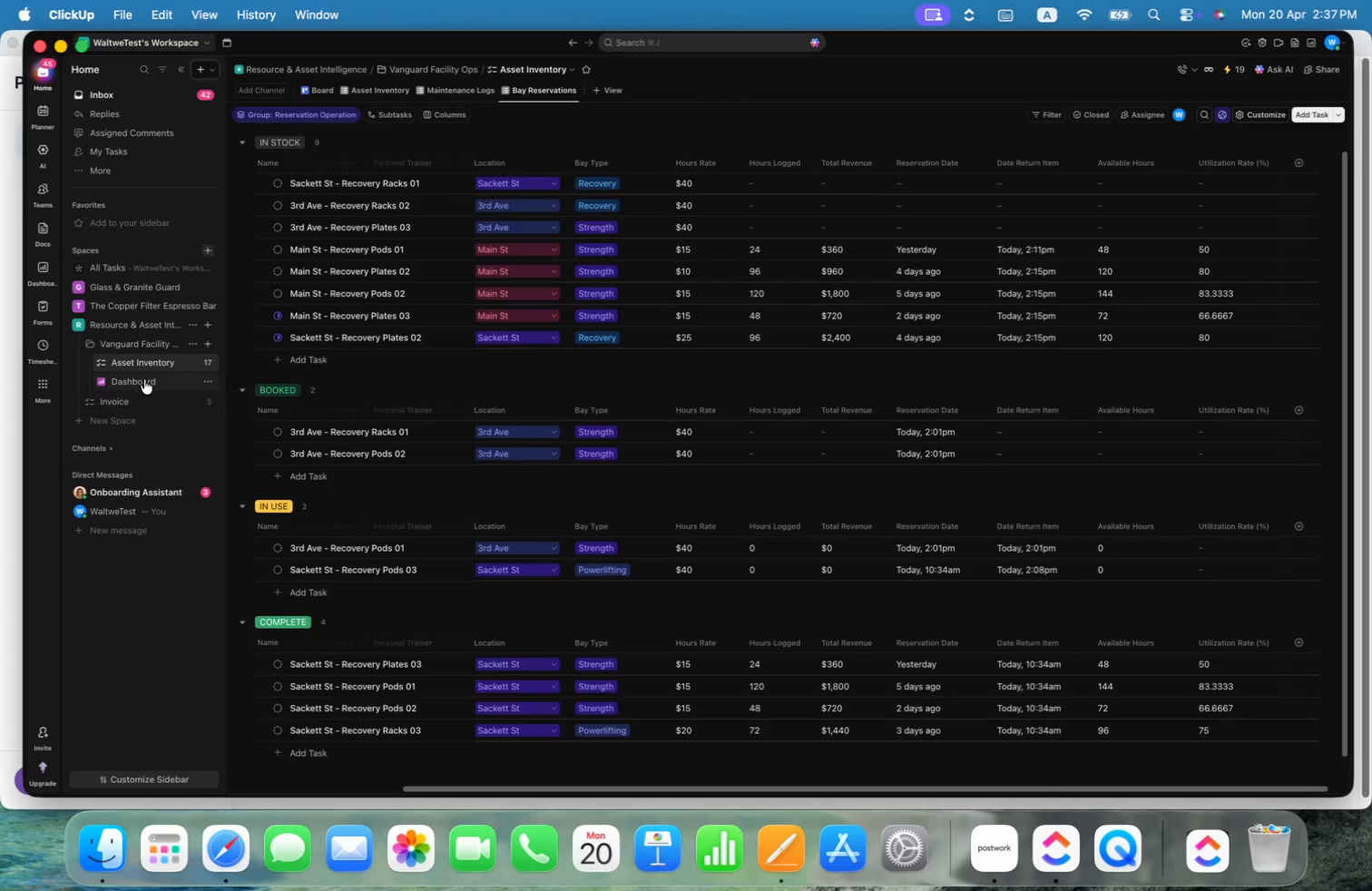 
left_click([144, 379])
 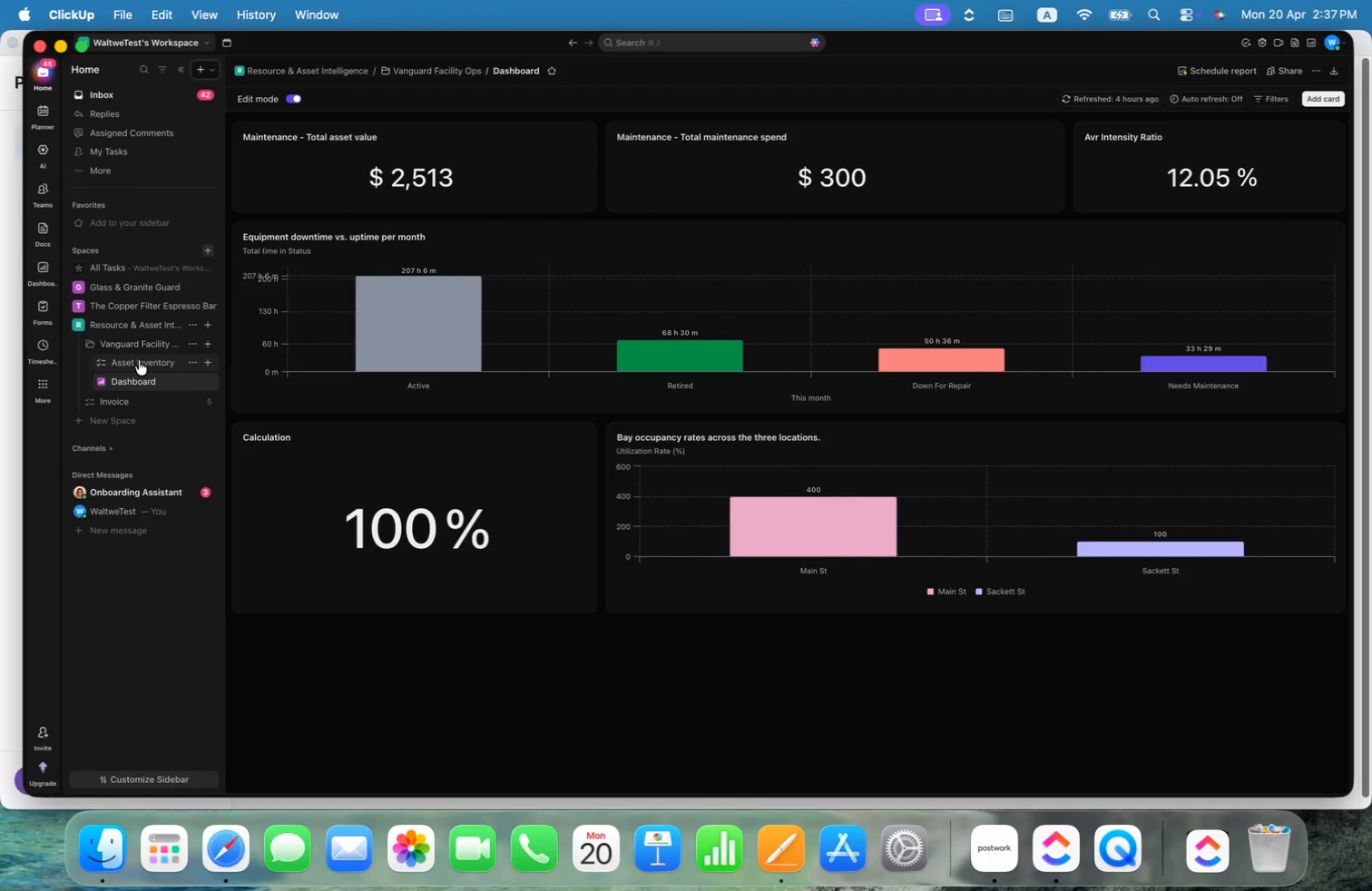 
left_click([140, 360])
 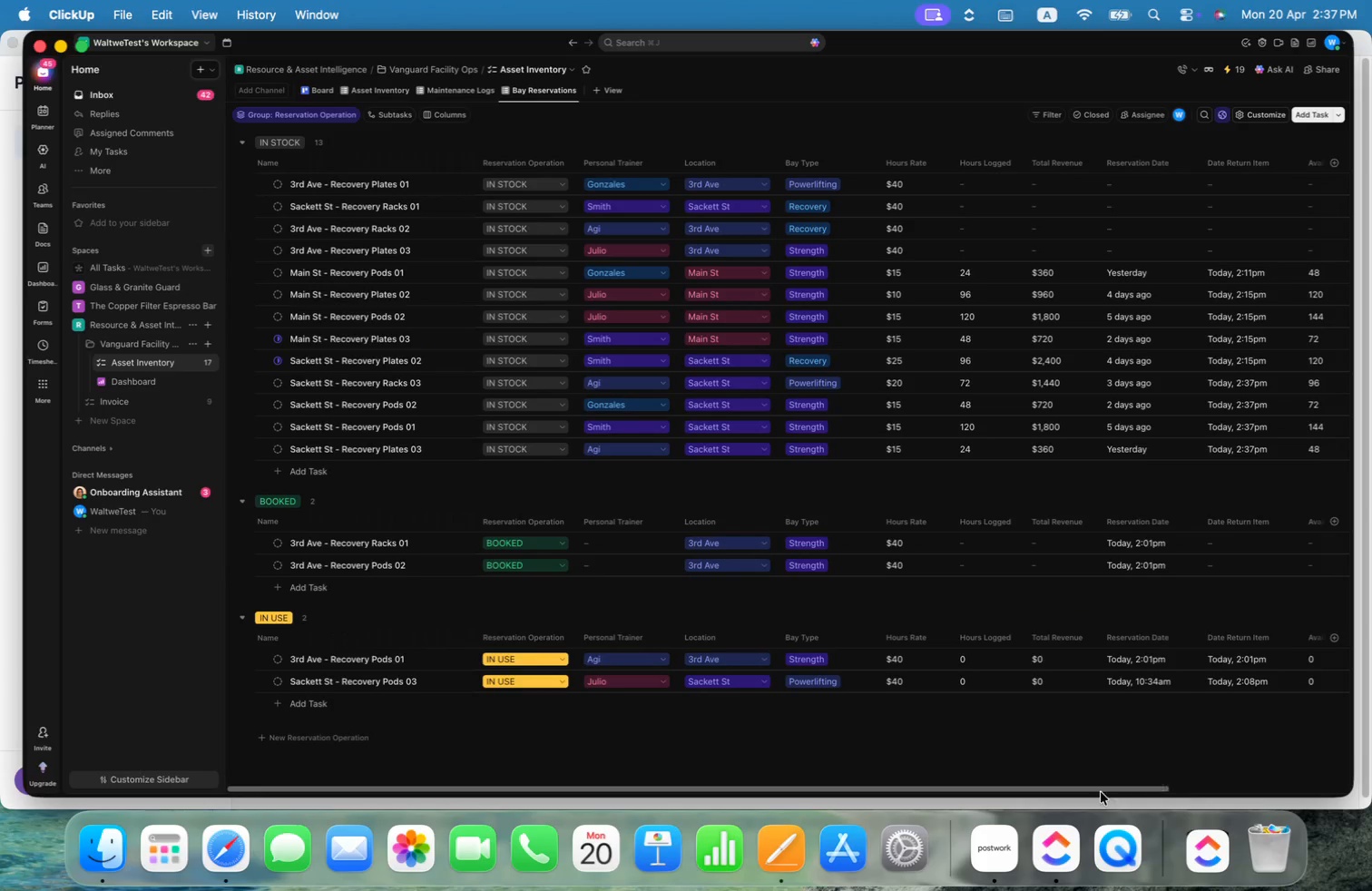 
left_click_drag(start_coordinate=[1044, 790], to_coordinate=[1245, 791])
 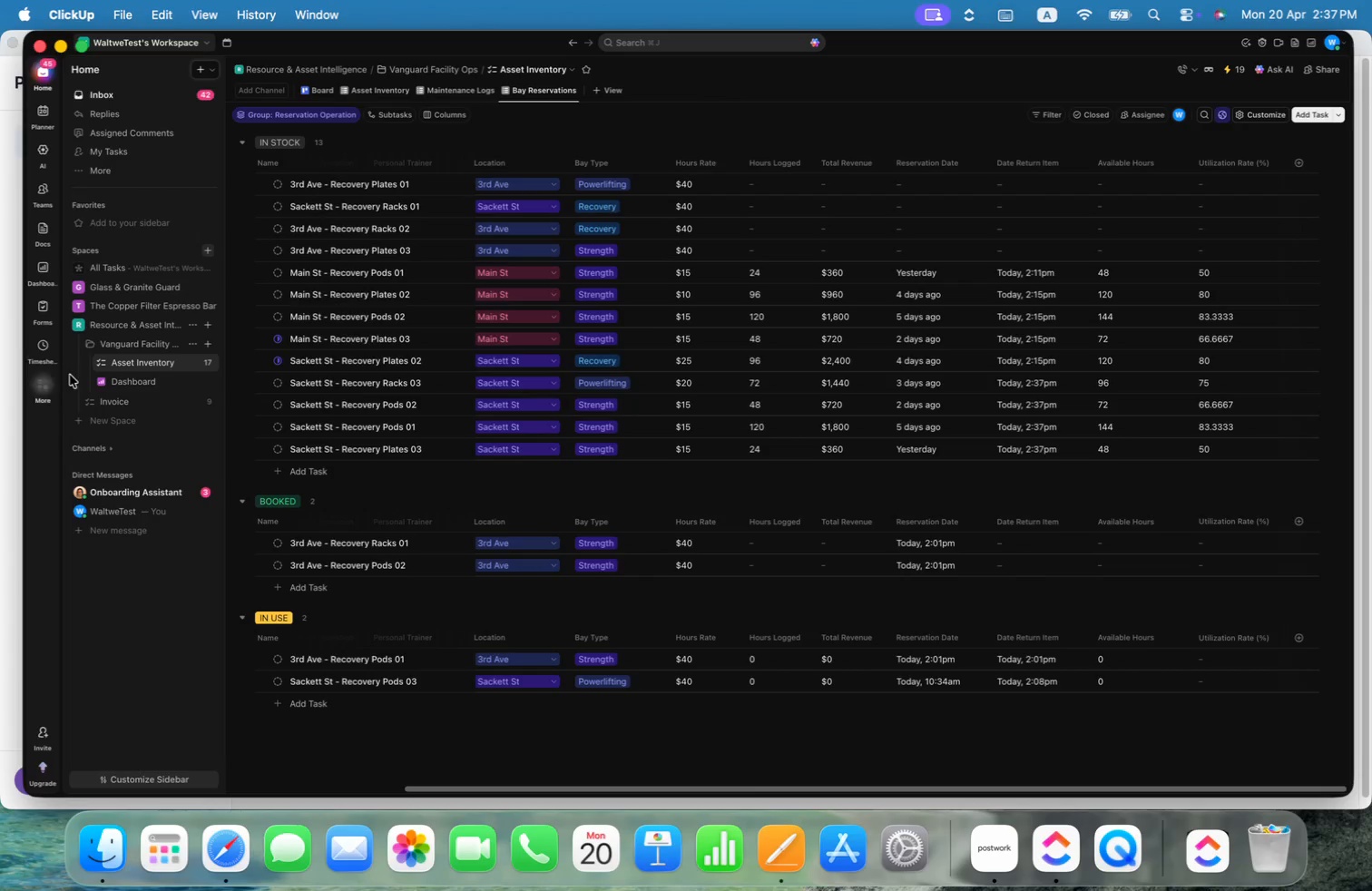 
left_click([107, 399])
 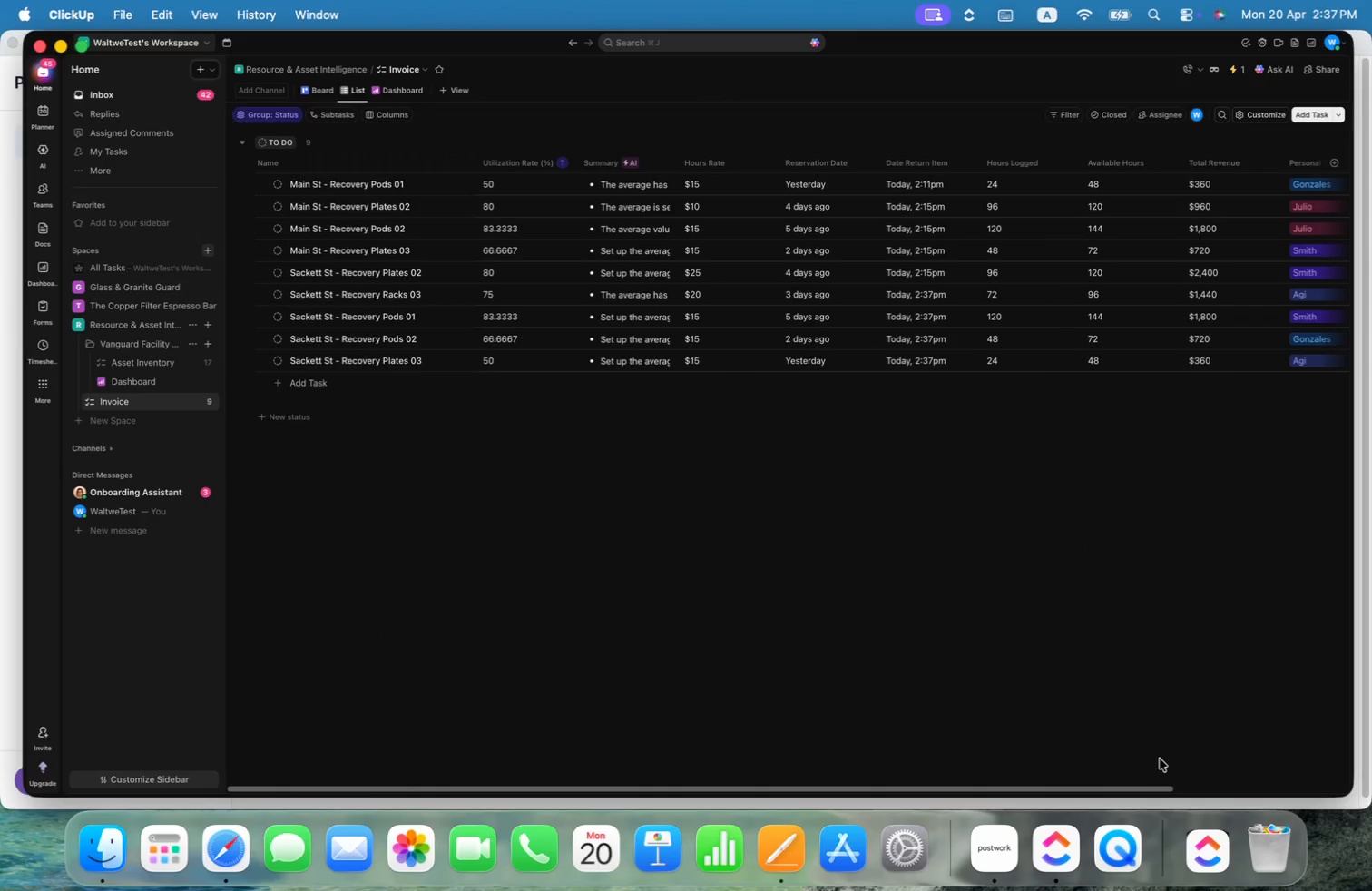 
left_click_drag(start_coordinate=[1152, 789], to_coordinate=[1344, 792])
 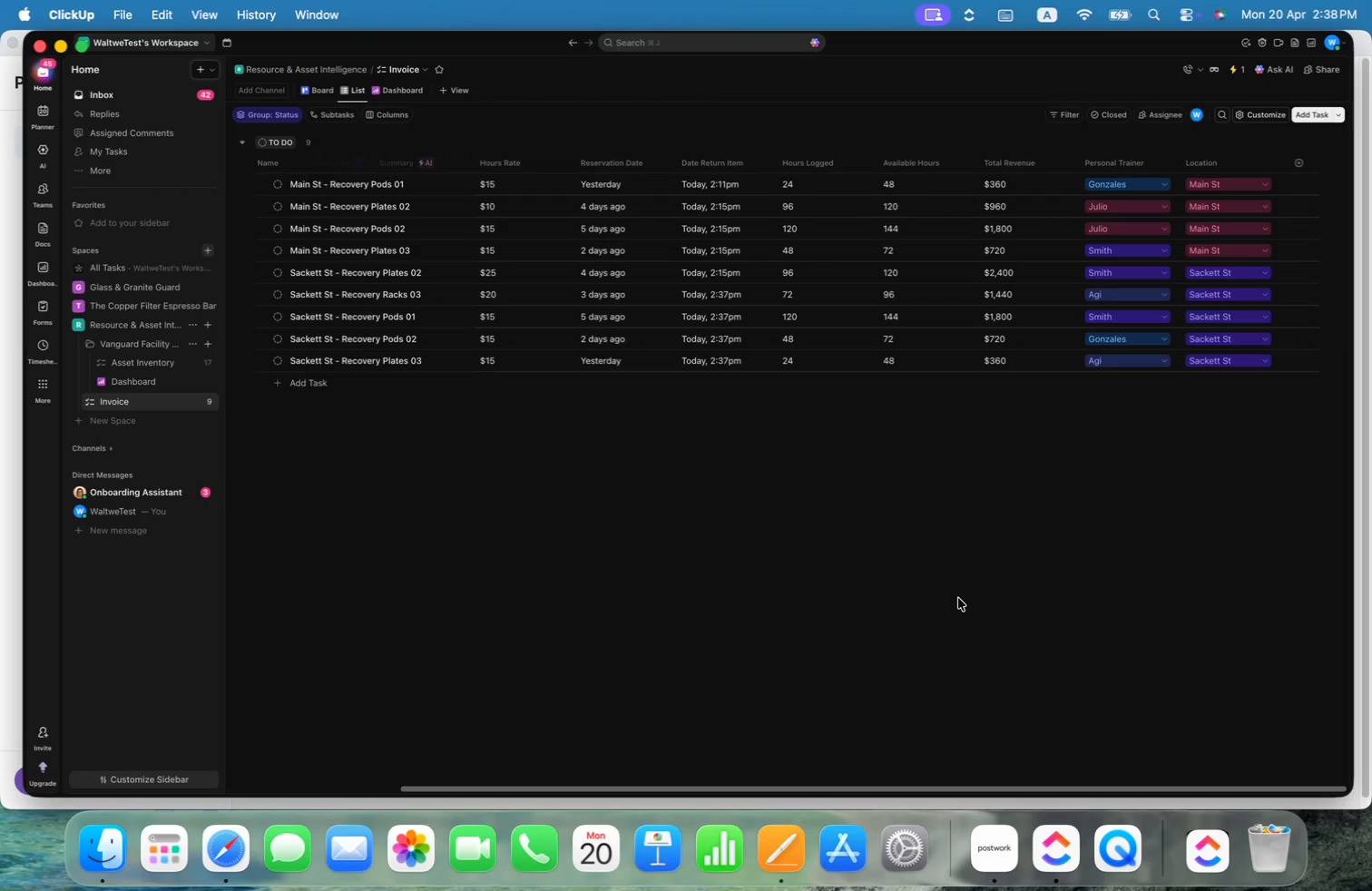 
wait(14.83)
 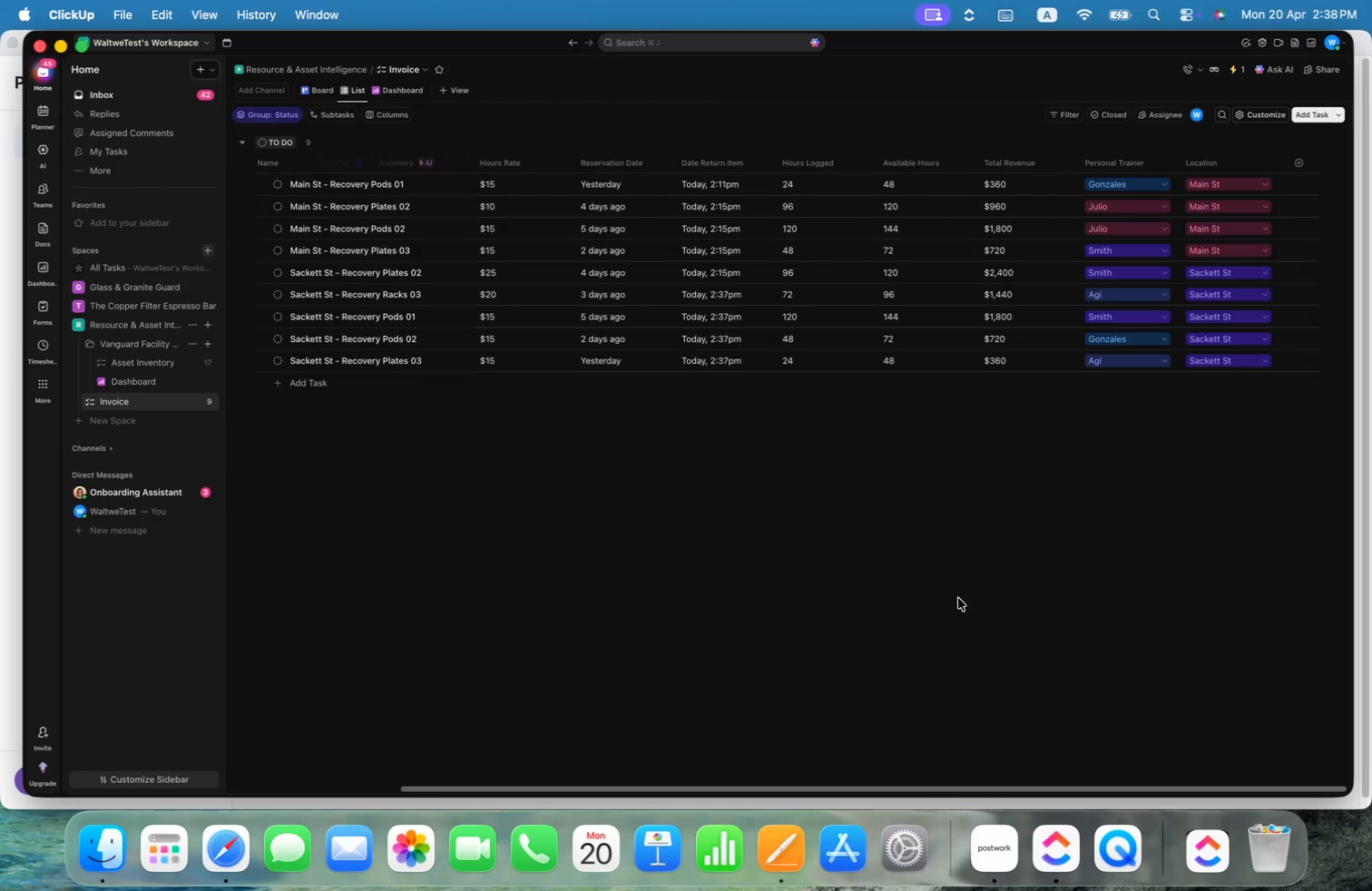 
left_click([127, 383])
 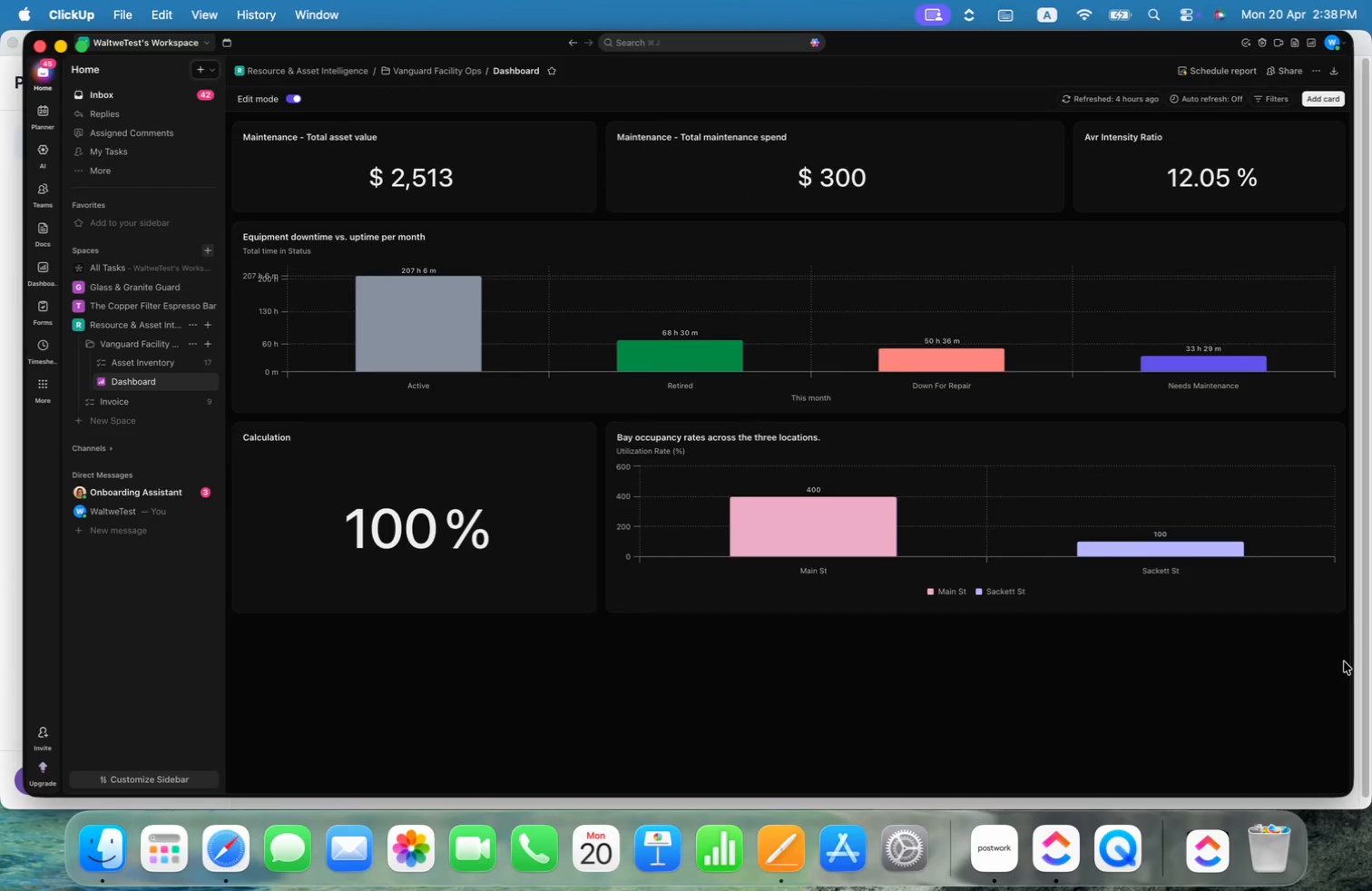 
left_click([1326, 437])
 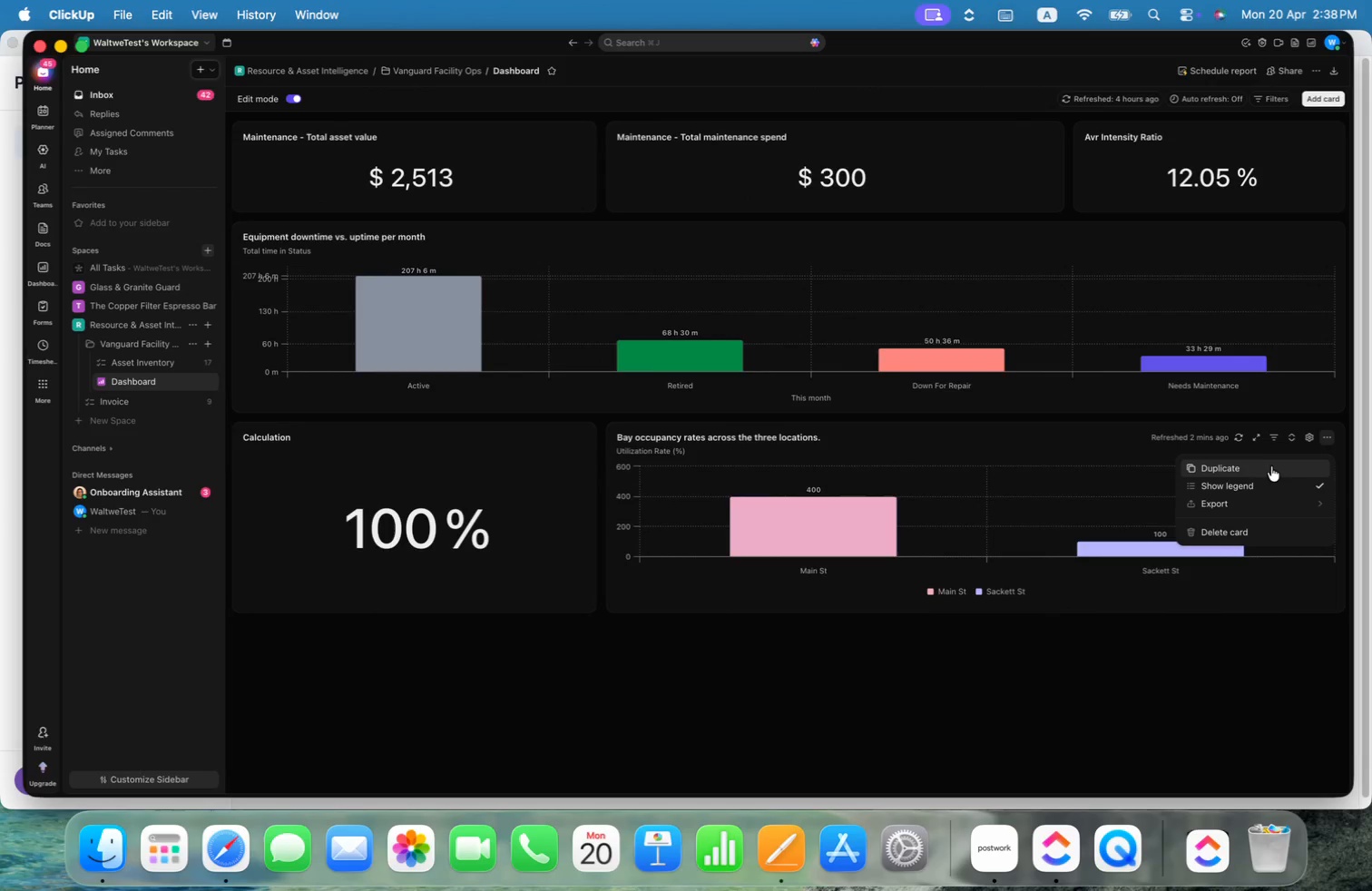 
left_click([1254, 470])
 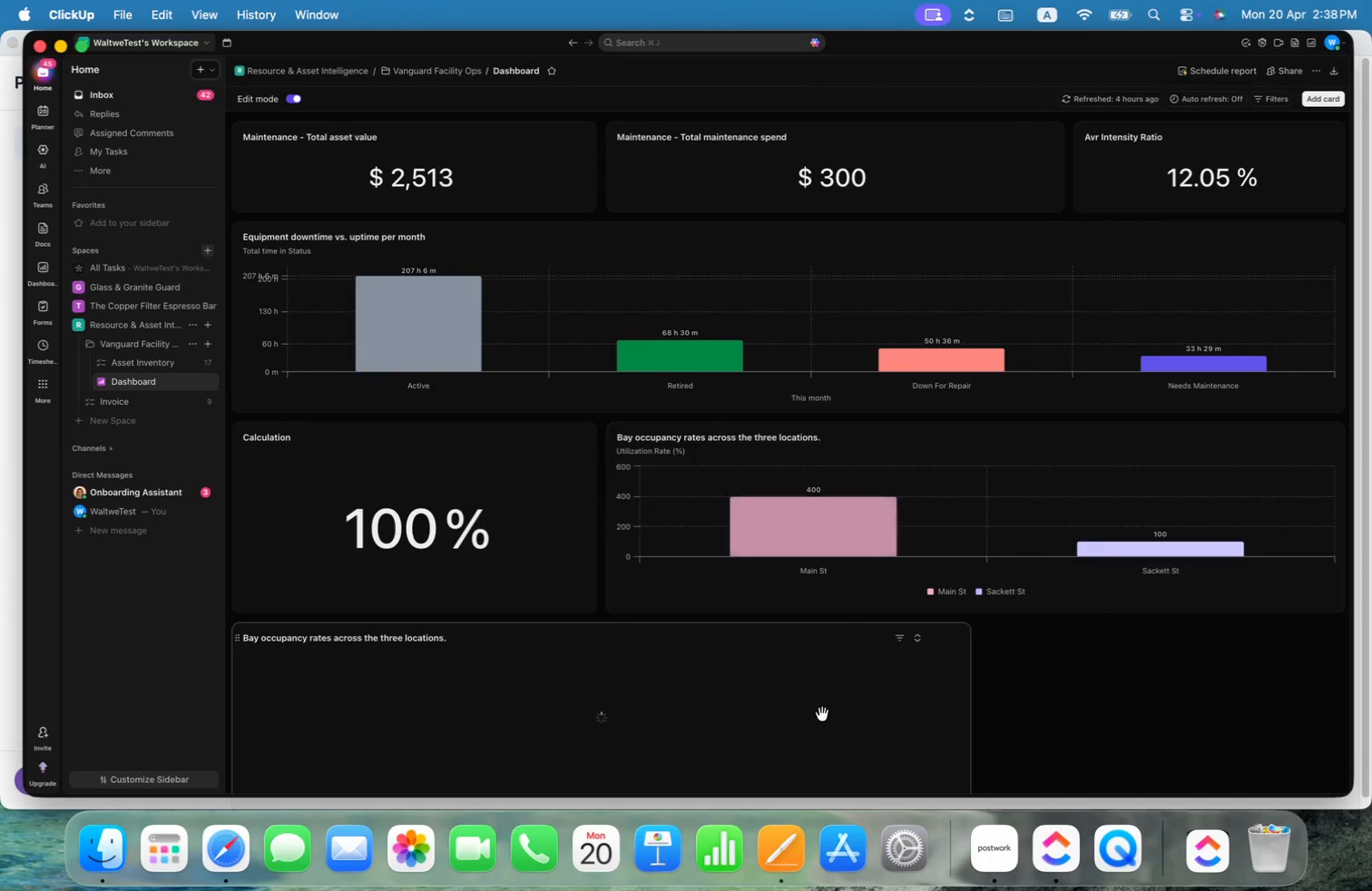 
left_click([926, 608])
 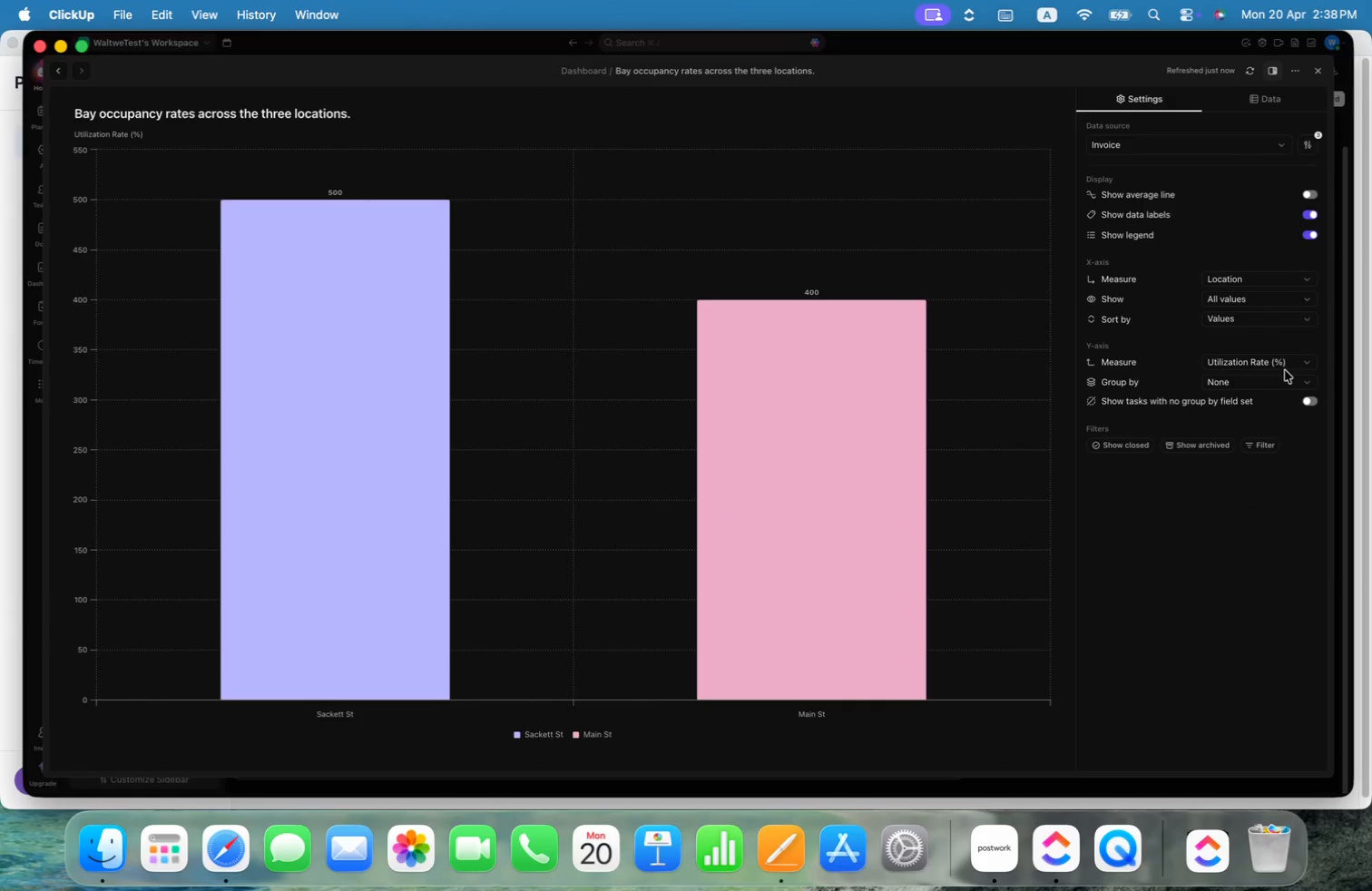 
scroll: coordinate [902, 642], scroll_direction: down, amount: 14.0
 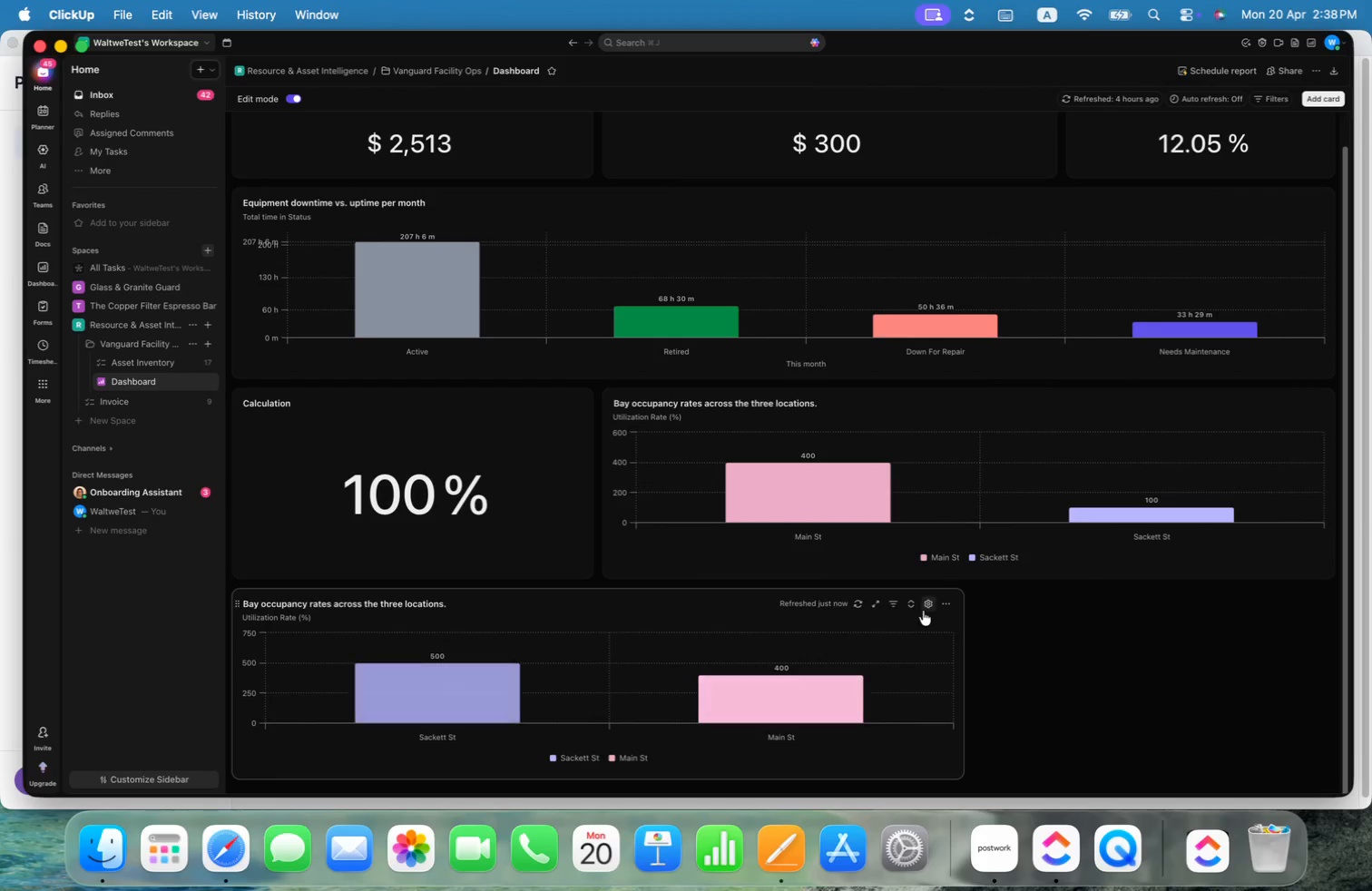 
left_click([1277, 356])
 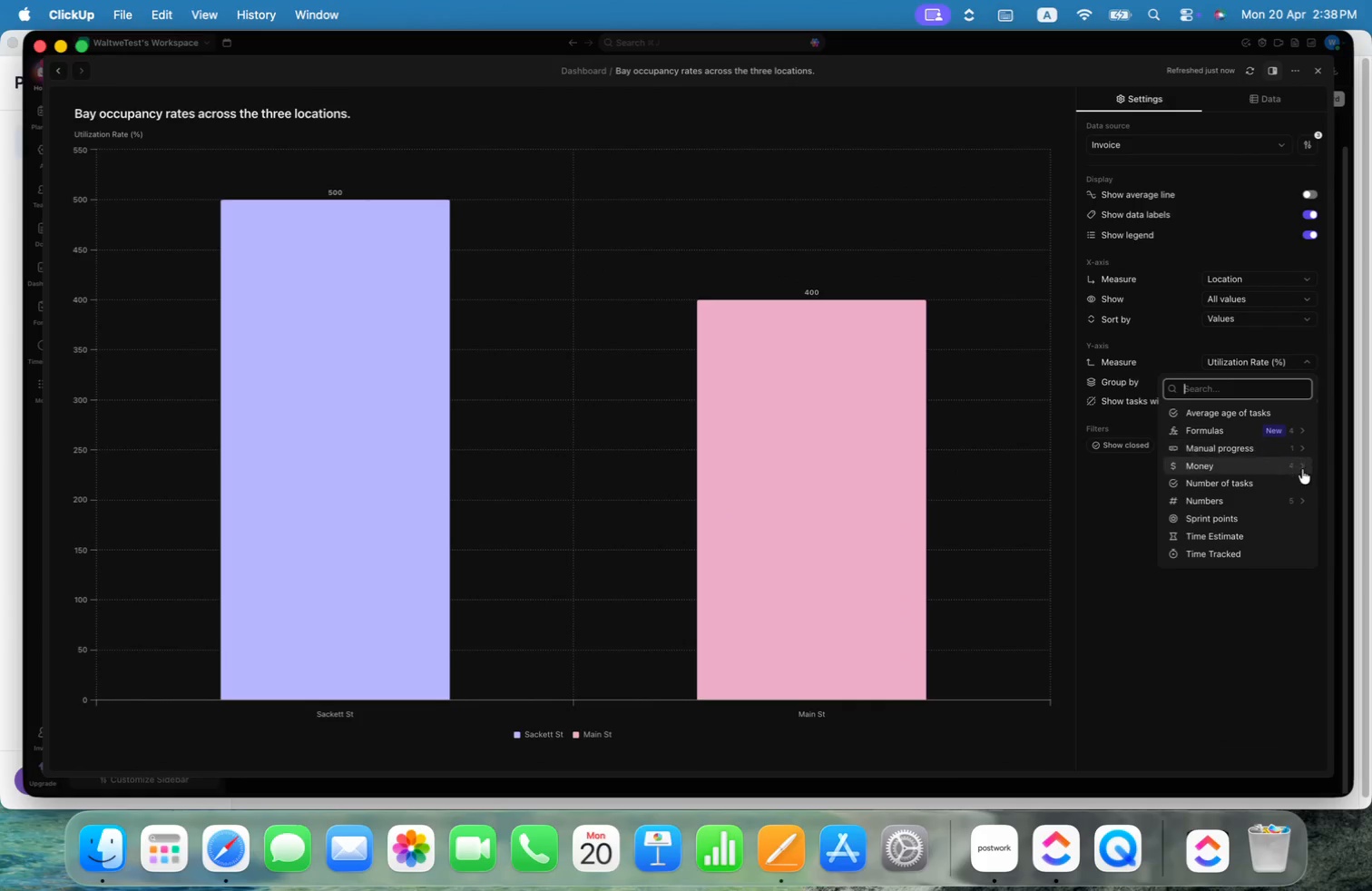 
wait(6.41)
 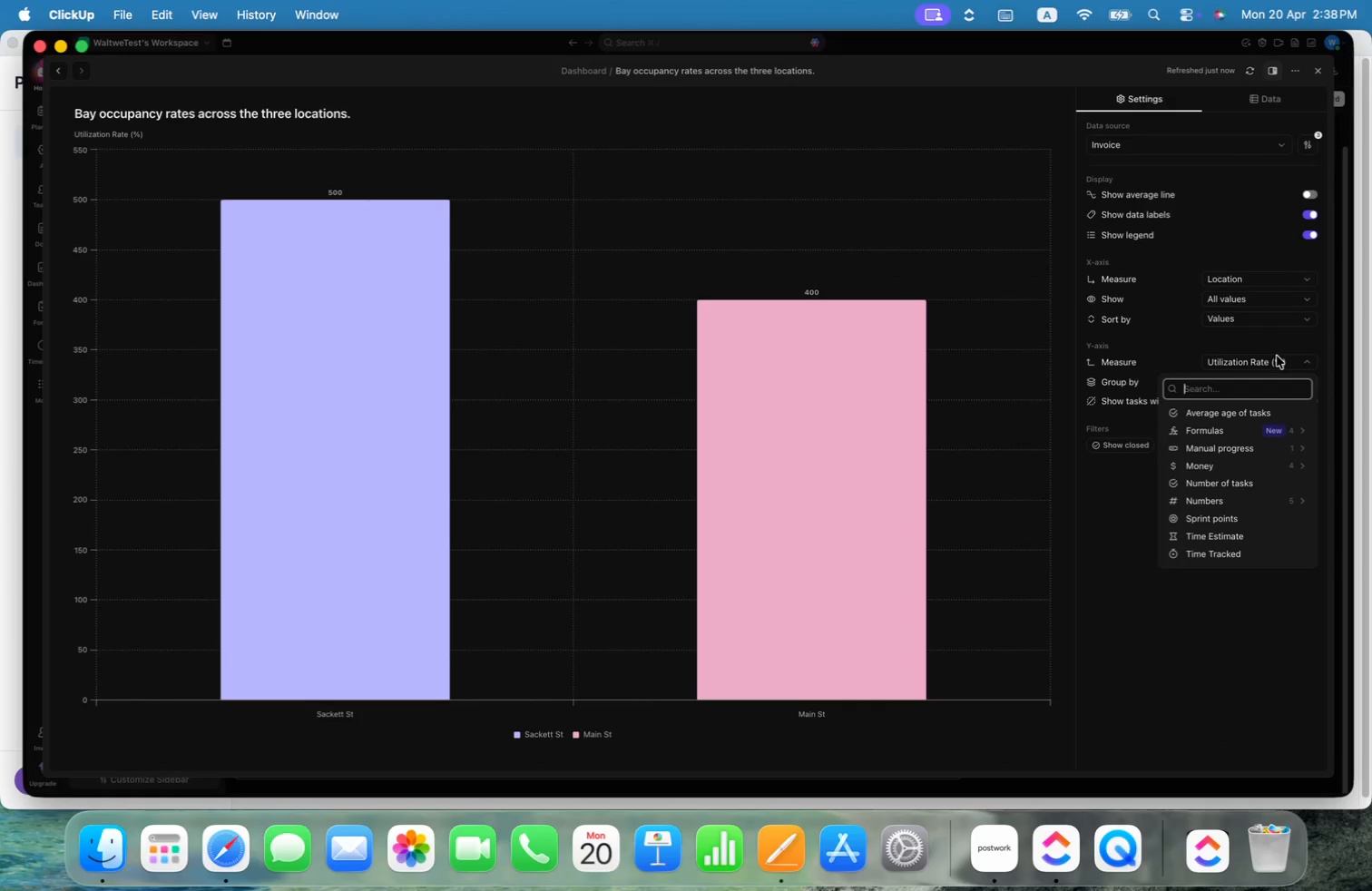 
mouse_move([1288, 503])
 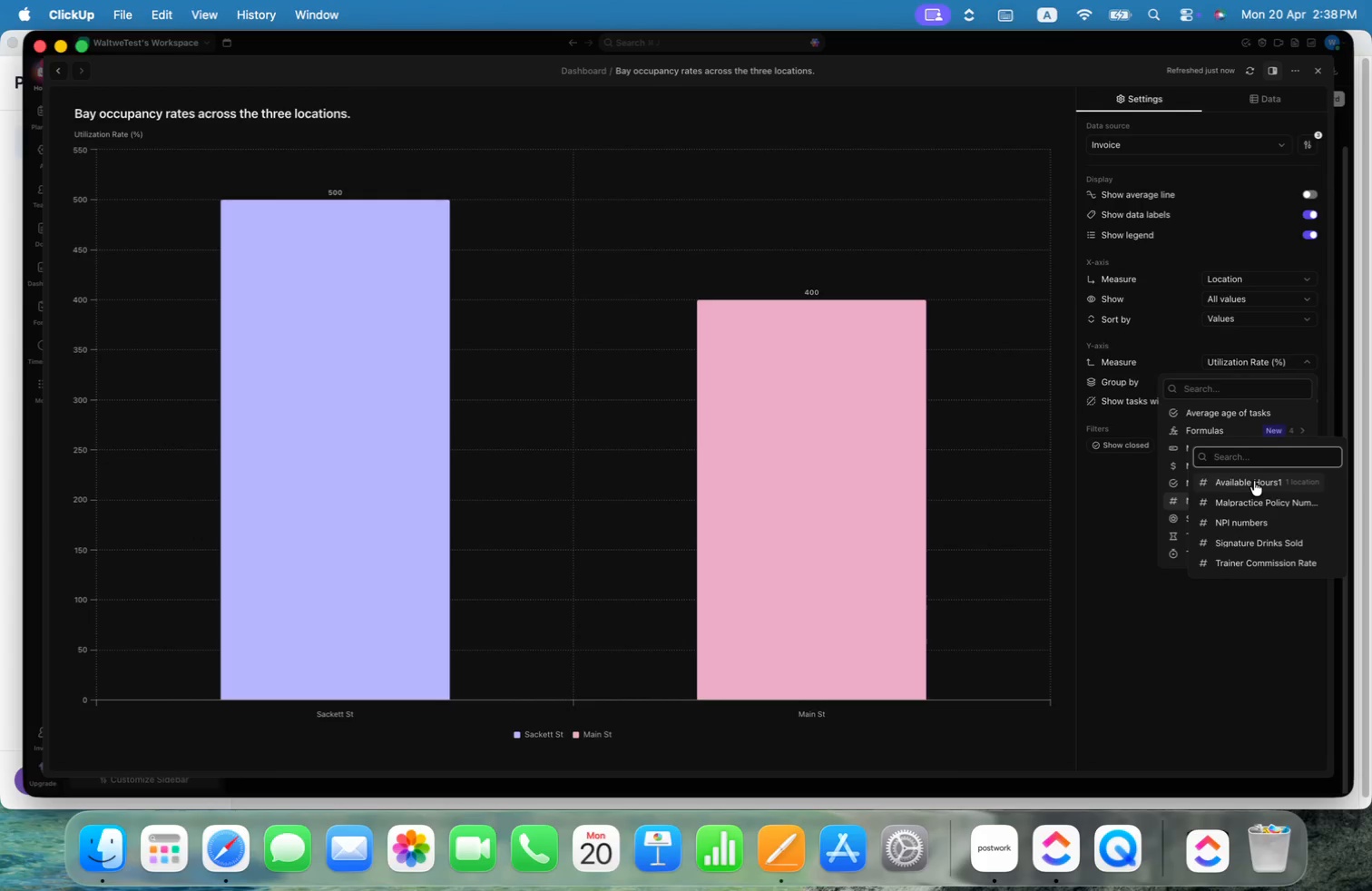 
left_click([1227, 641])
 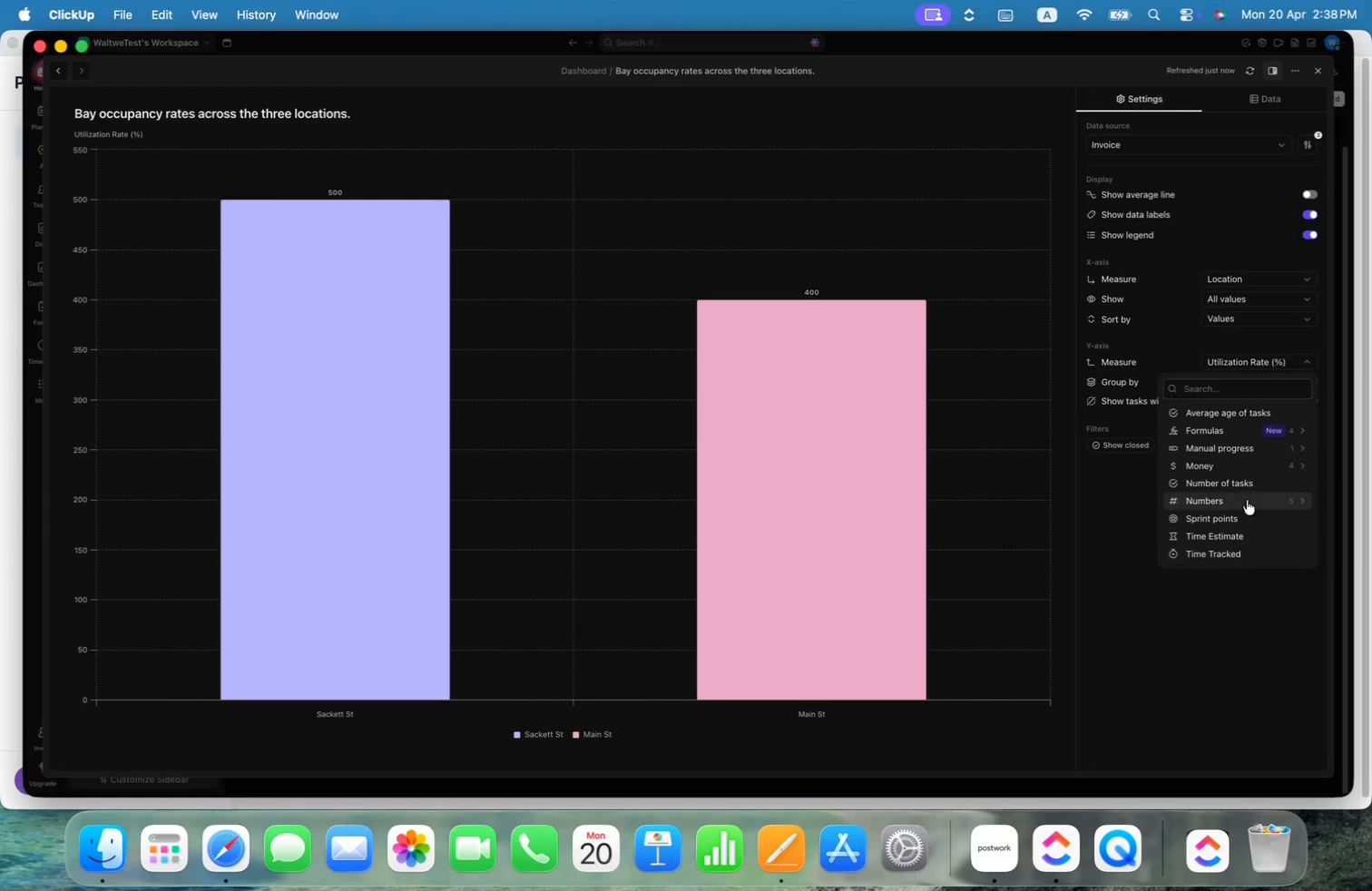 
mouse_move([1265, 477])
 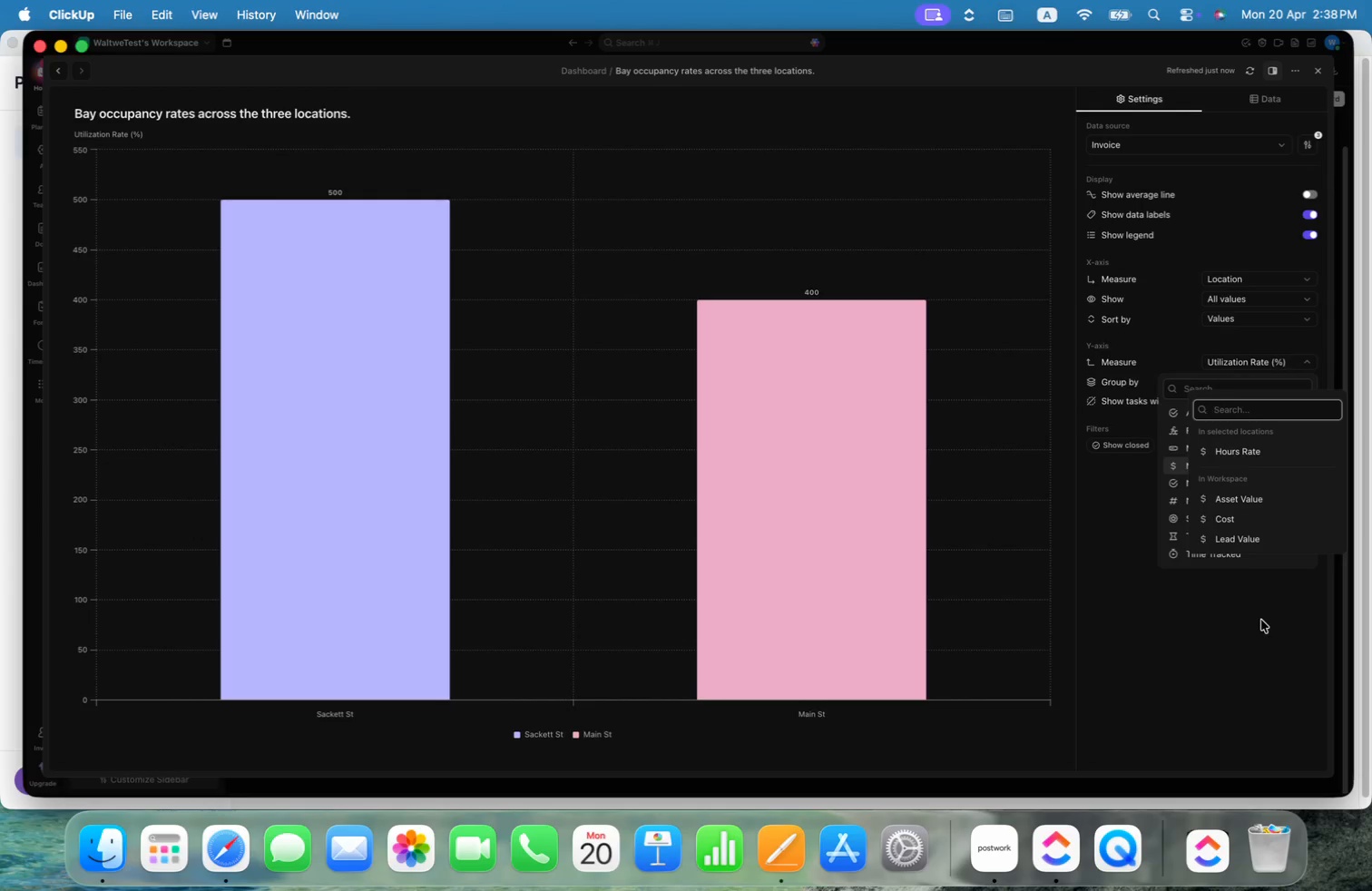 
left_click([1261, 619])
 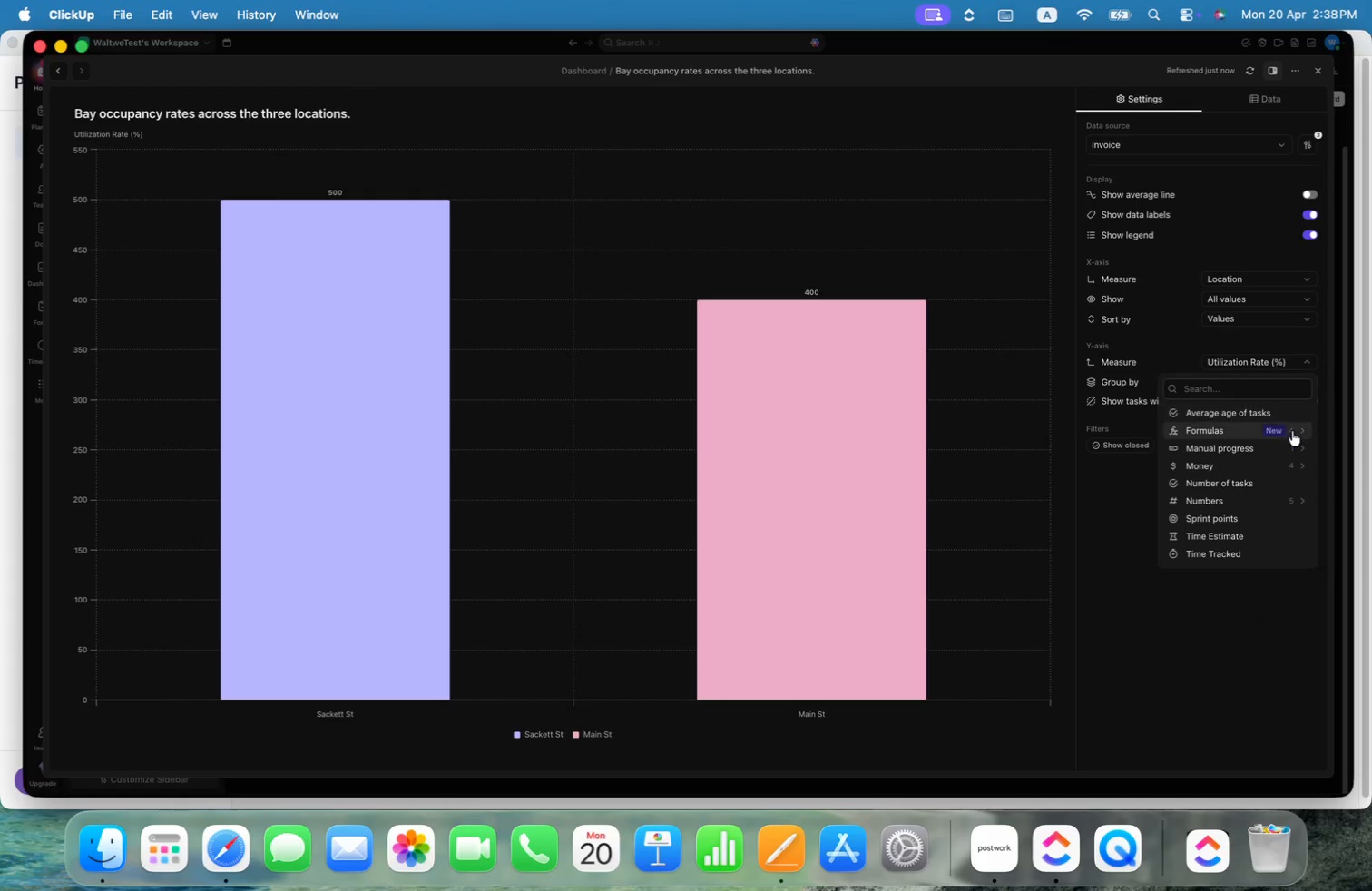 
left_click([1293, 430])
 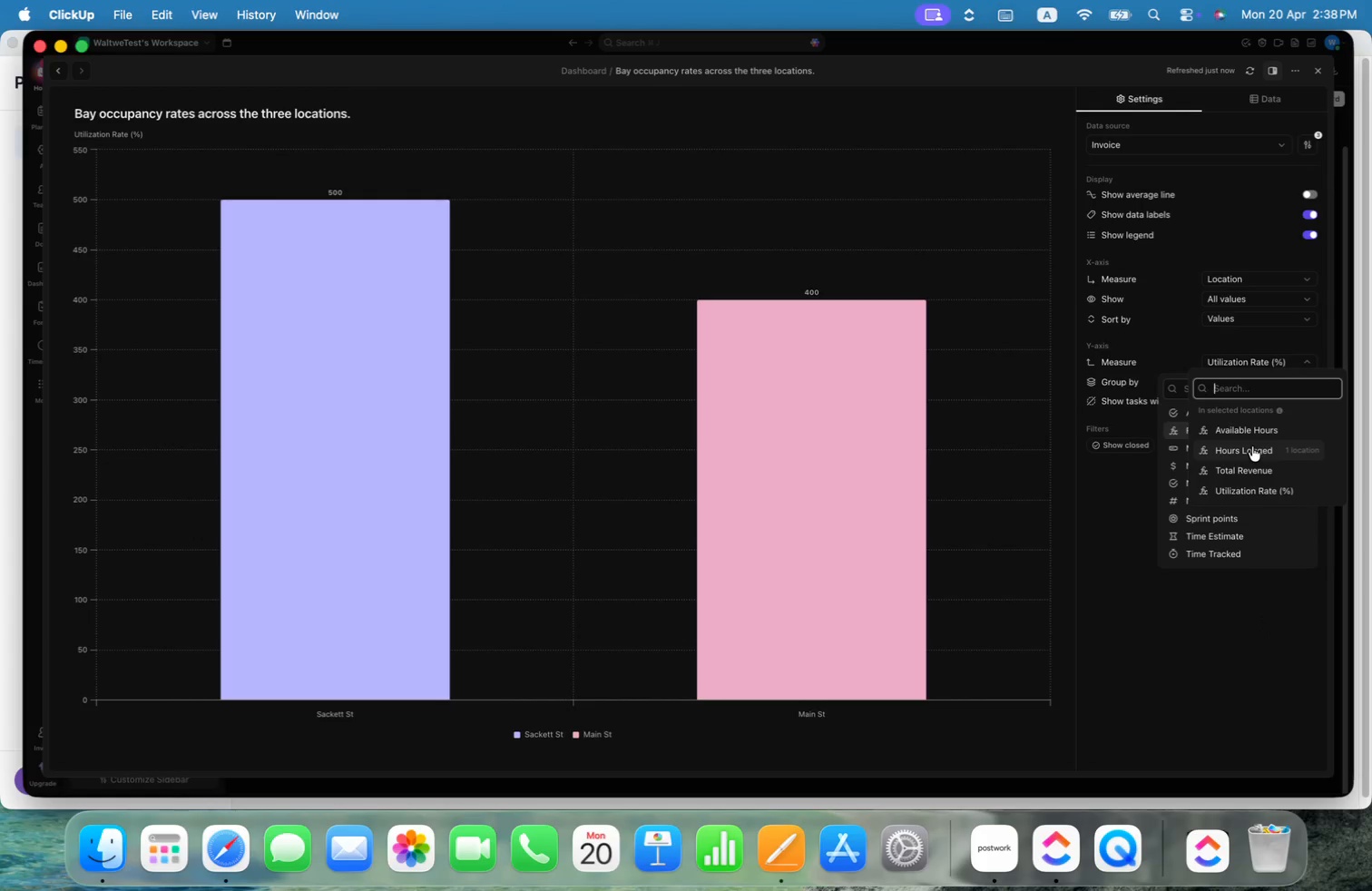 
left_click([1252, 446])
 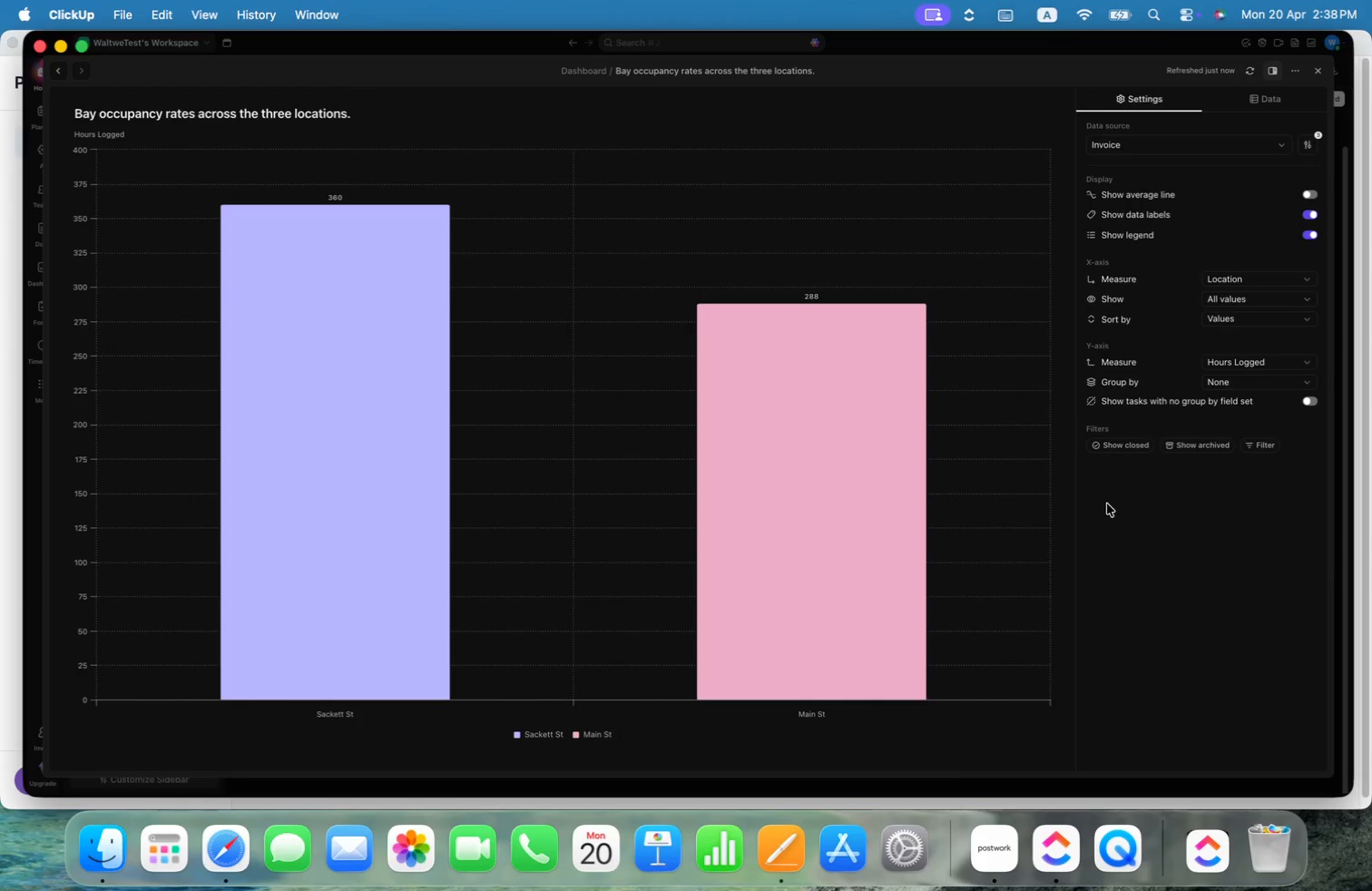 
left_click([1253, 383])
 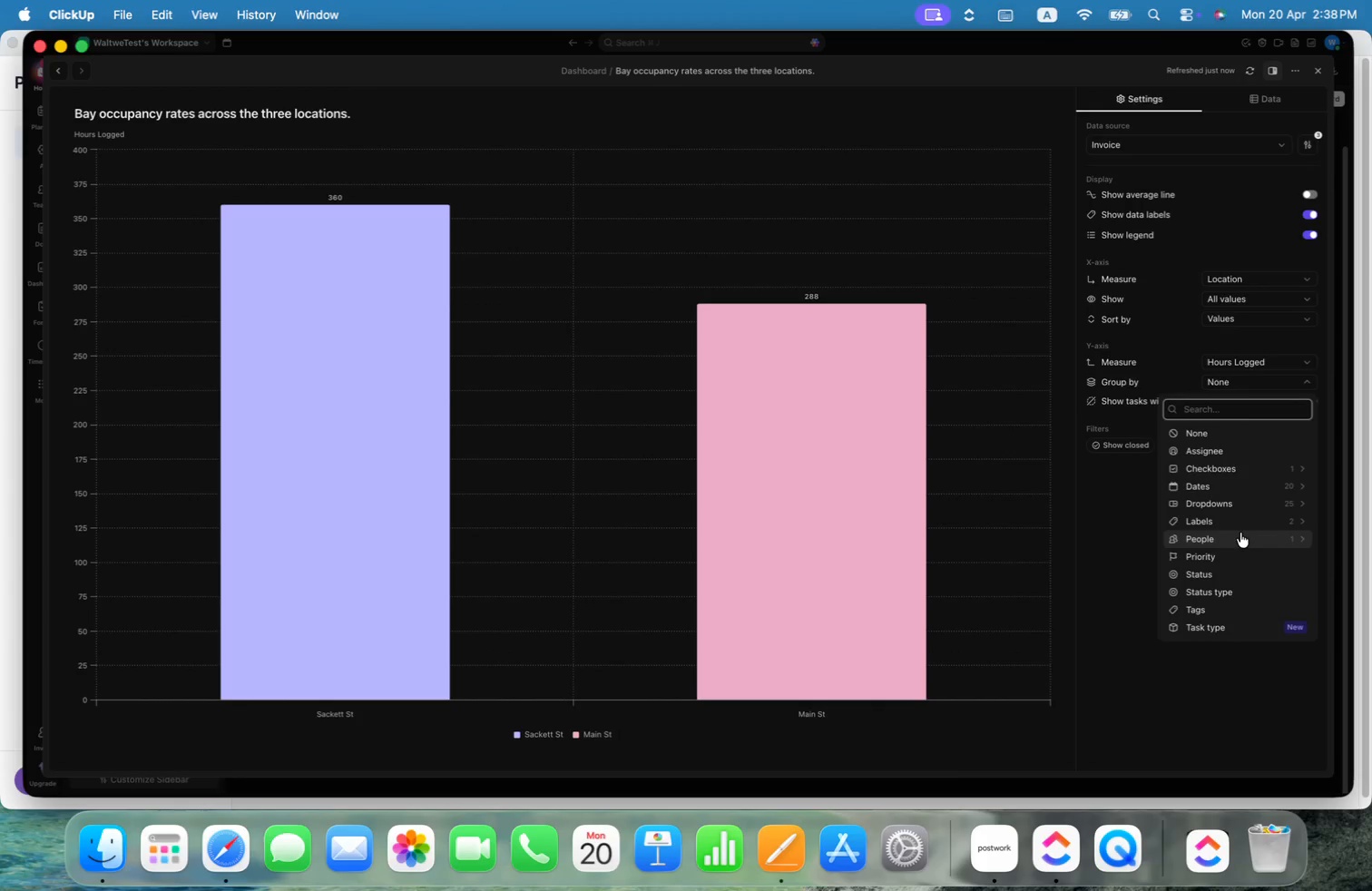 
scroll: coordinate [1258, 514], scroll_direction: down, amount: 3.0
 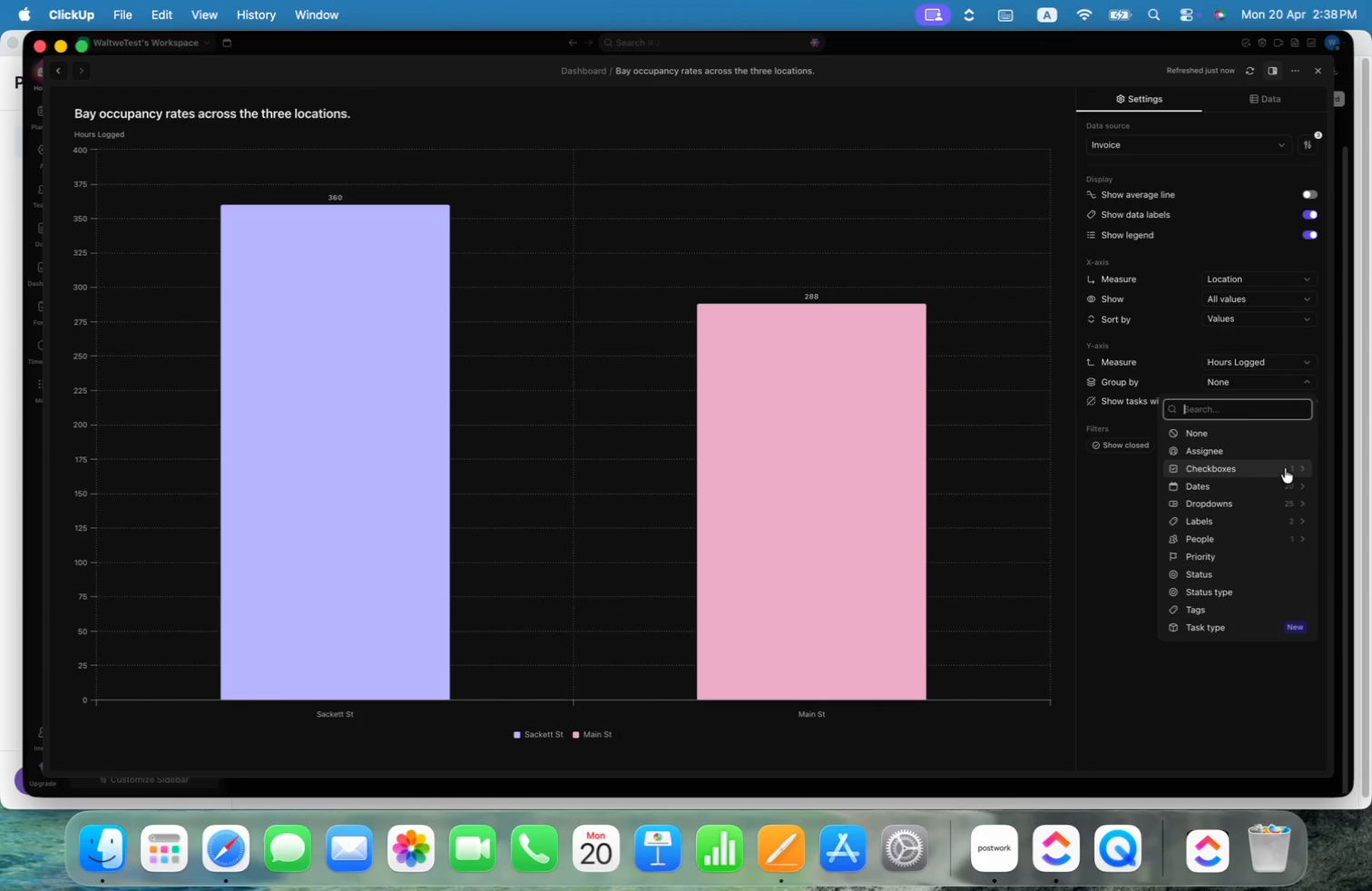 
left_click([1290, 504])
 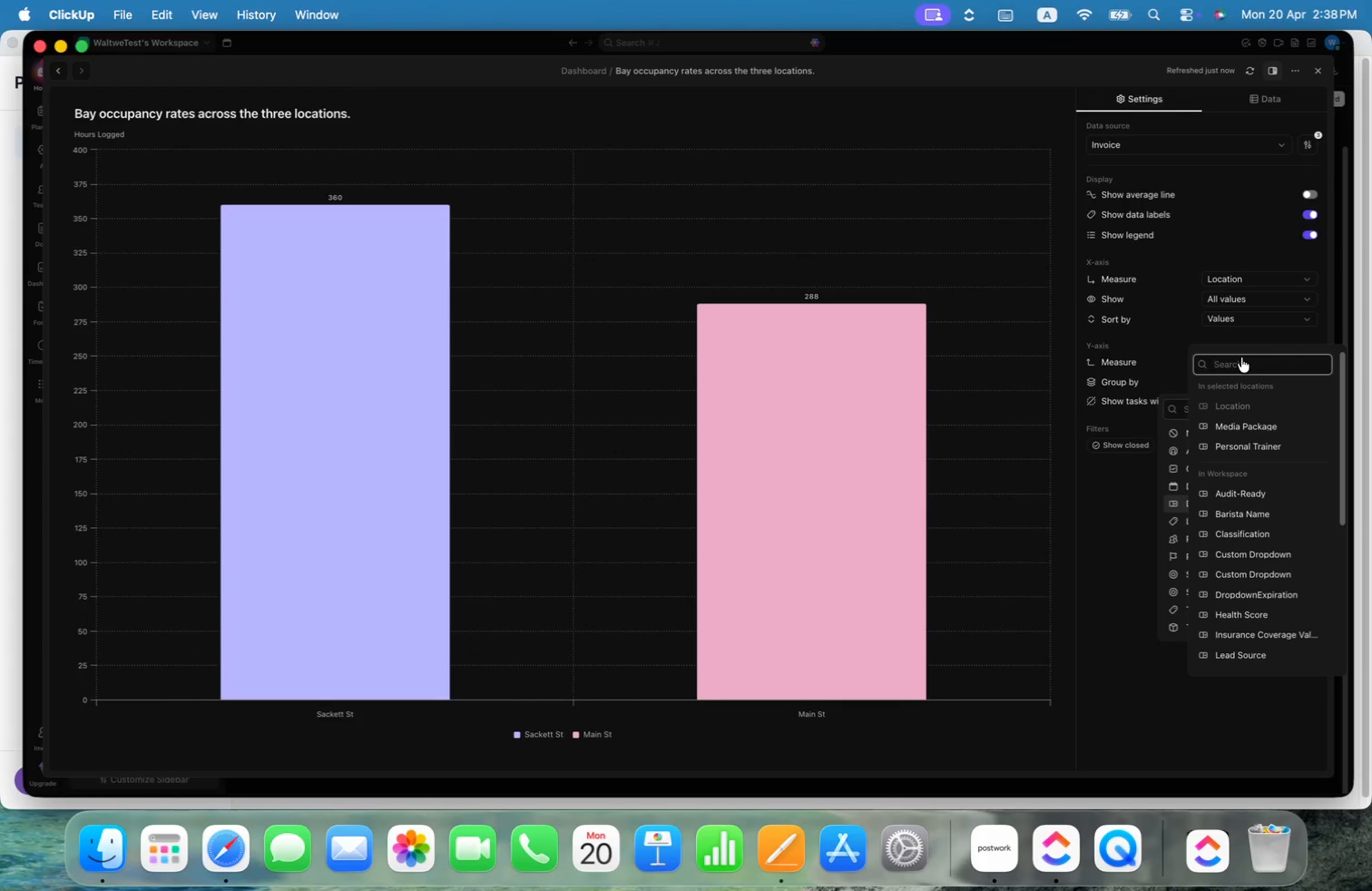 
type(tr)
 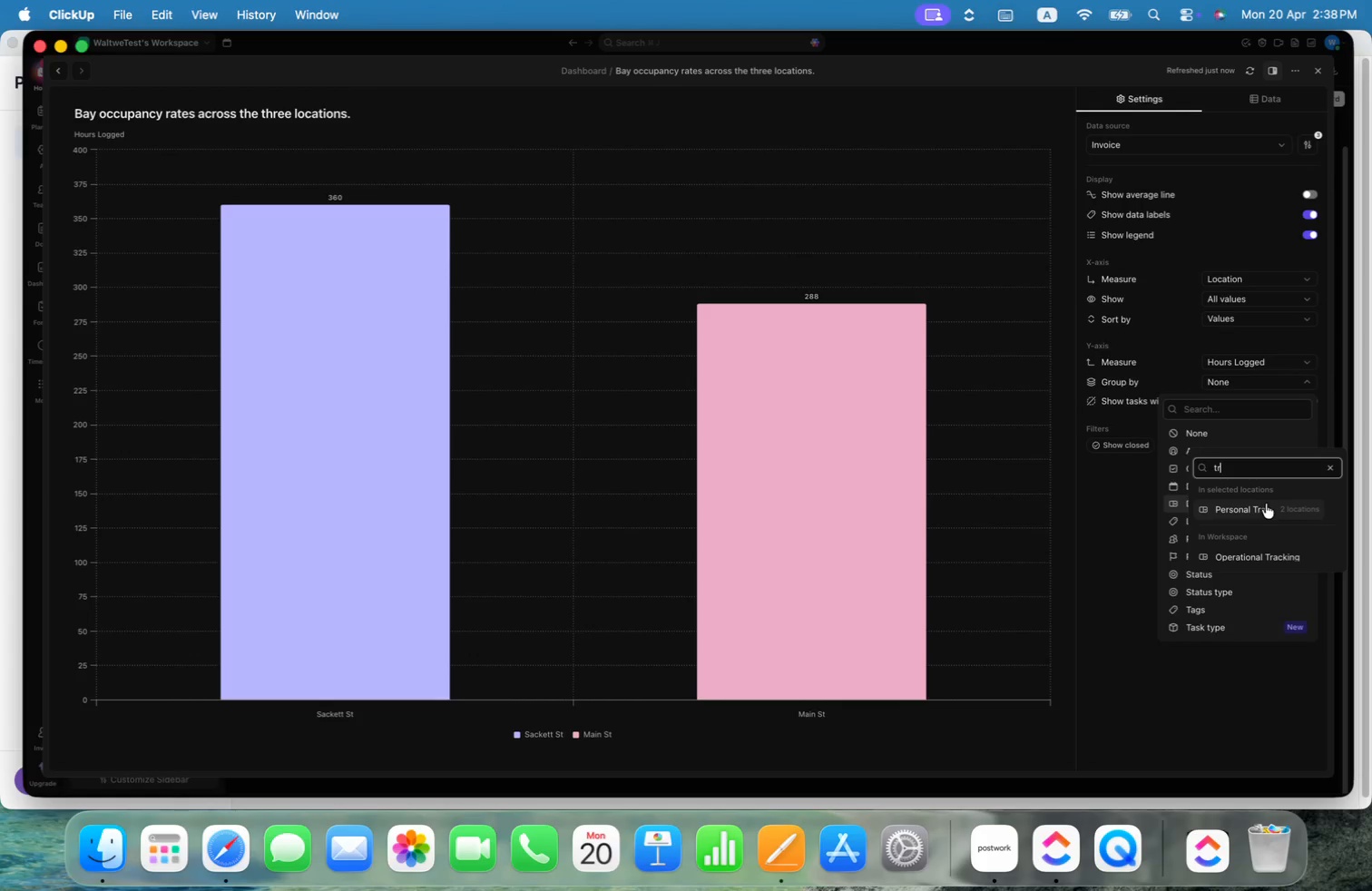 
left_click([1262, 506])
 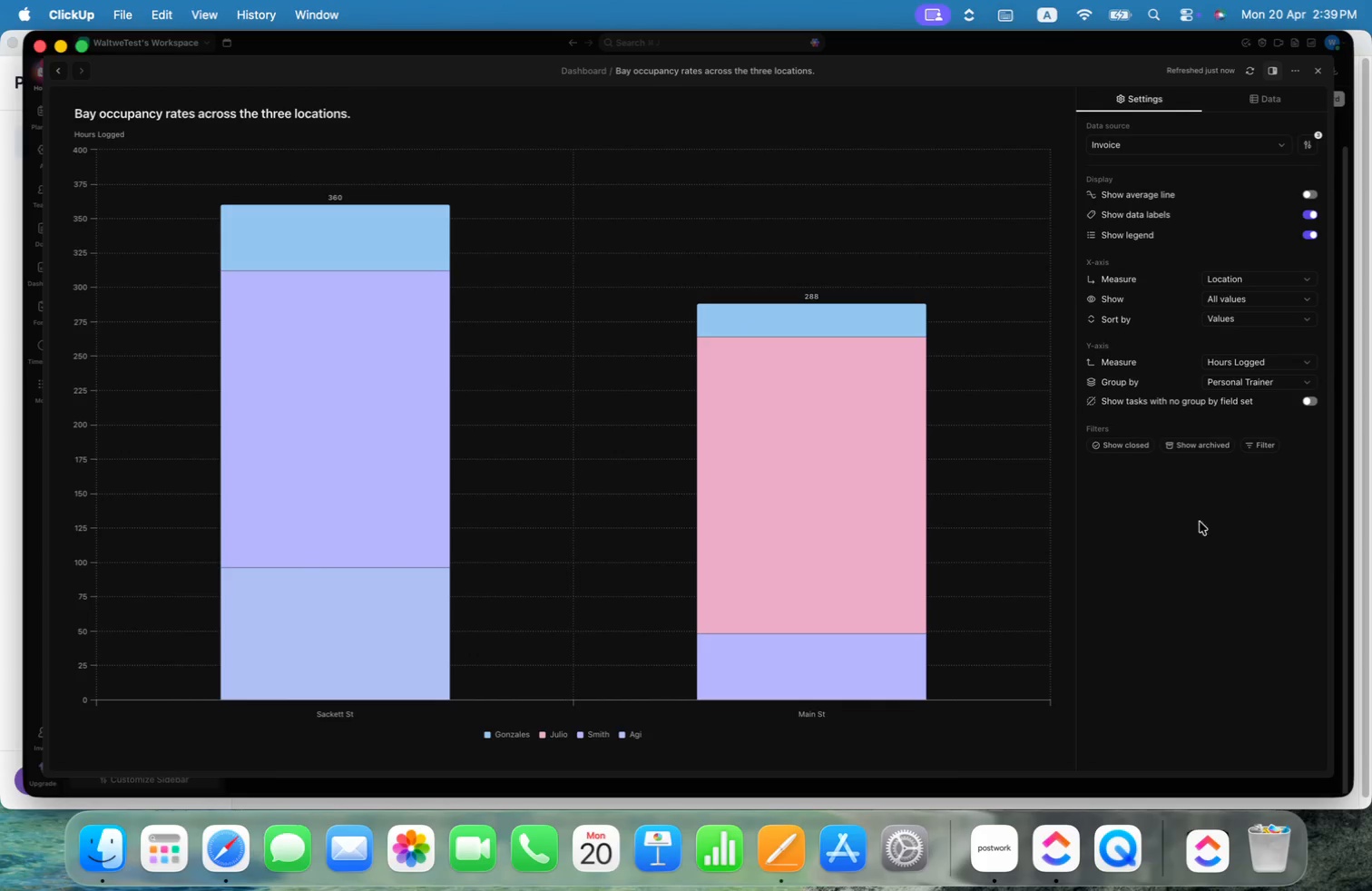 
wait(13.49)
 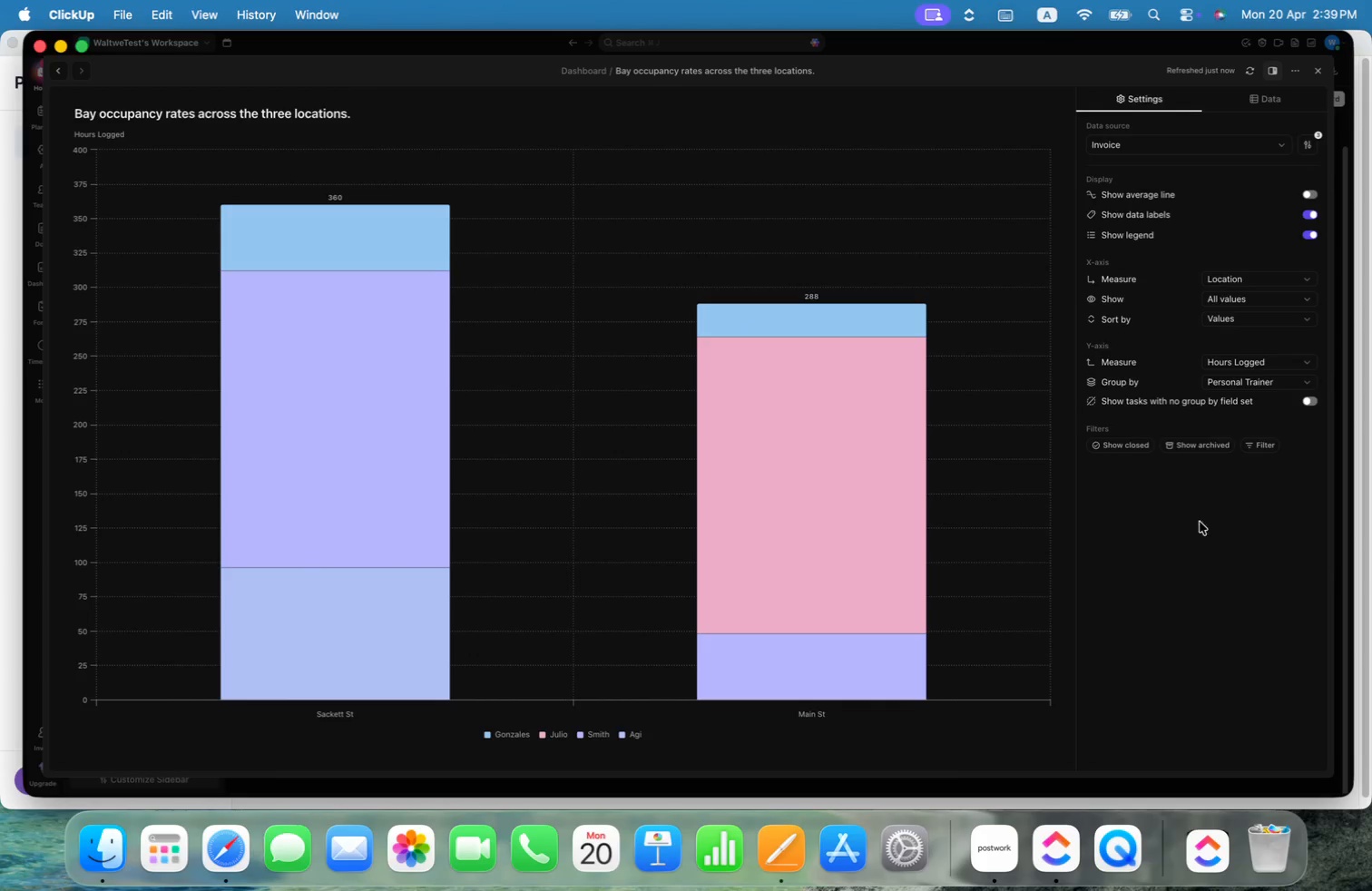 
left_click([1287, 295])
 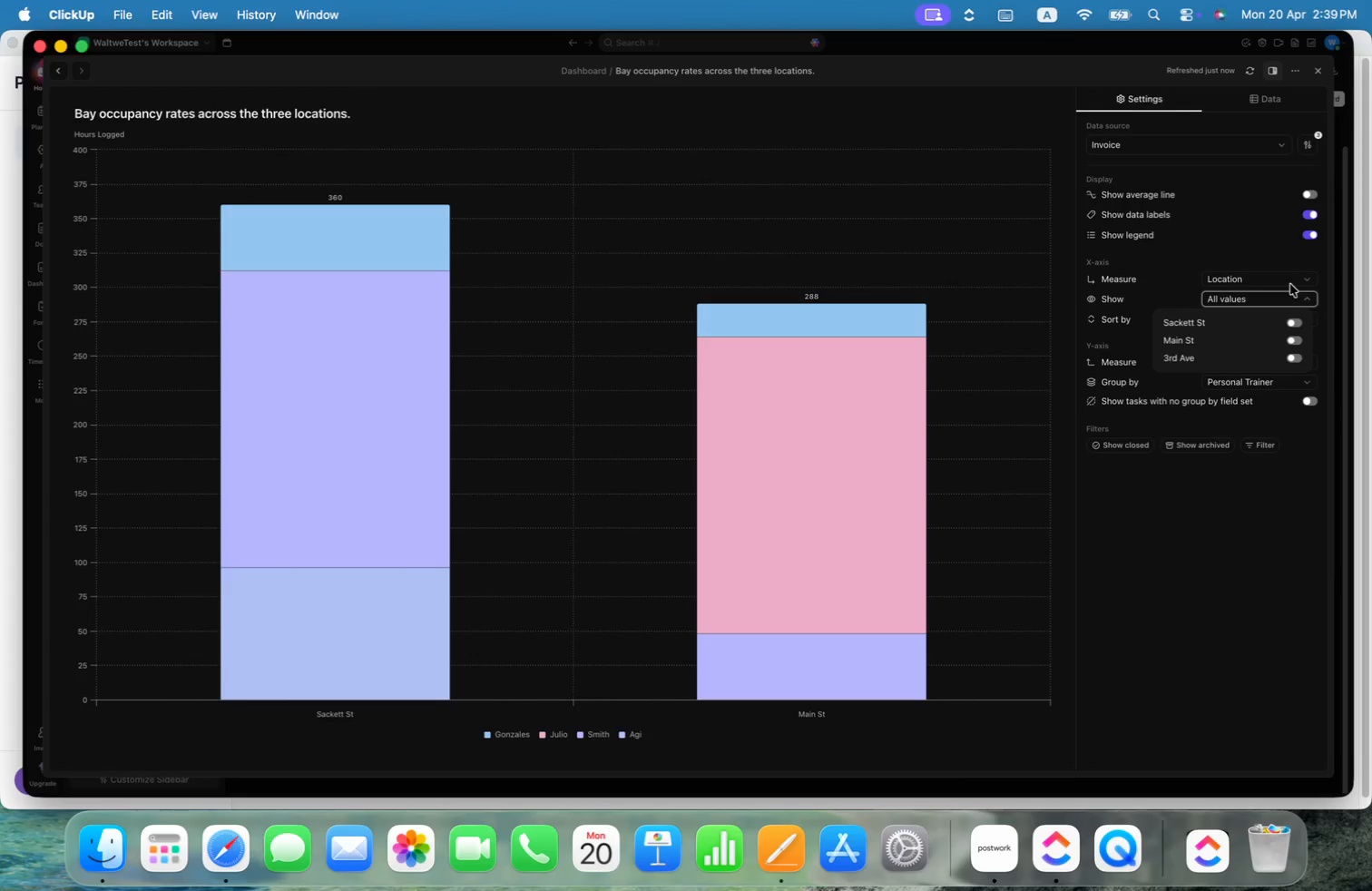 
left_click([1279, 234])
 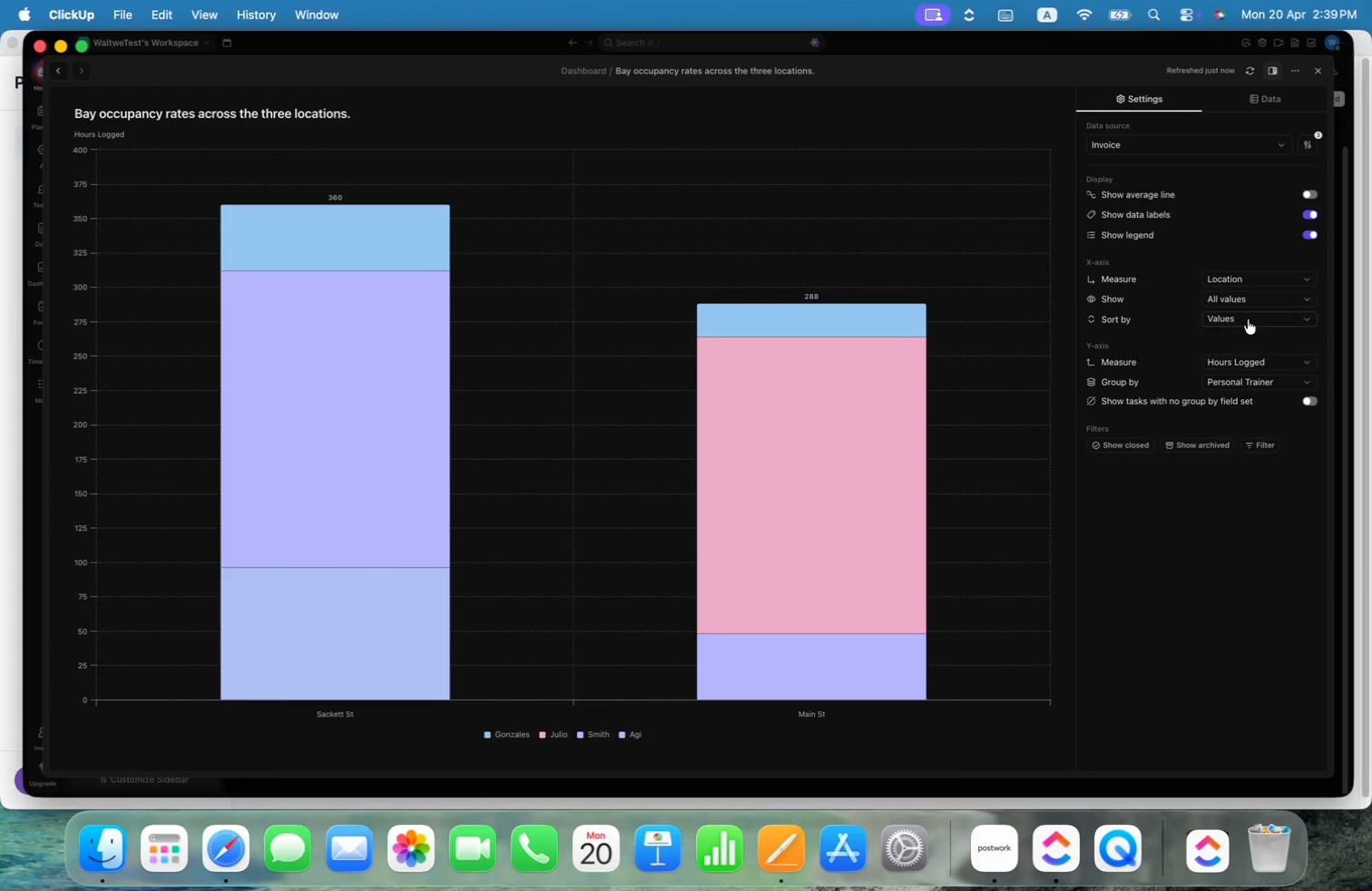 
left_click([1270, 319])
 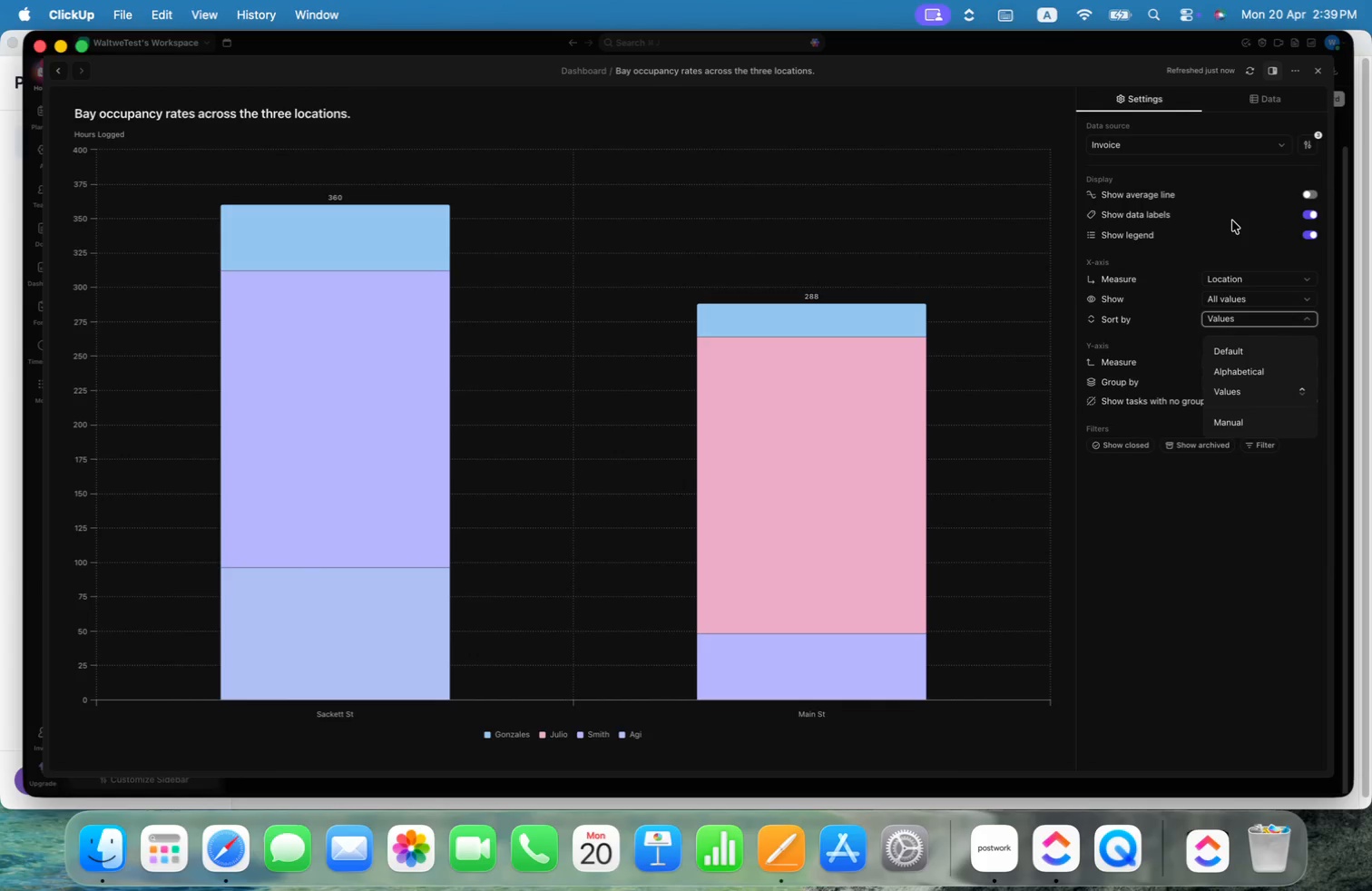 
left_click([1232, 220])
 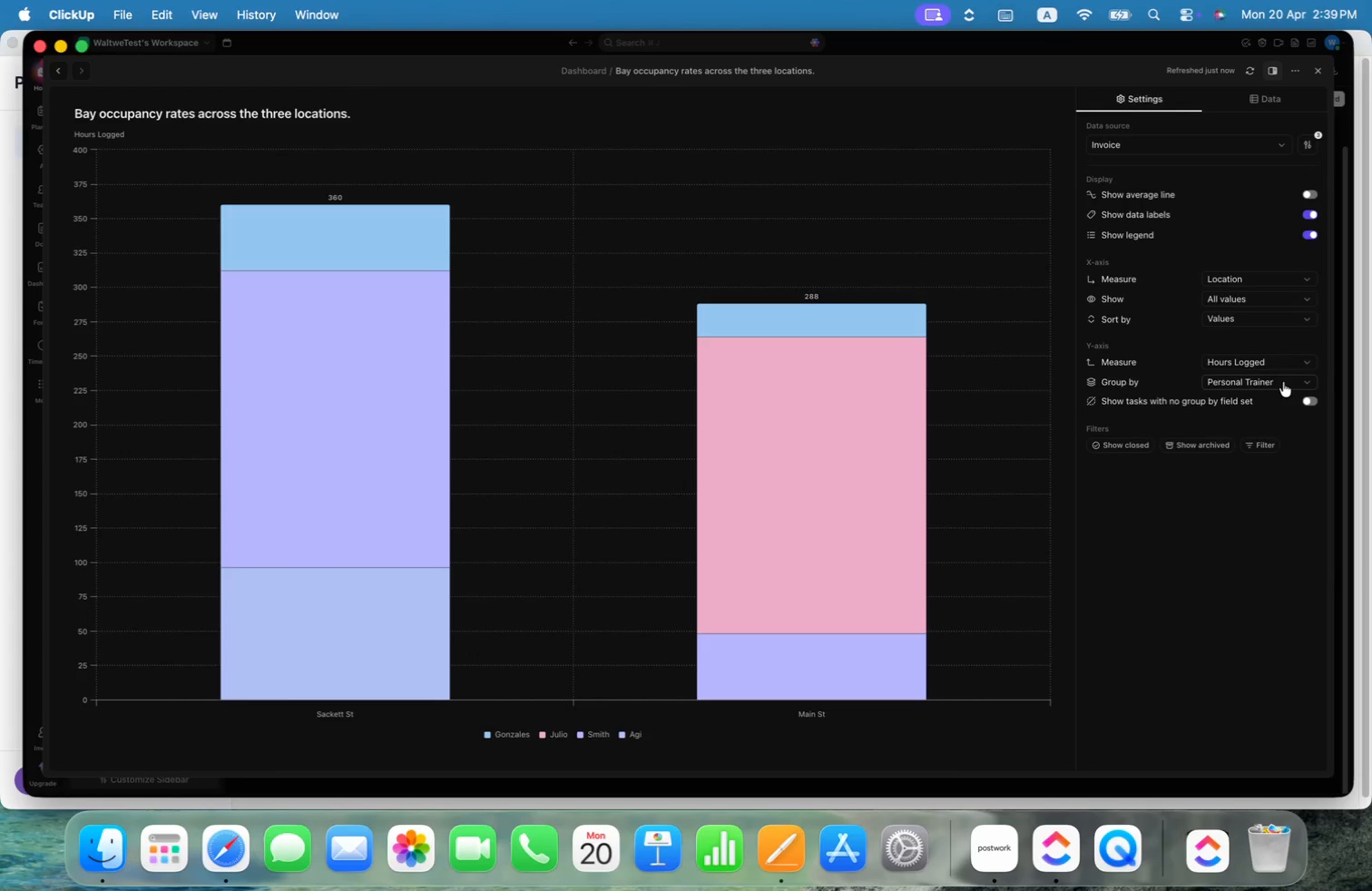 
left_click([1283, 382])
 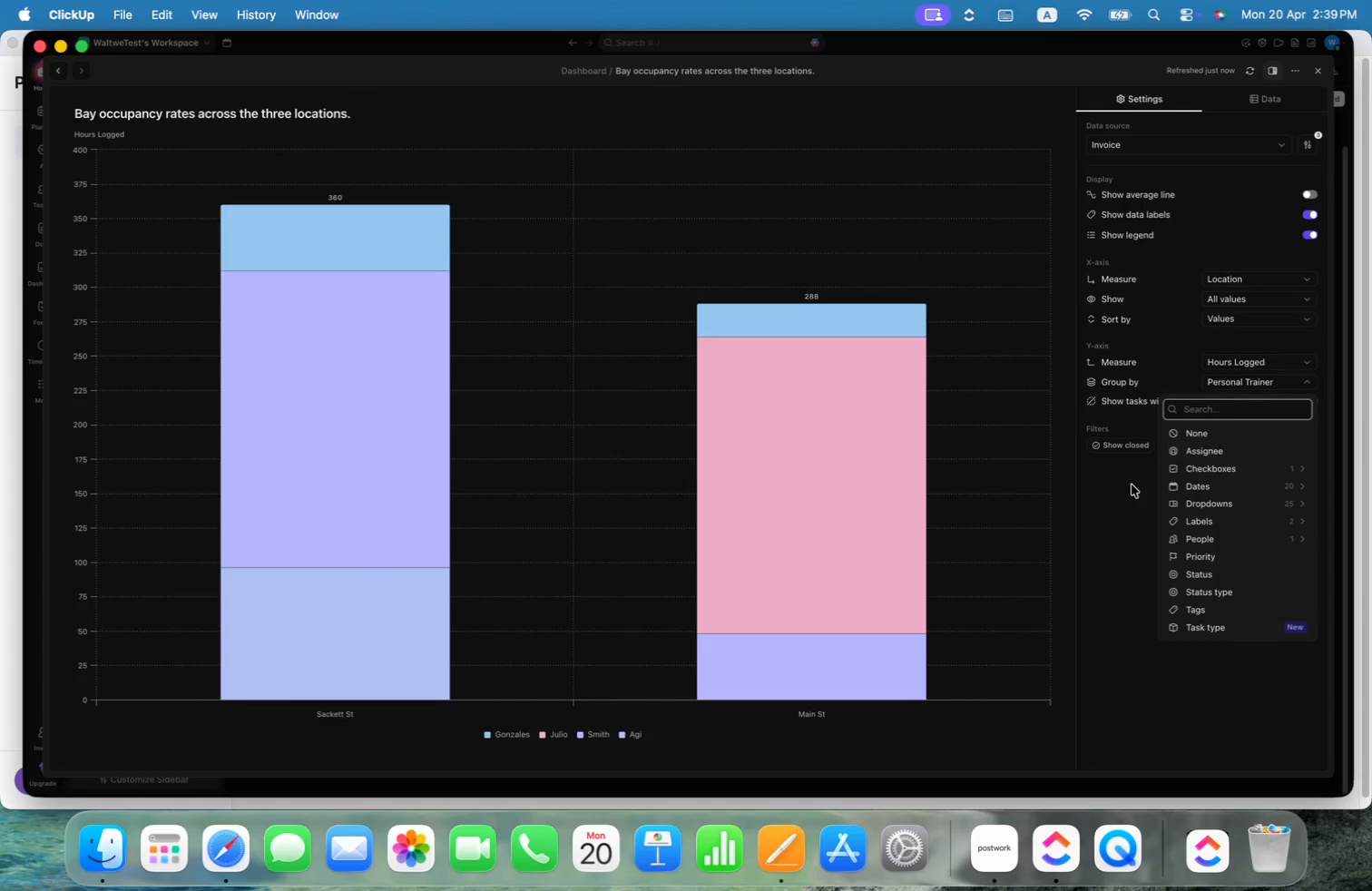 
left_click([1106, 508])
 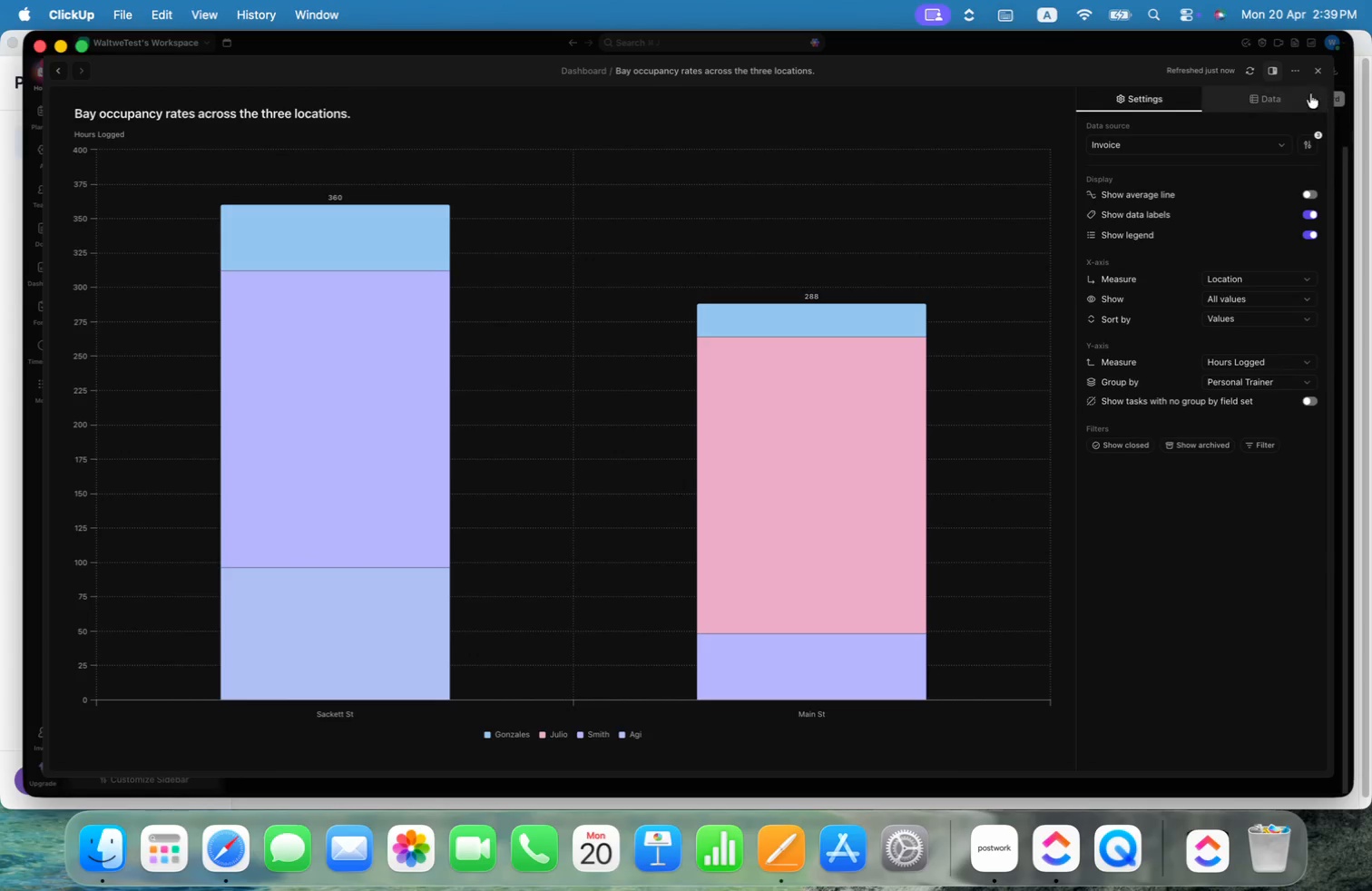 
left_click([1319, 68])
 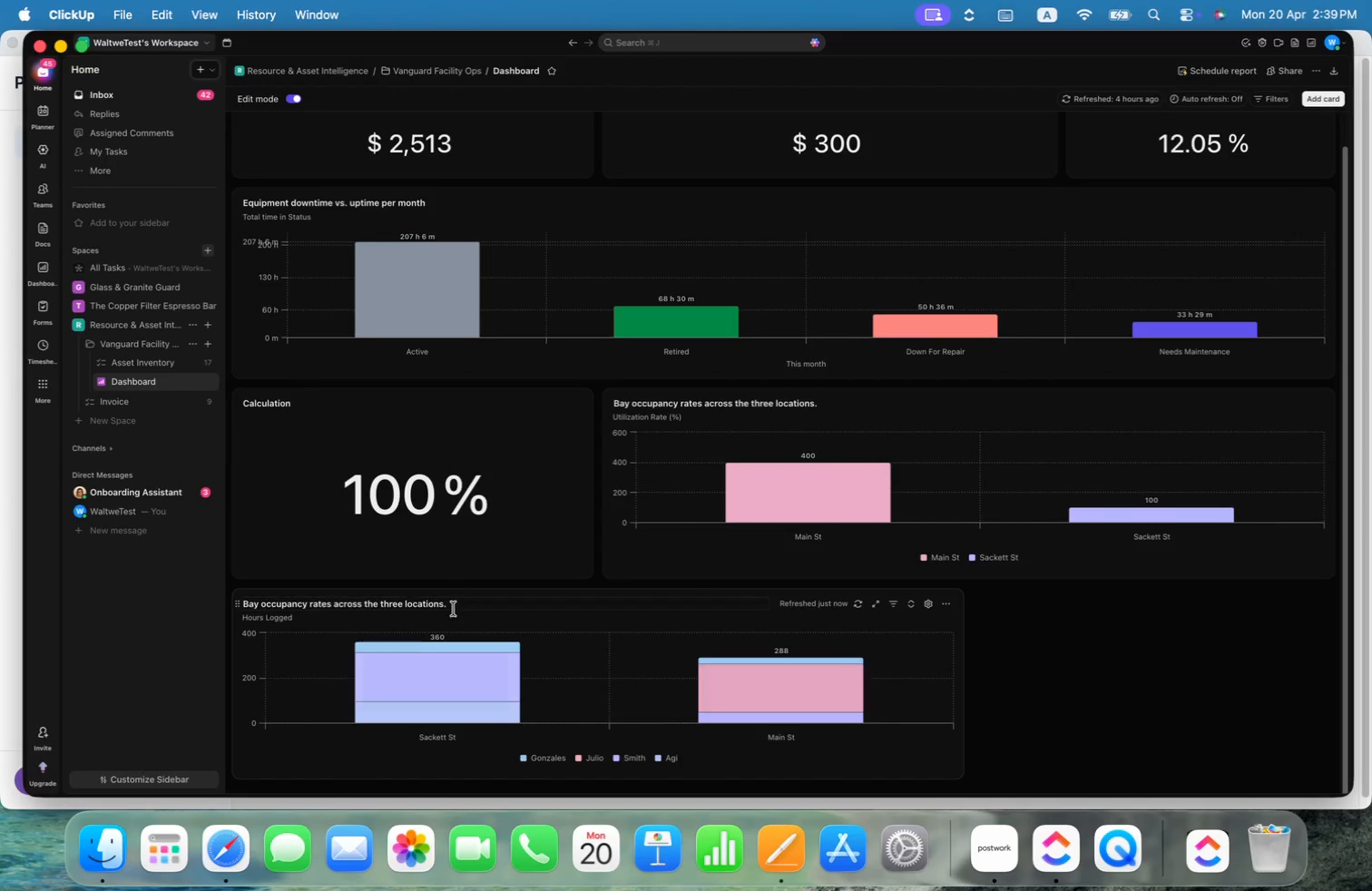 
left_click([444, 604])
 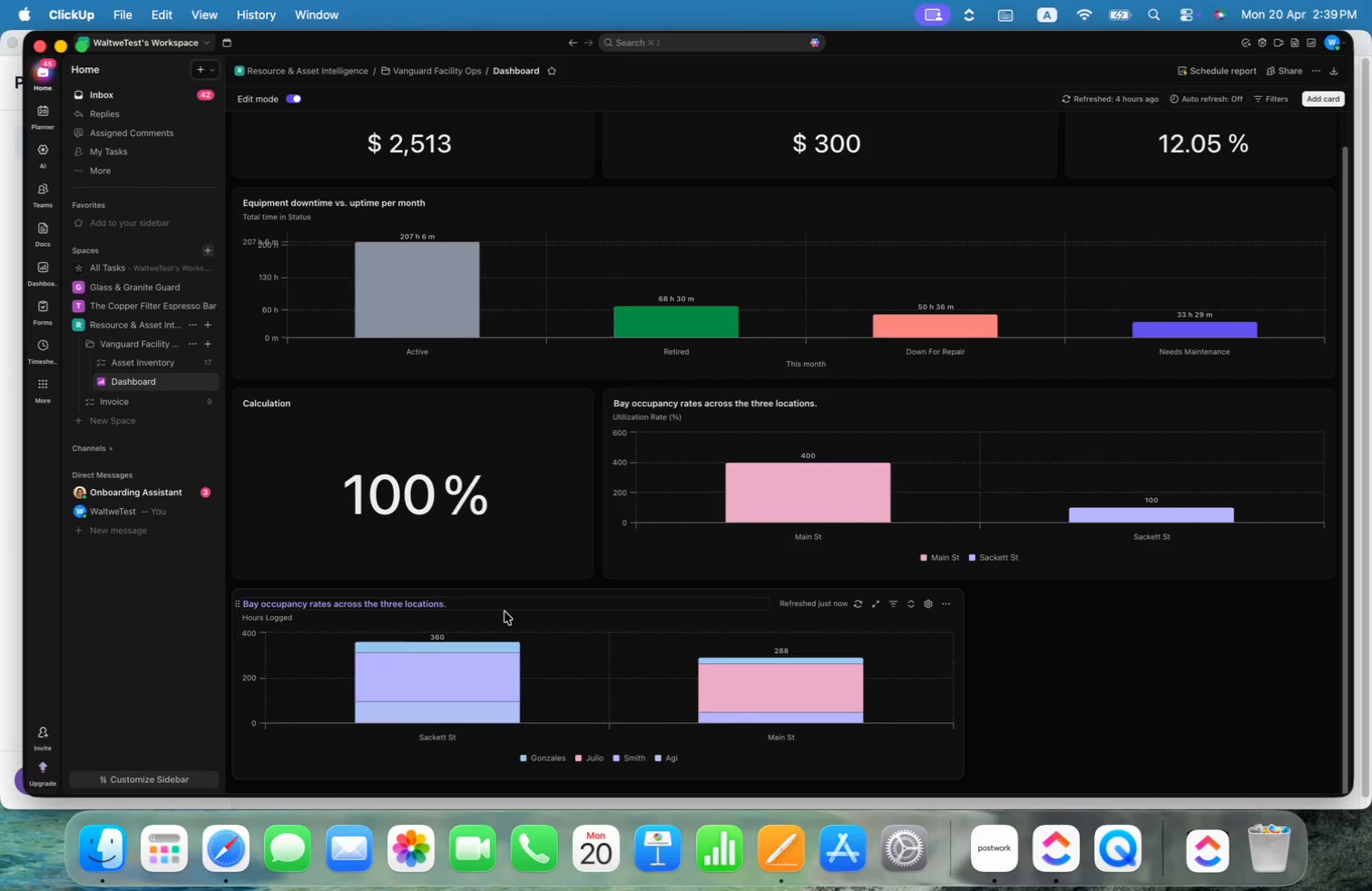 
key(Alt+Shift+ArrowUp)
 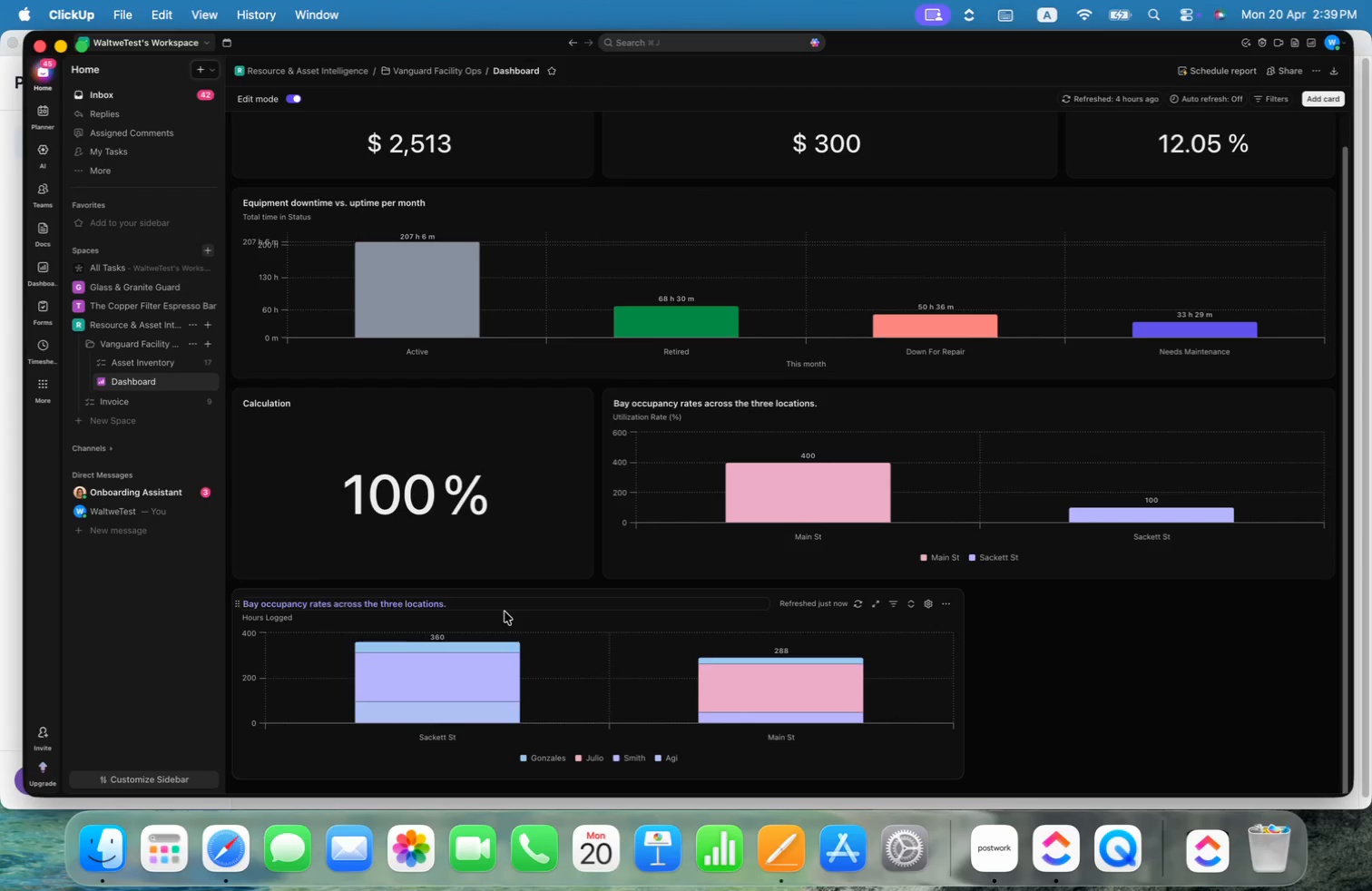 
key(Alt+Shift+ArrowLeft)
 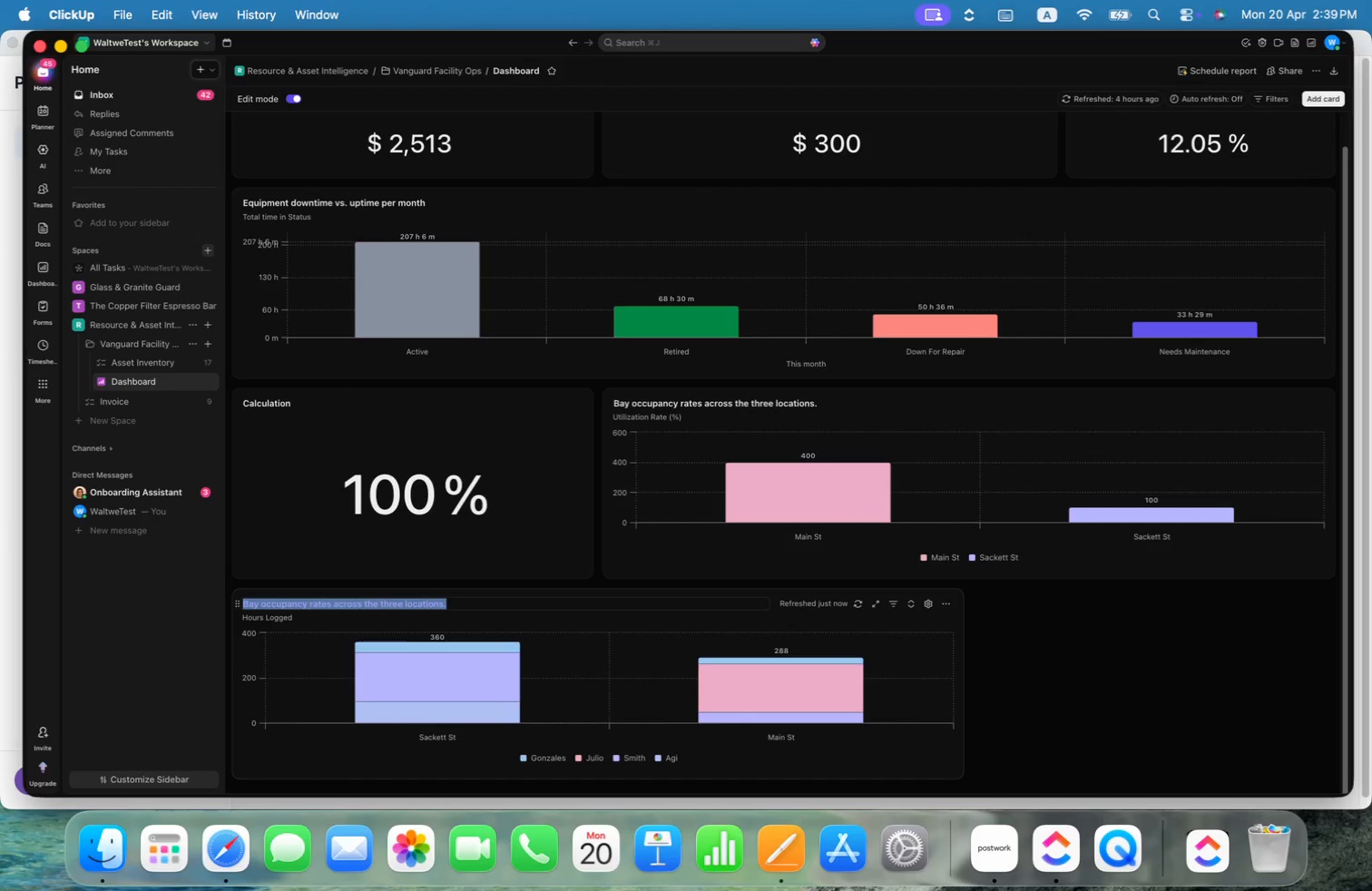 
type(Hours Logged by lov)
key(Backspace)
type(cation and trainer.)
 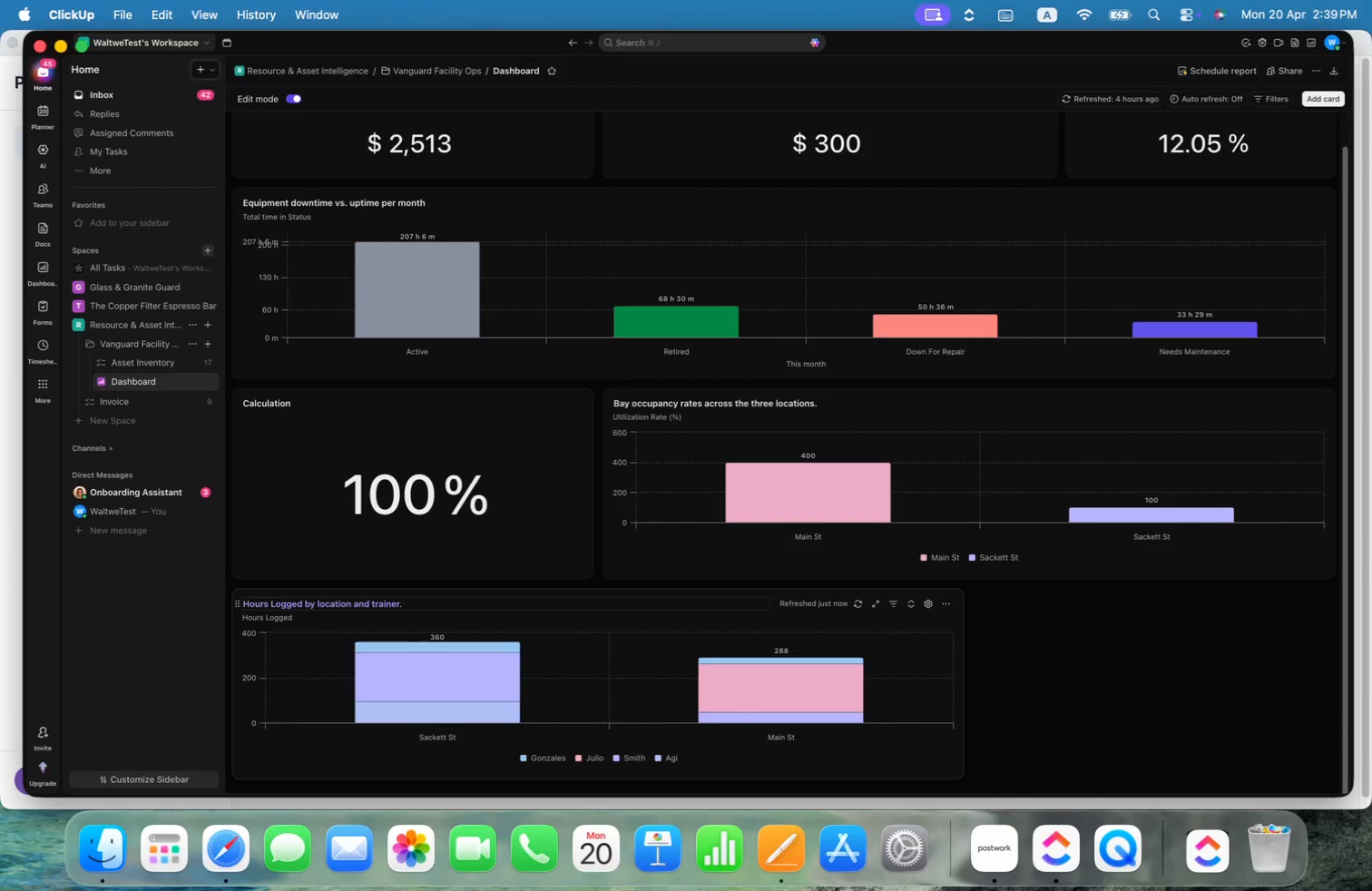 
left_click([1063, 664])
 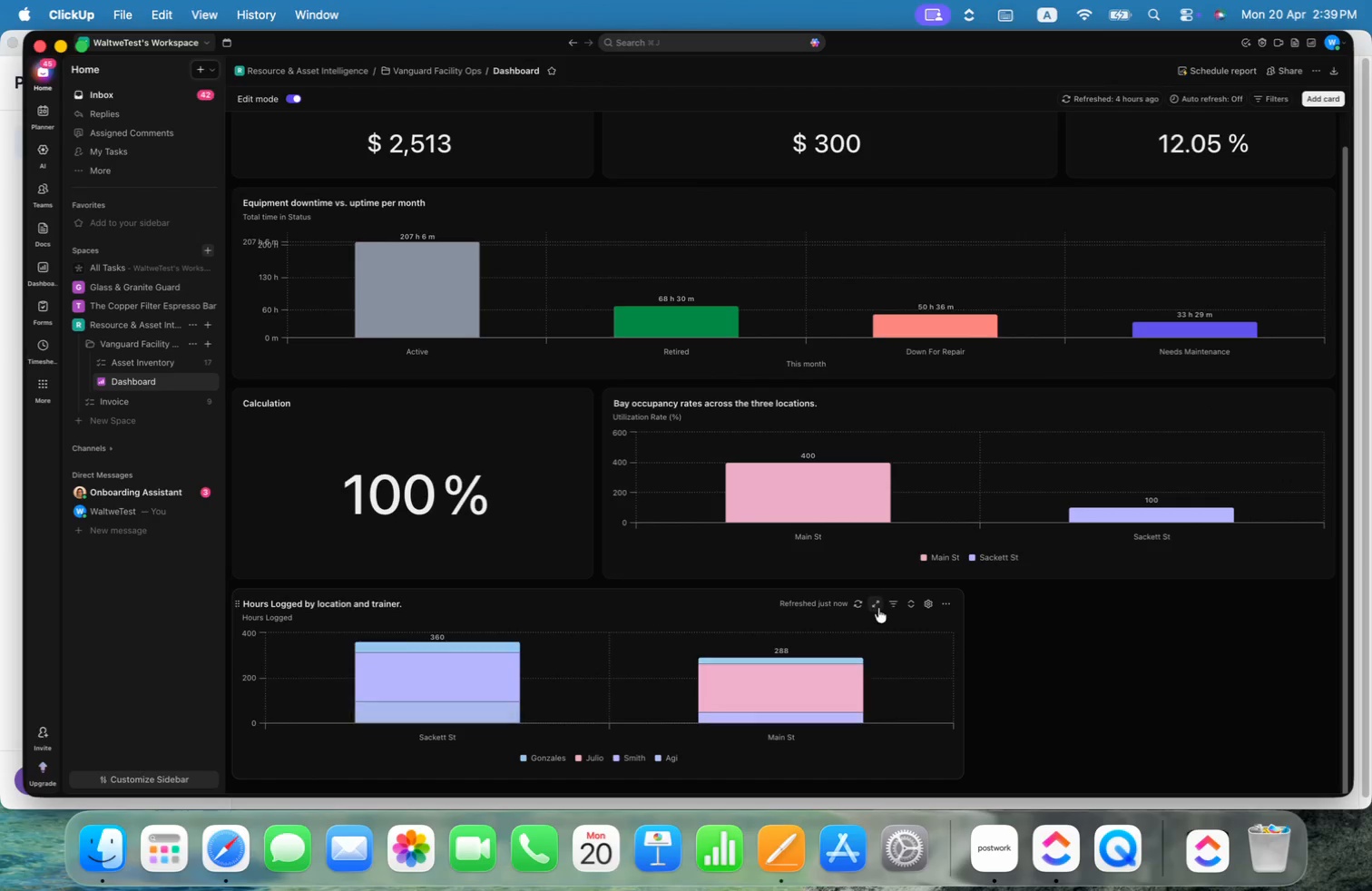 
left_click([896, 604])
 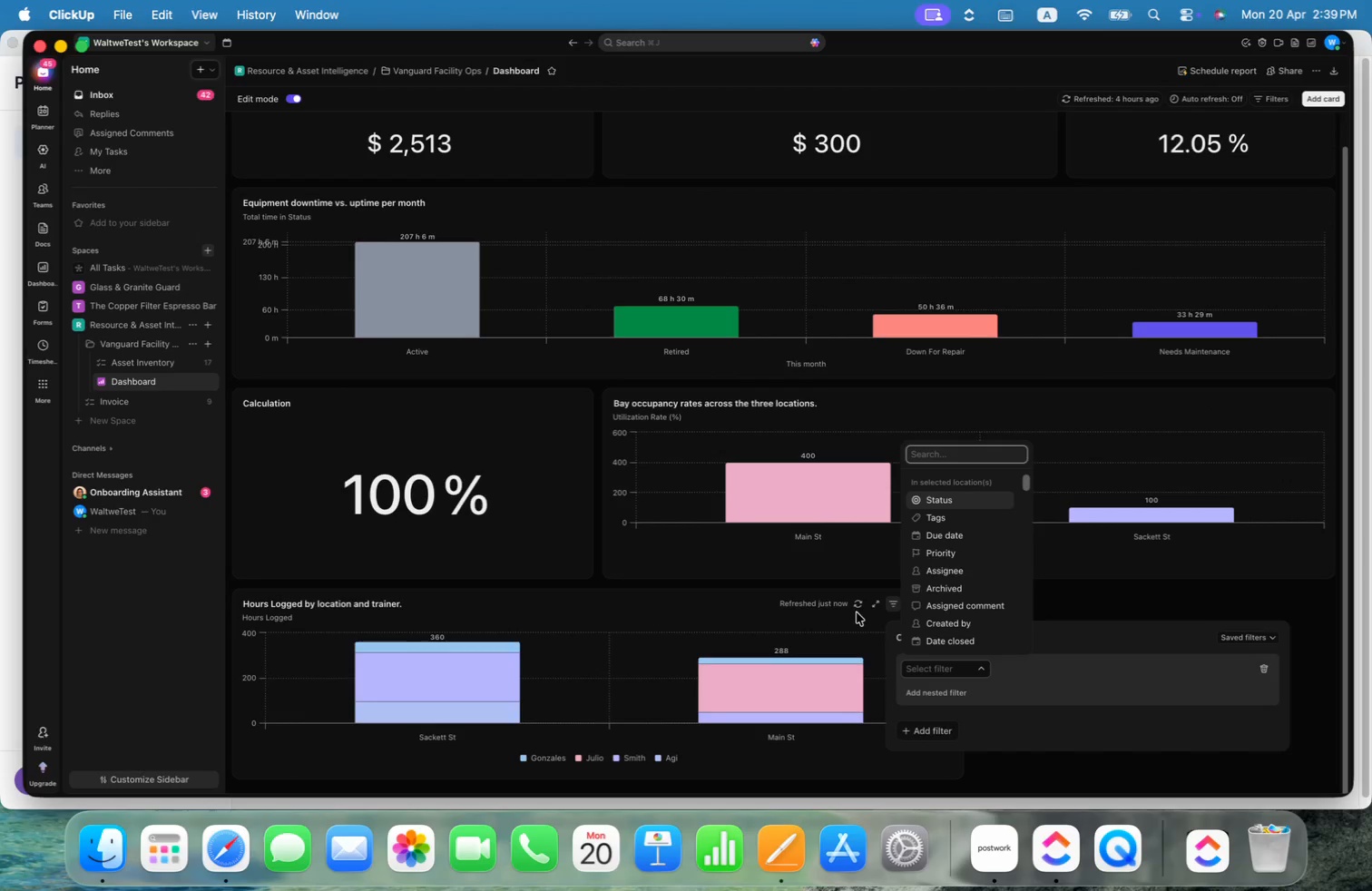 
left_click([840, 625])
 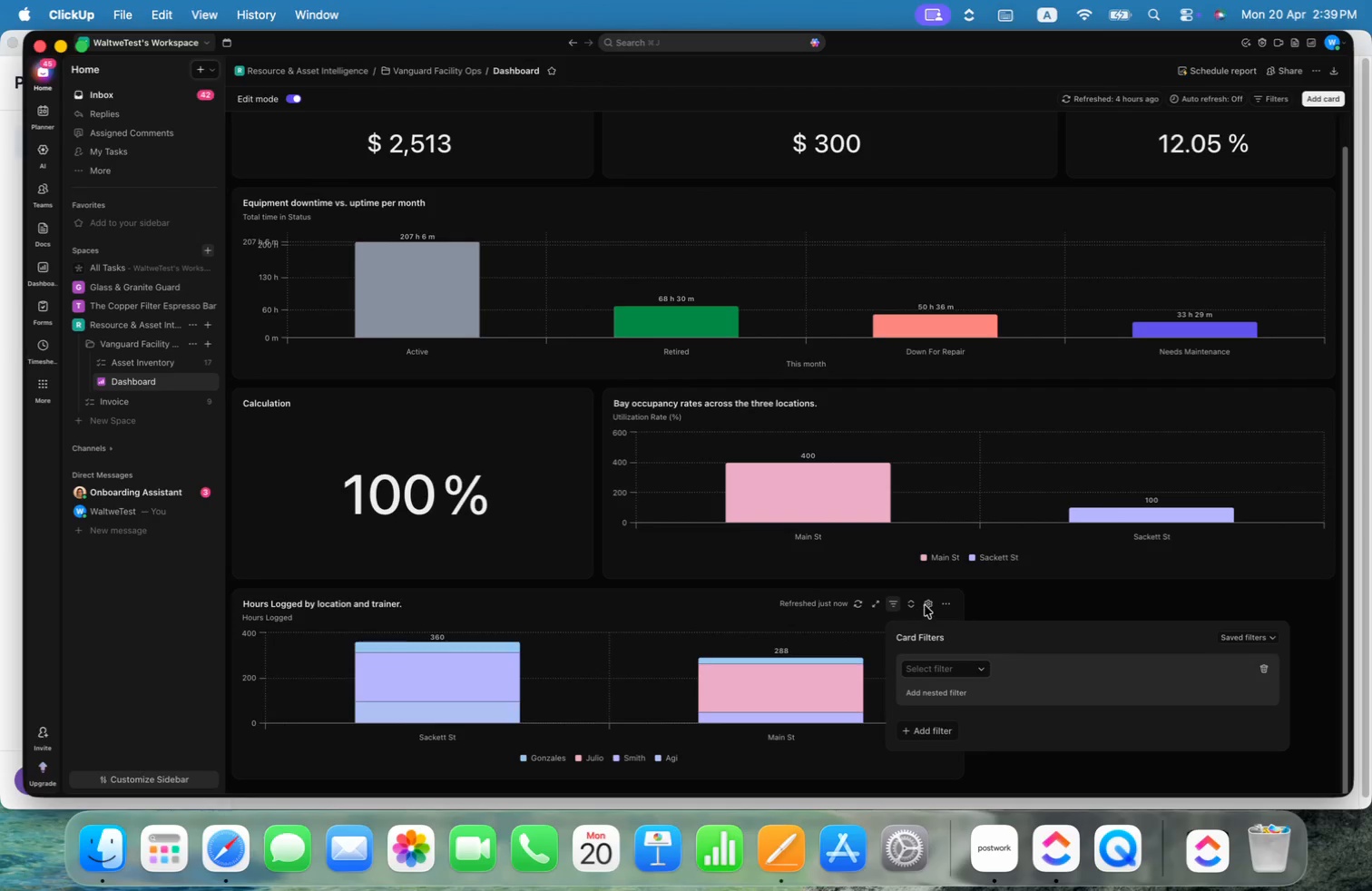 
left_click([927, 604])
 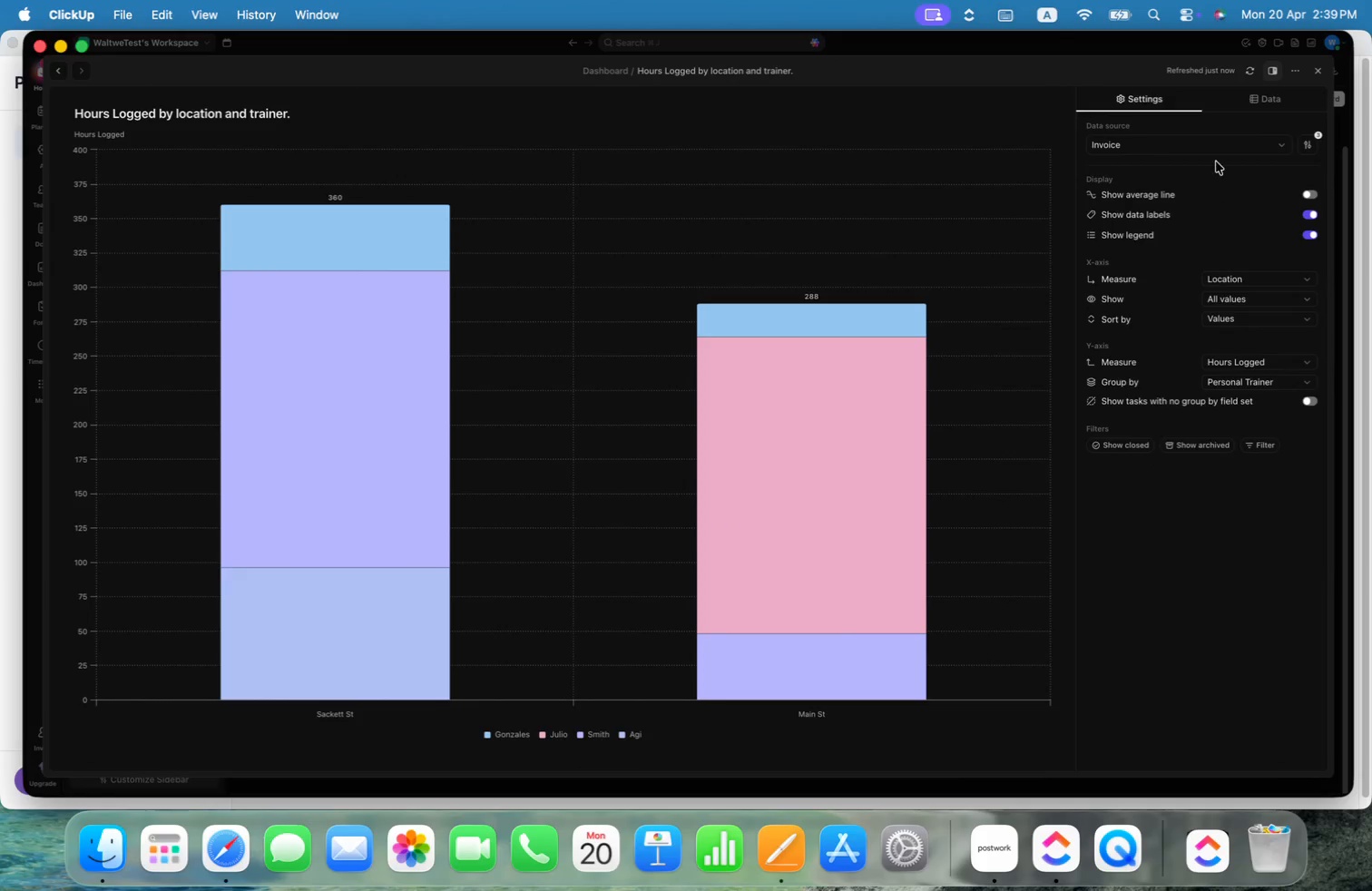 
left_click([1185, 143])
 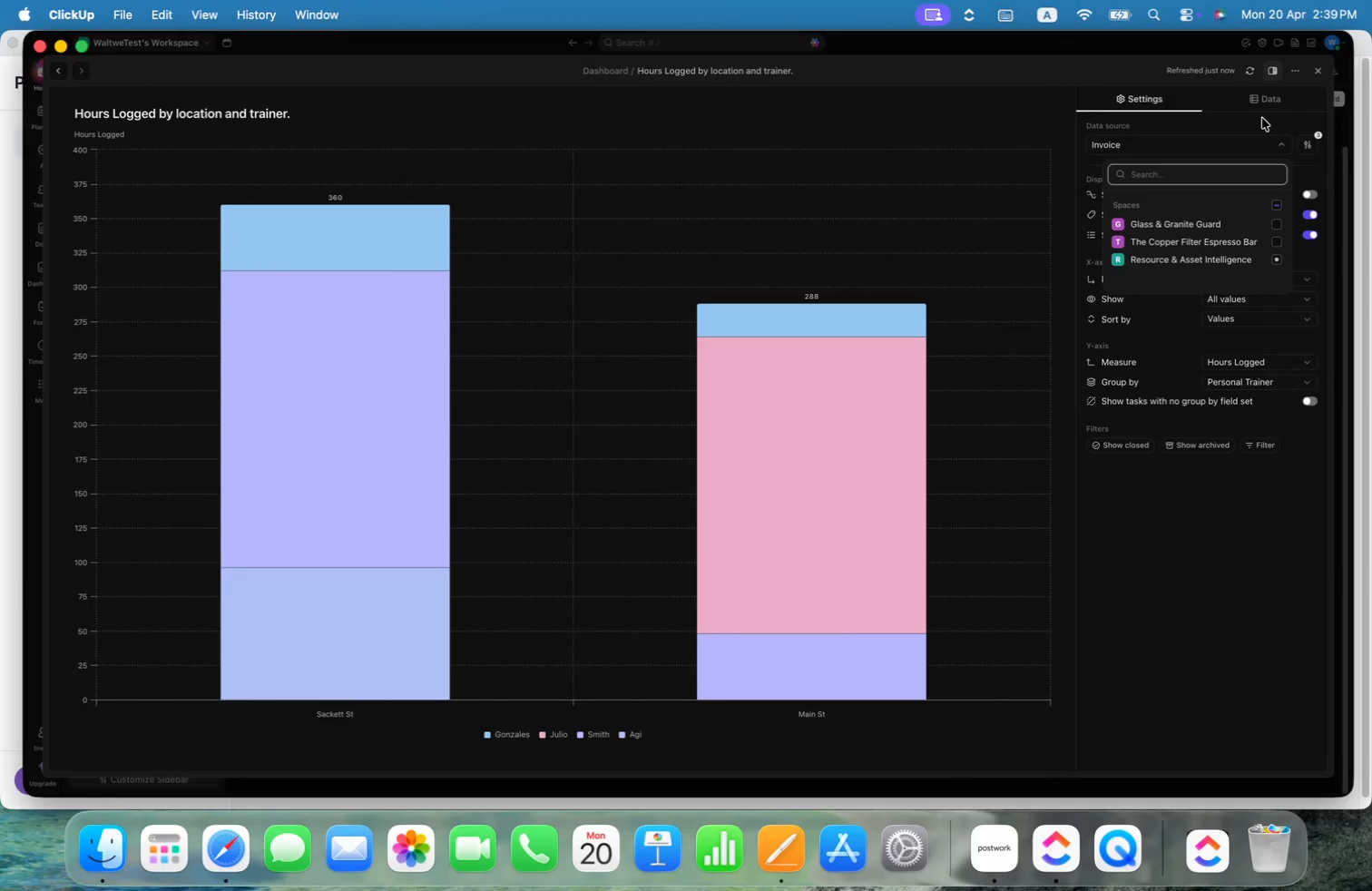 
left_click([1260, 122])
 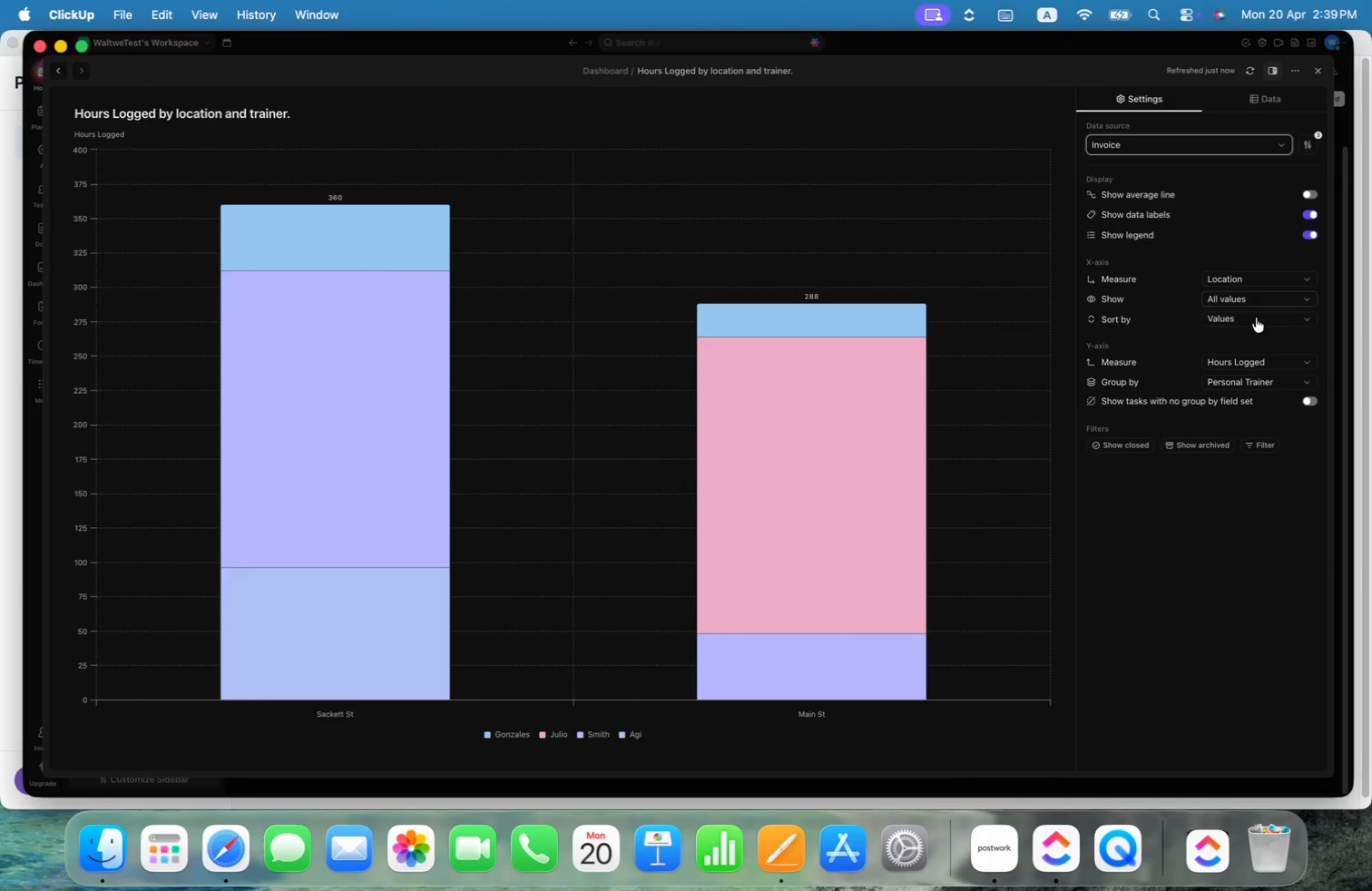 
left_click([1268, 446])
 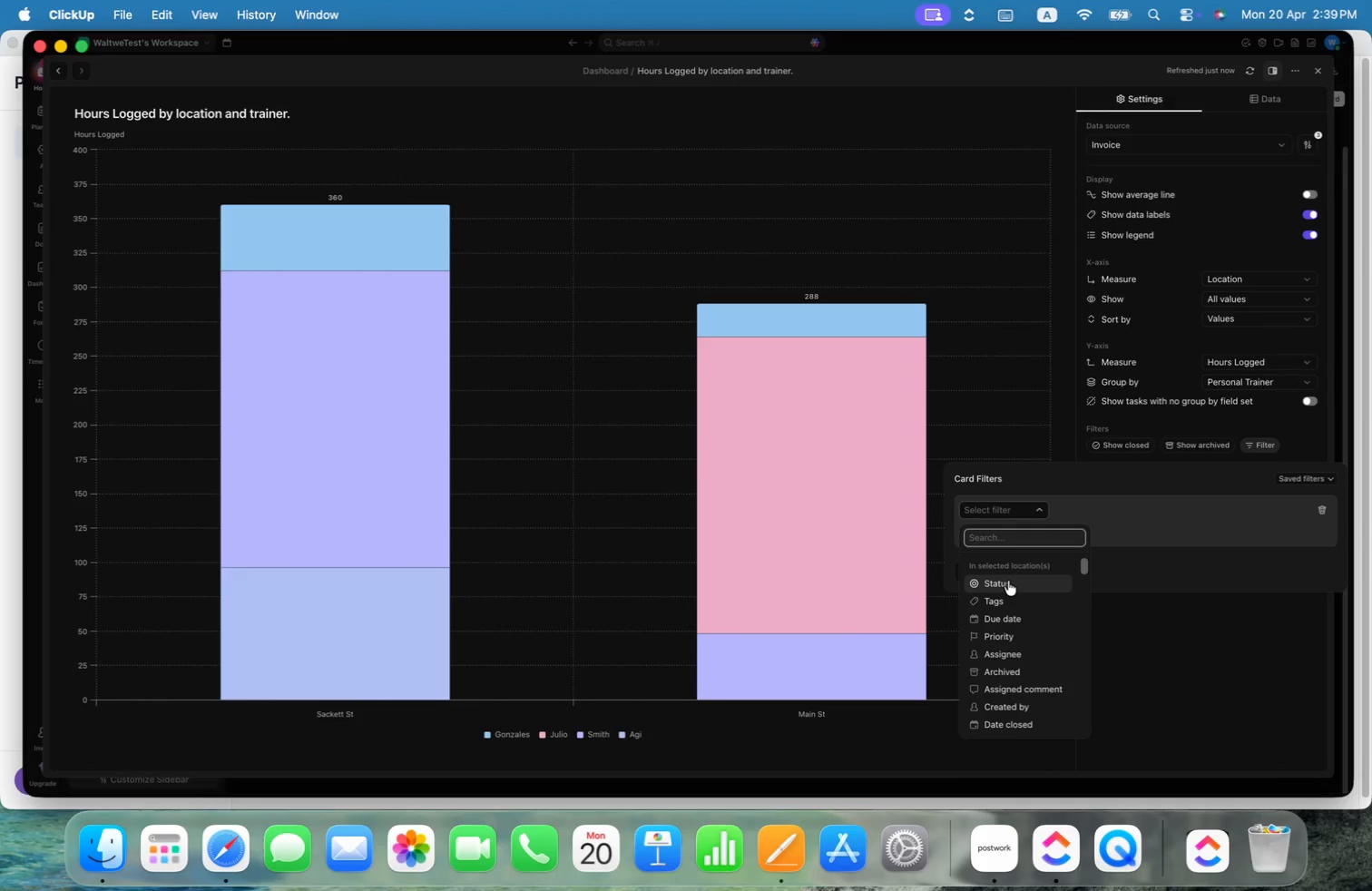 
left_click([1008, 581])
 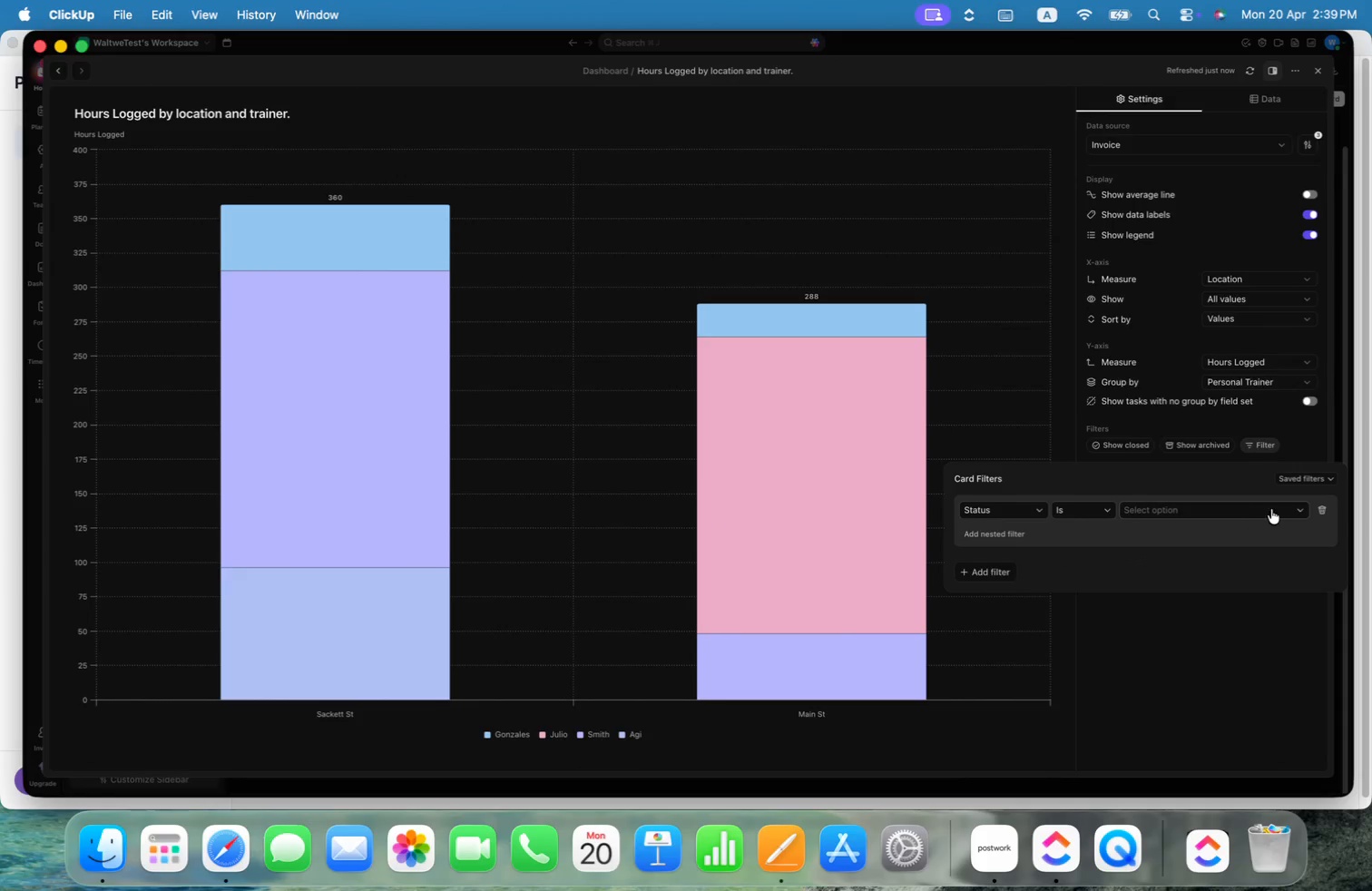 
left_click([1271, 509])
 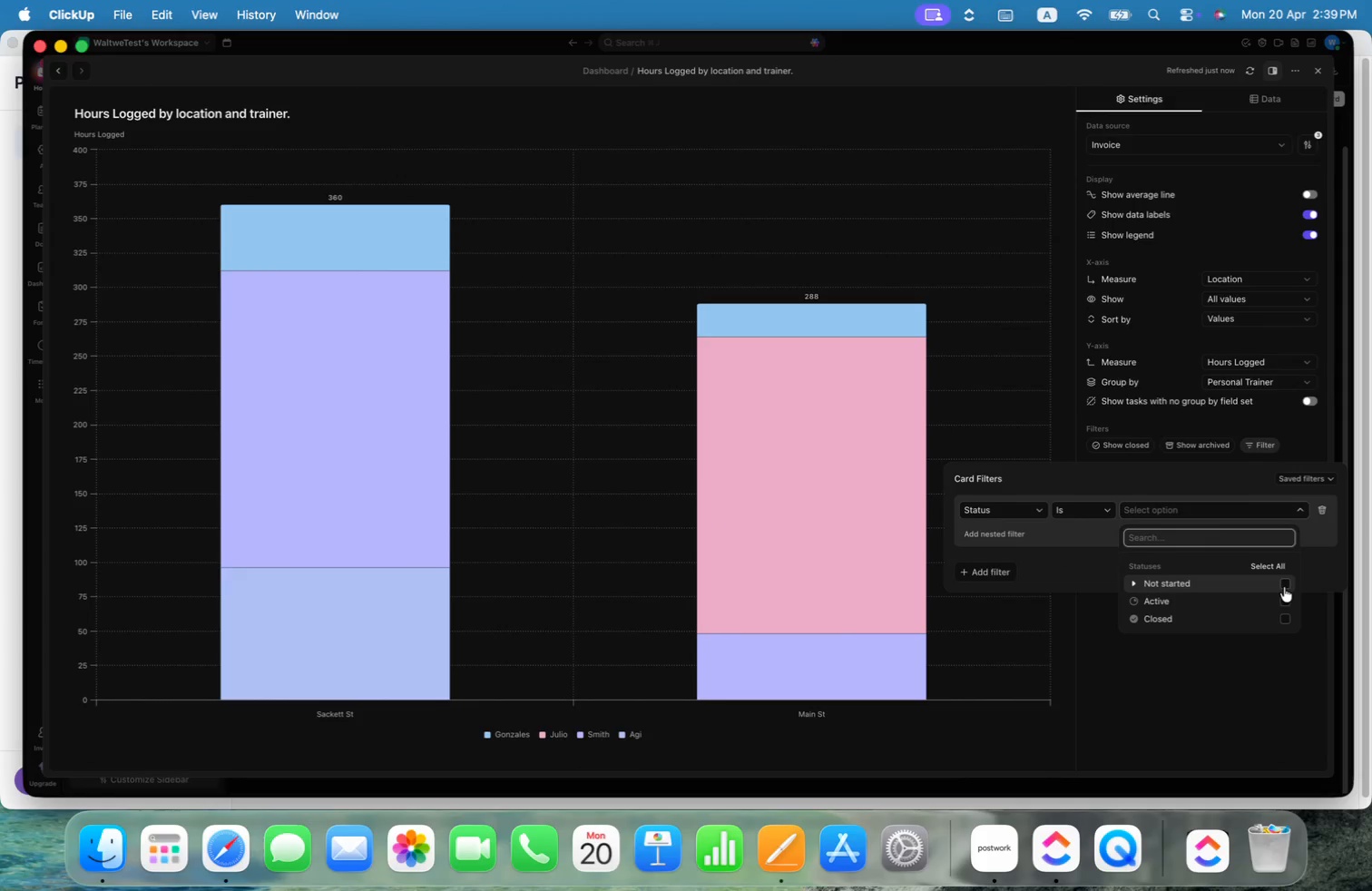 
left_click([1284, 585])
 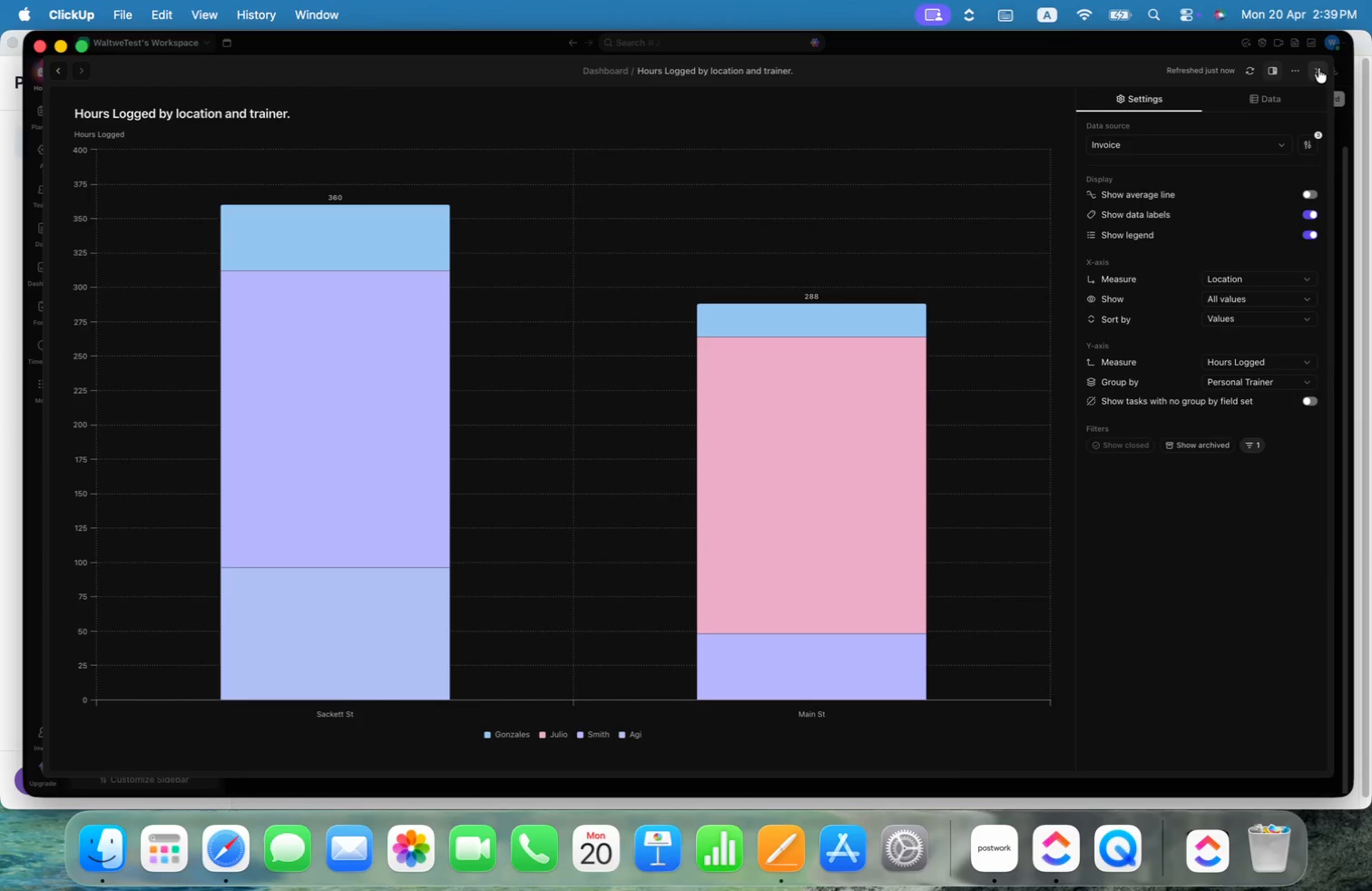 
left_click([1318, 68])
 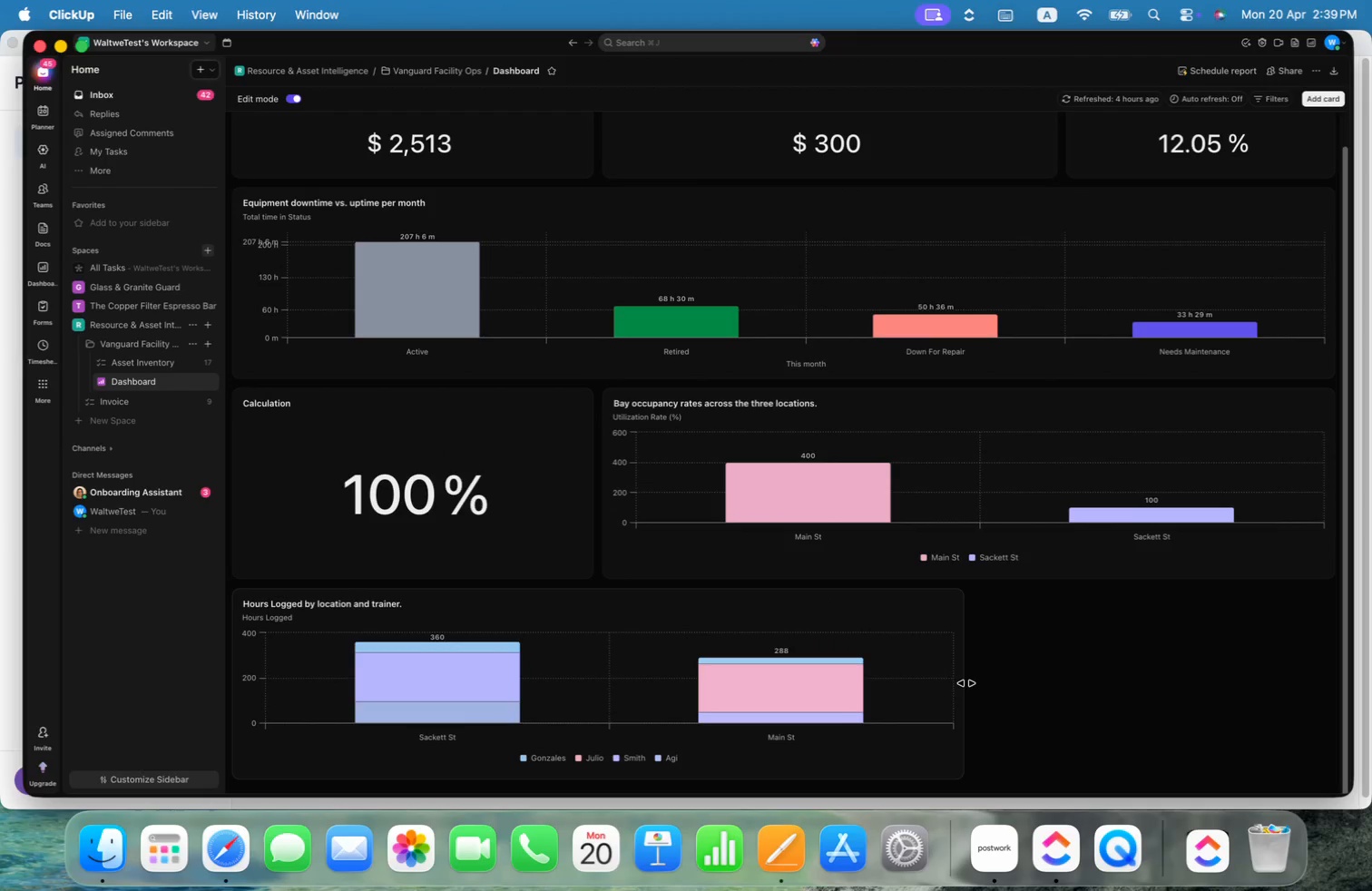 
left_click_drag(start_coordinate=[965, 680], to_coordinate=[798, 681])
 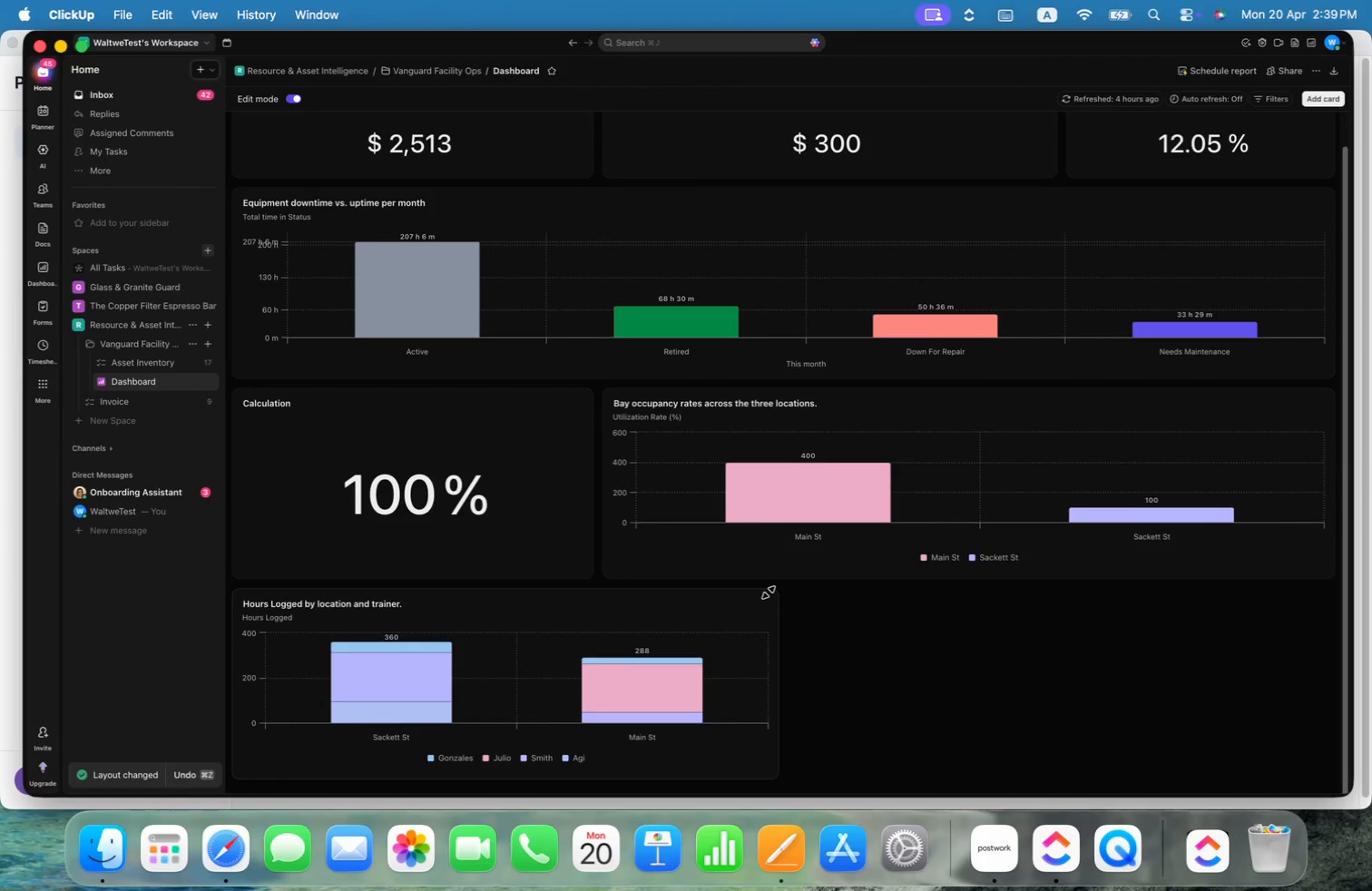 
left_click([760, 602])
 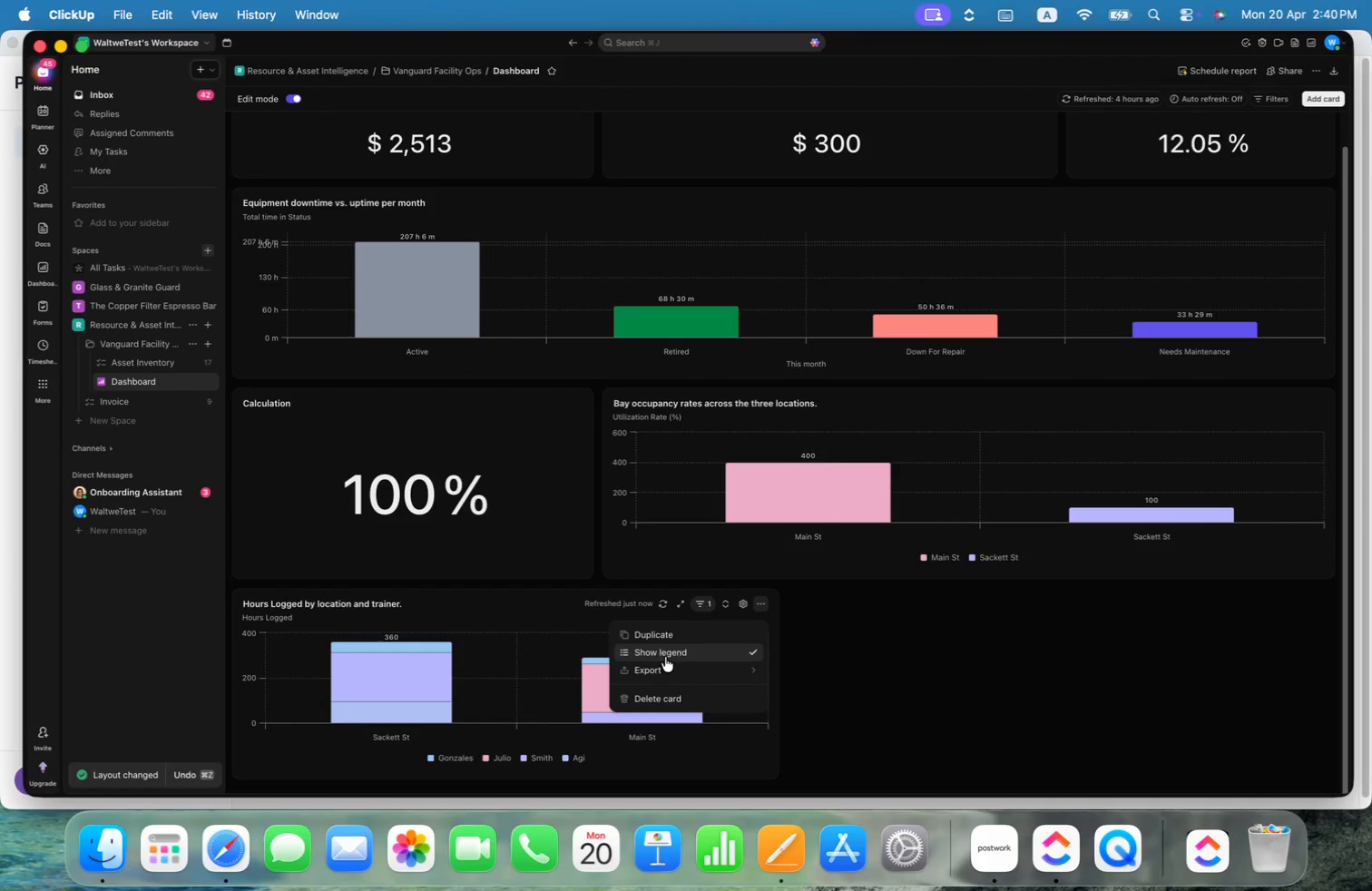 
left_click([672, 636])
 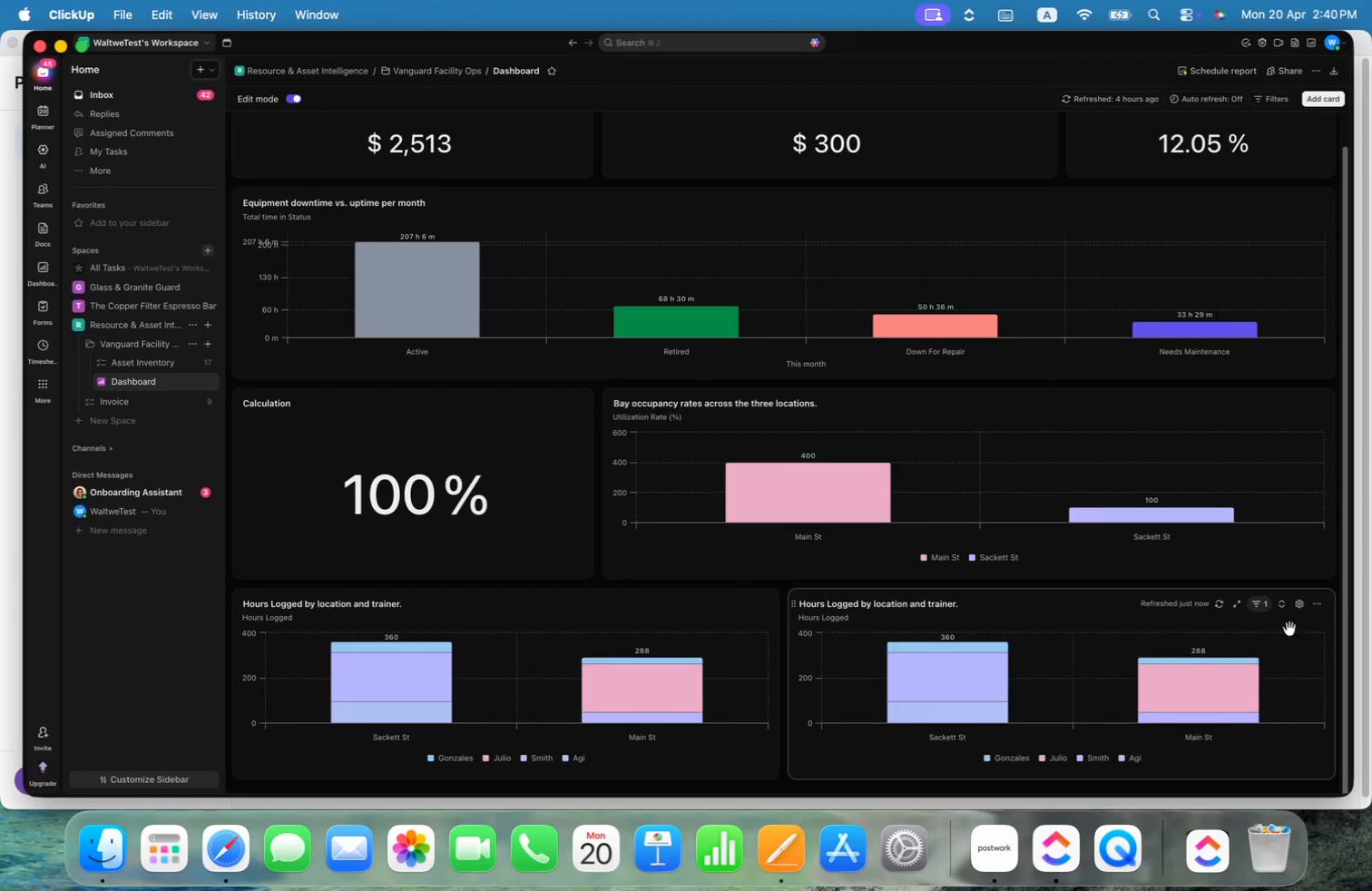 
left_click([1301, 604])
 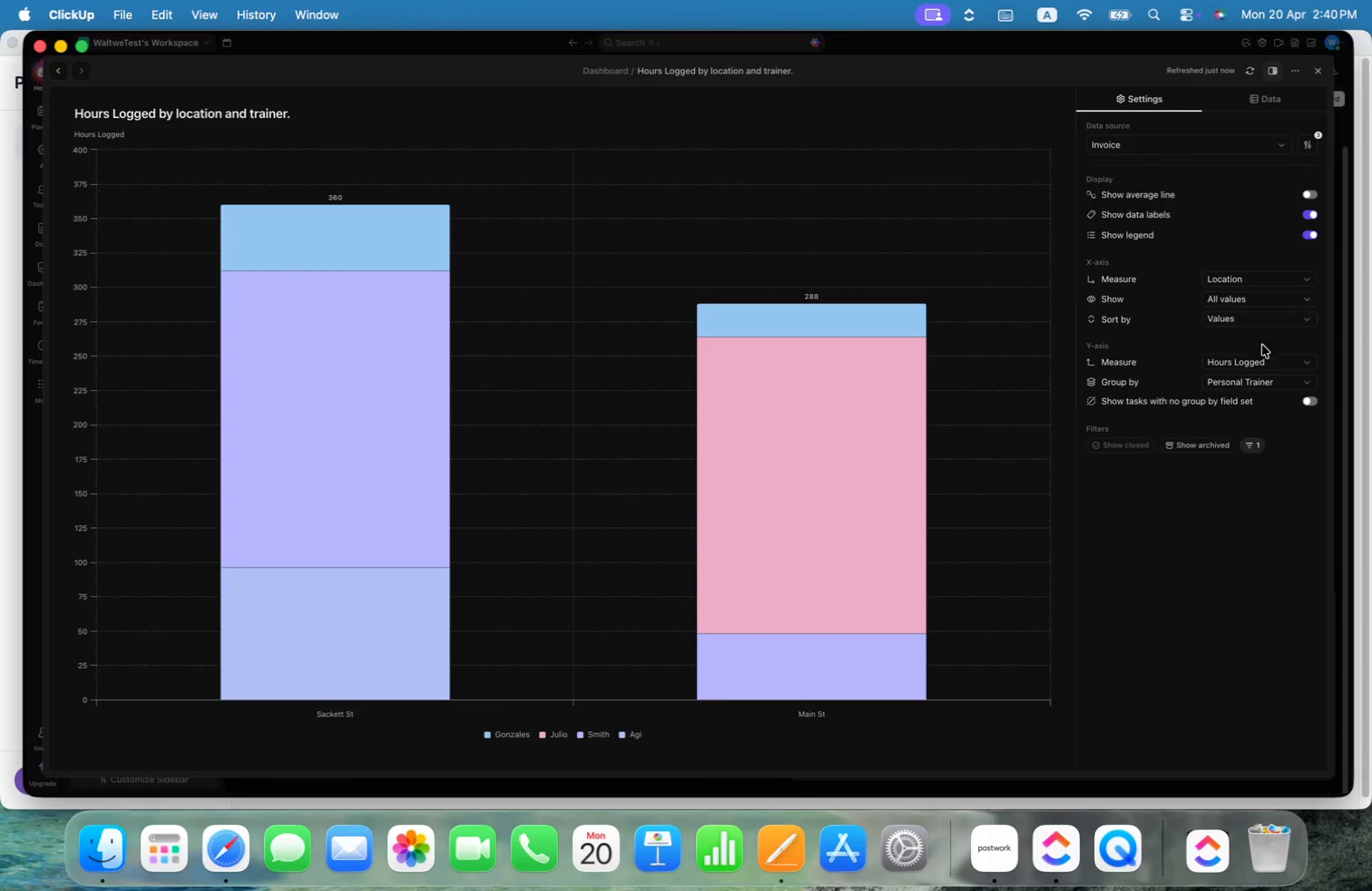 
left_click([1257, 361])
 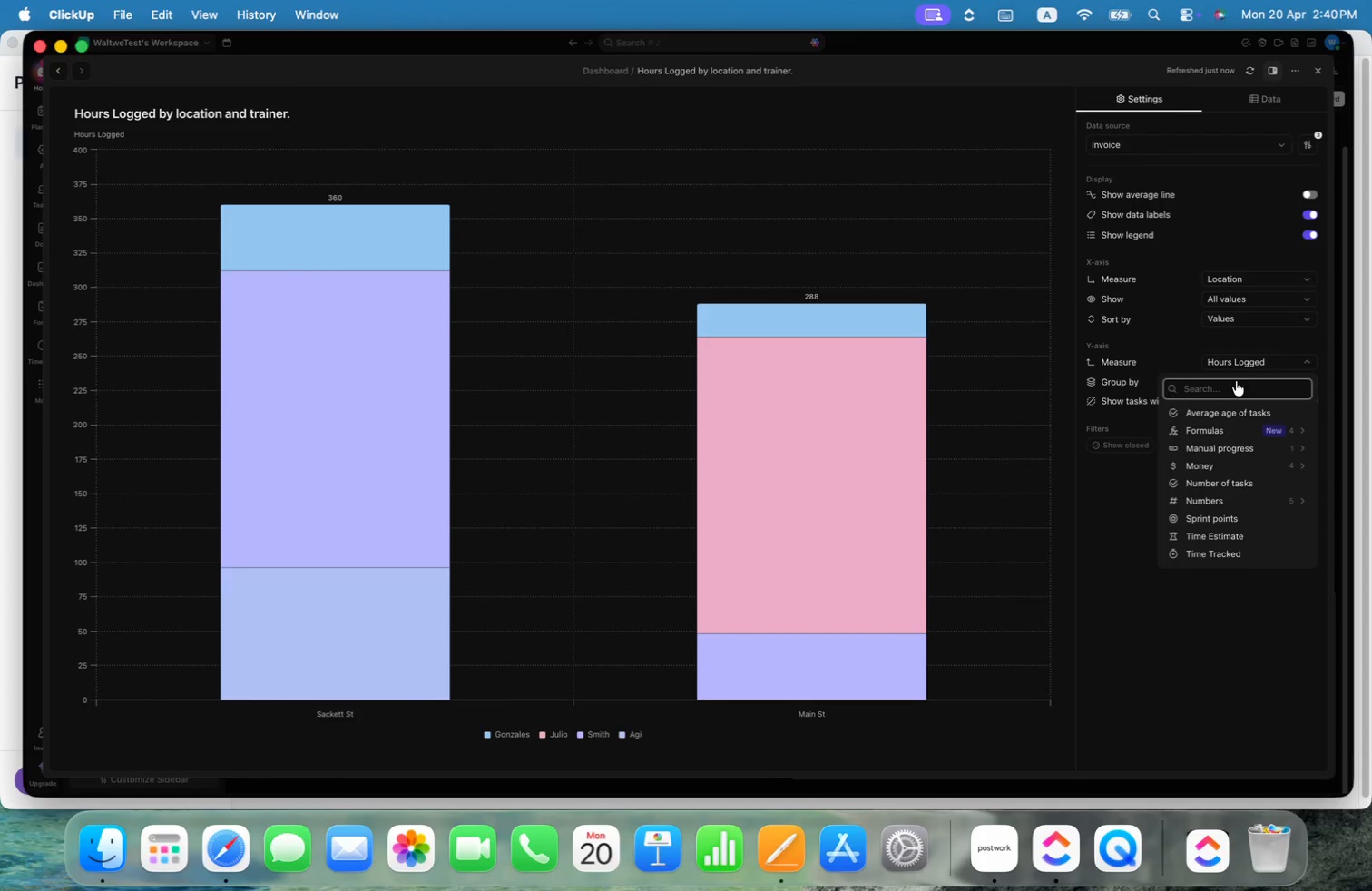 
type(av)
 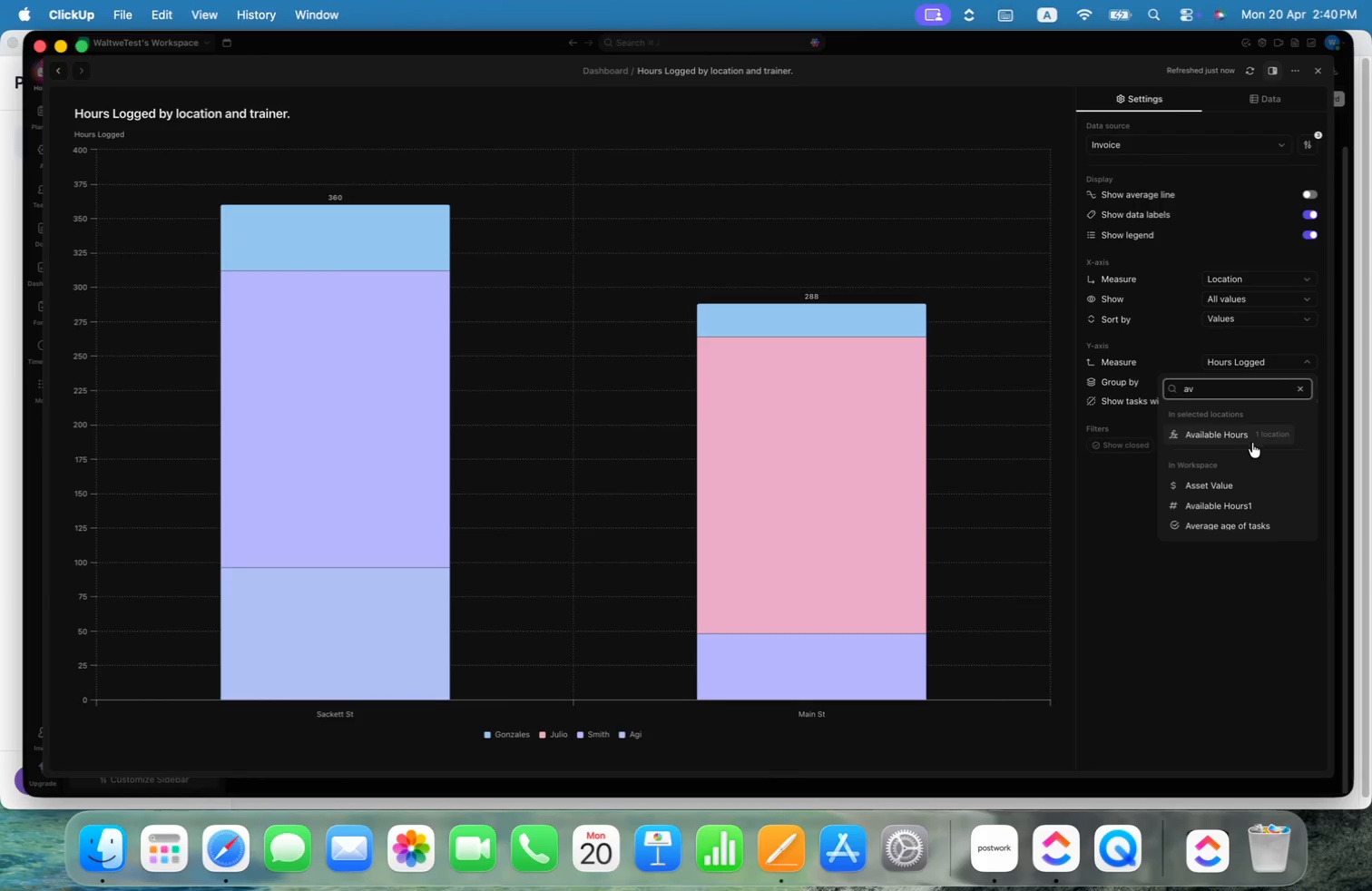 
left_click([1225, 432])
 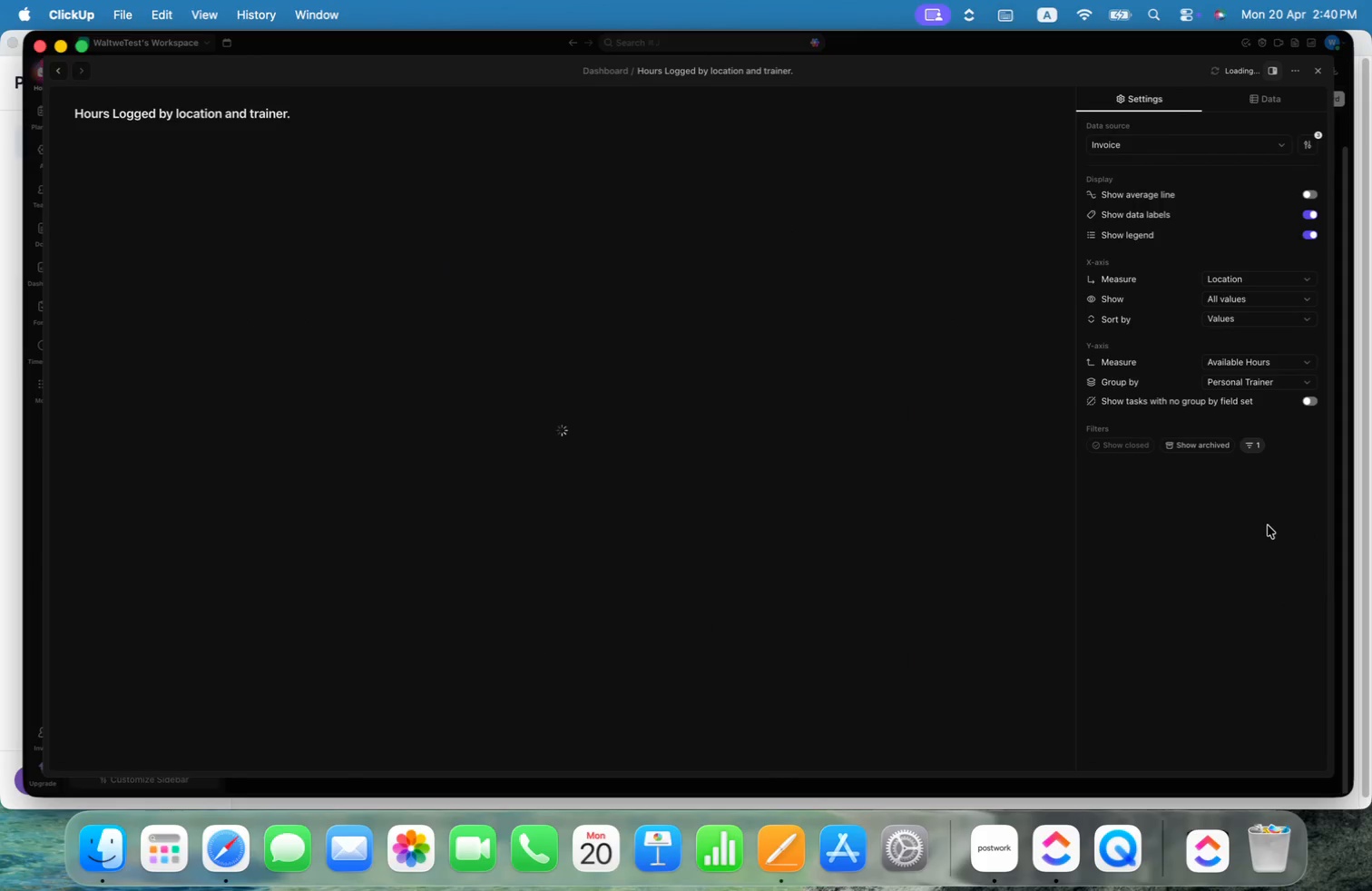 
left_click([1268, 525])
 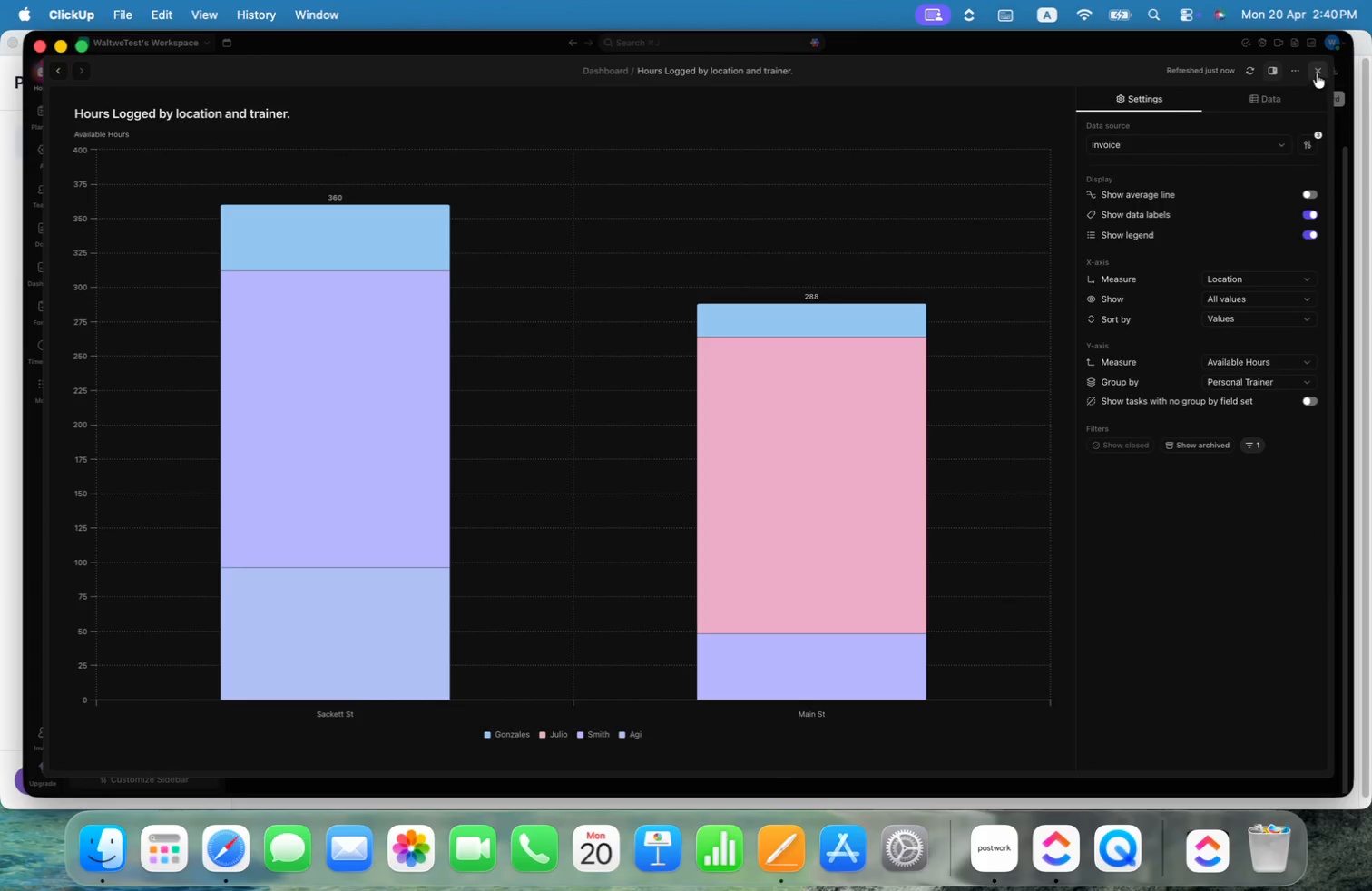 
left_click([1317, 73])
 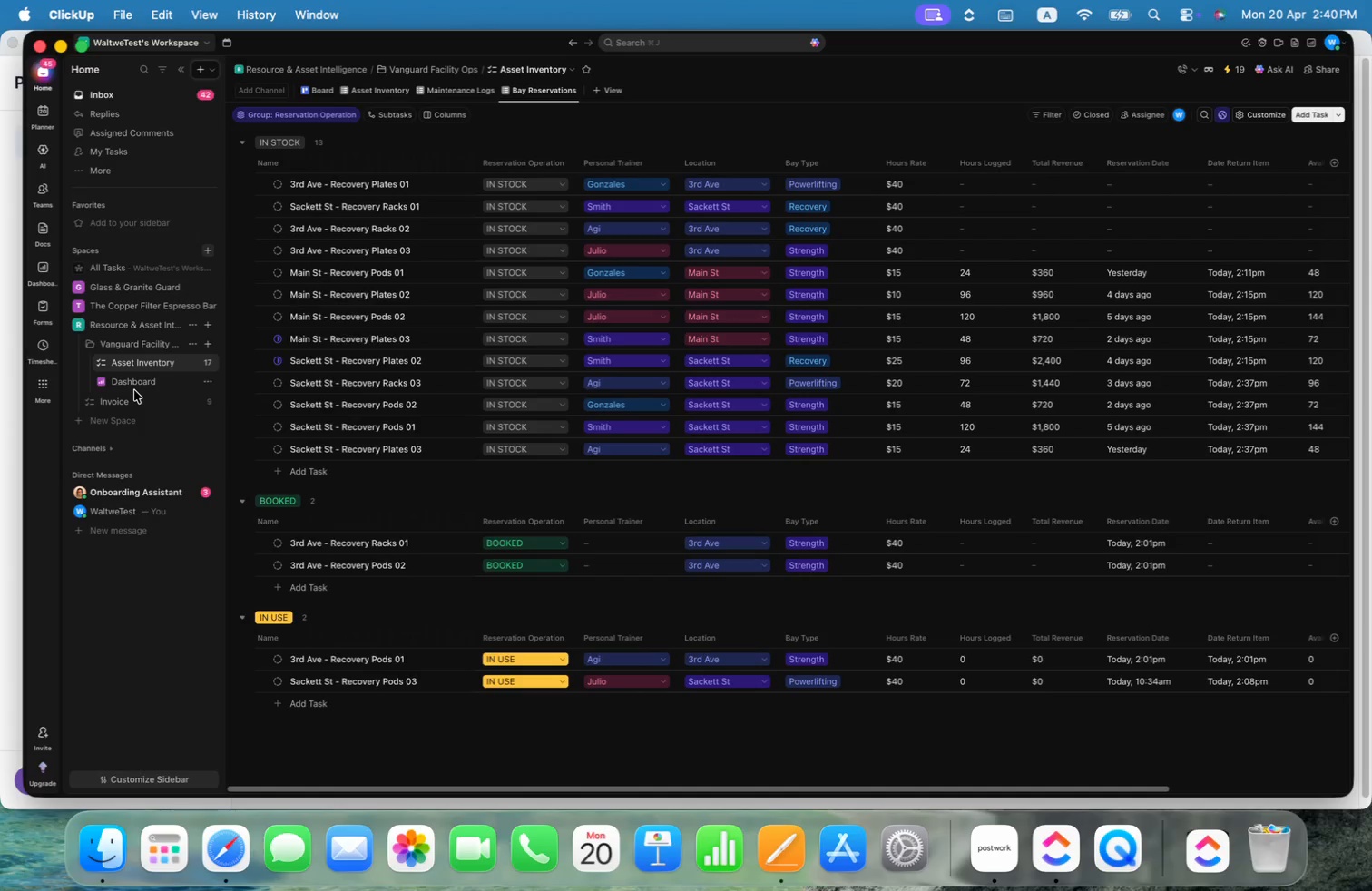 
wait(17.36)
 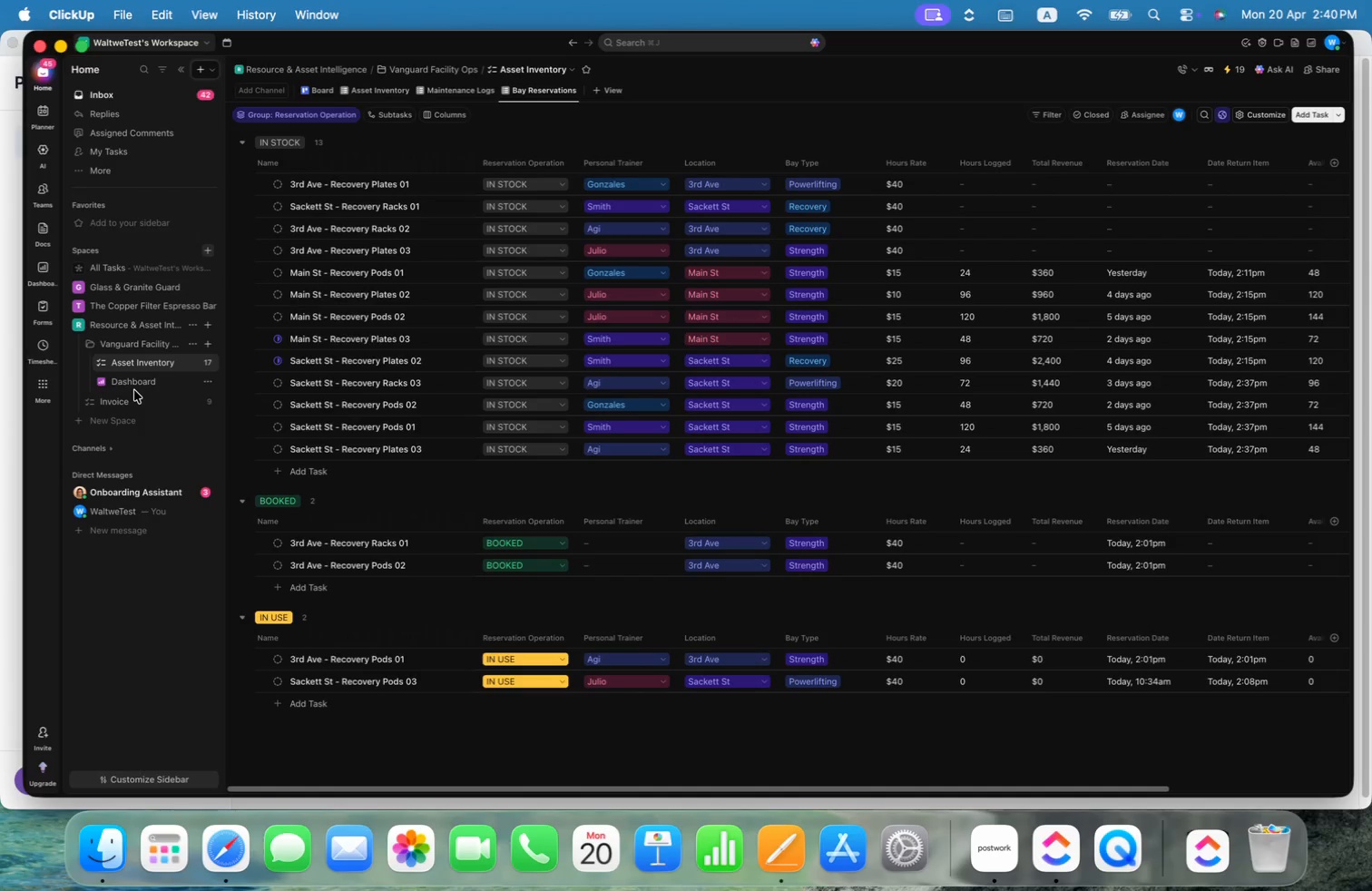 
left_click([191, 363])
 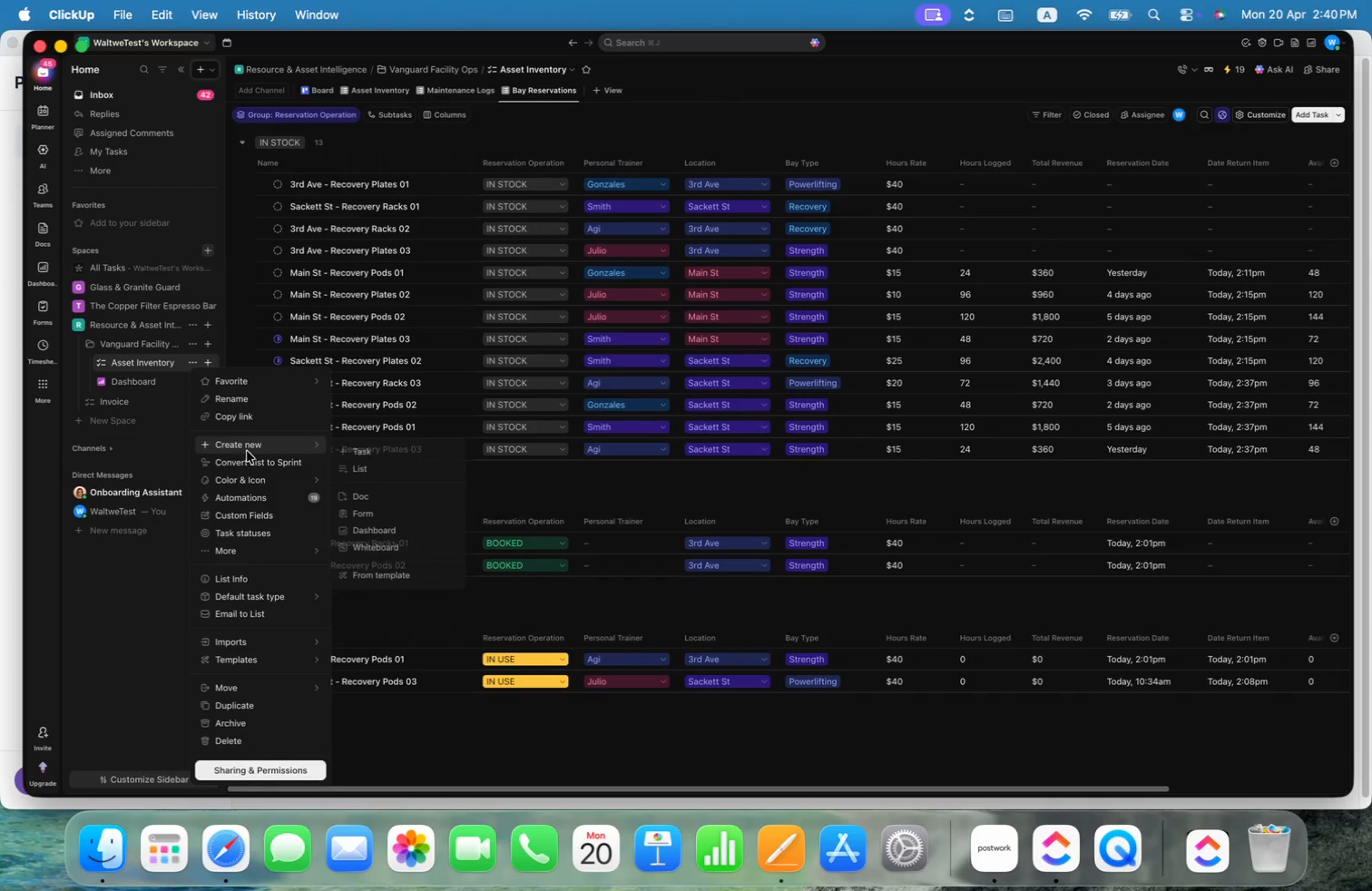 
mouse_move([262, 514])
 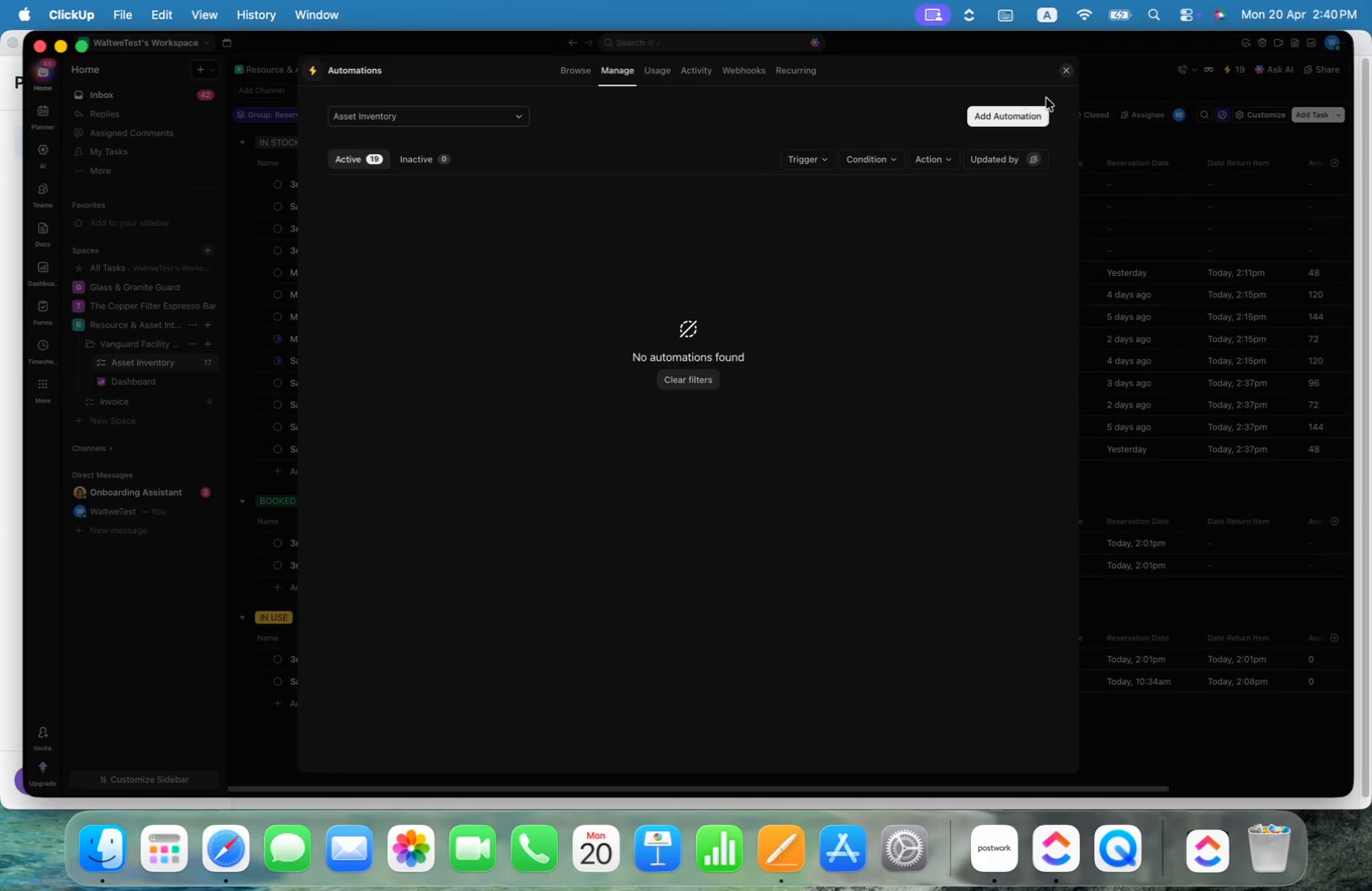 
mouse_move([688, 374])
 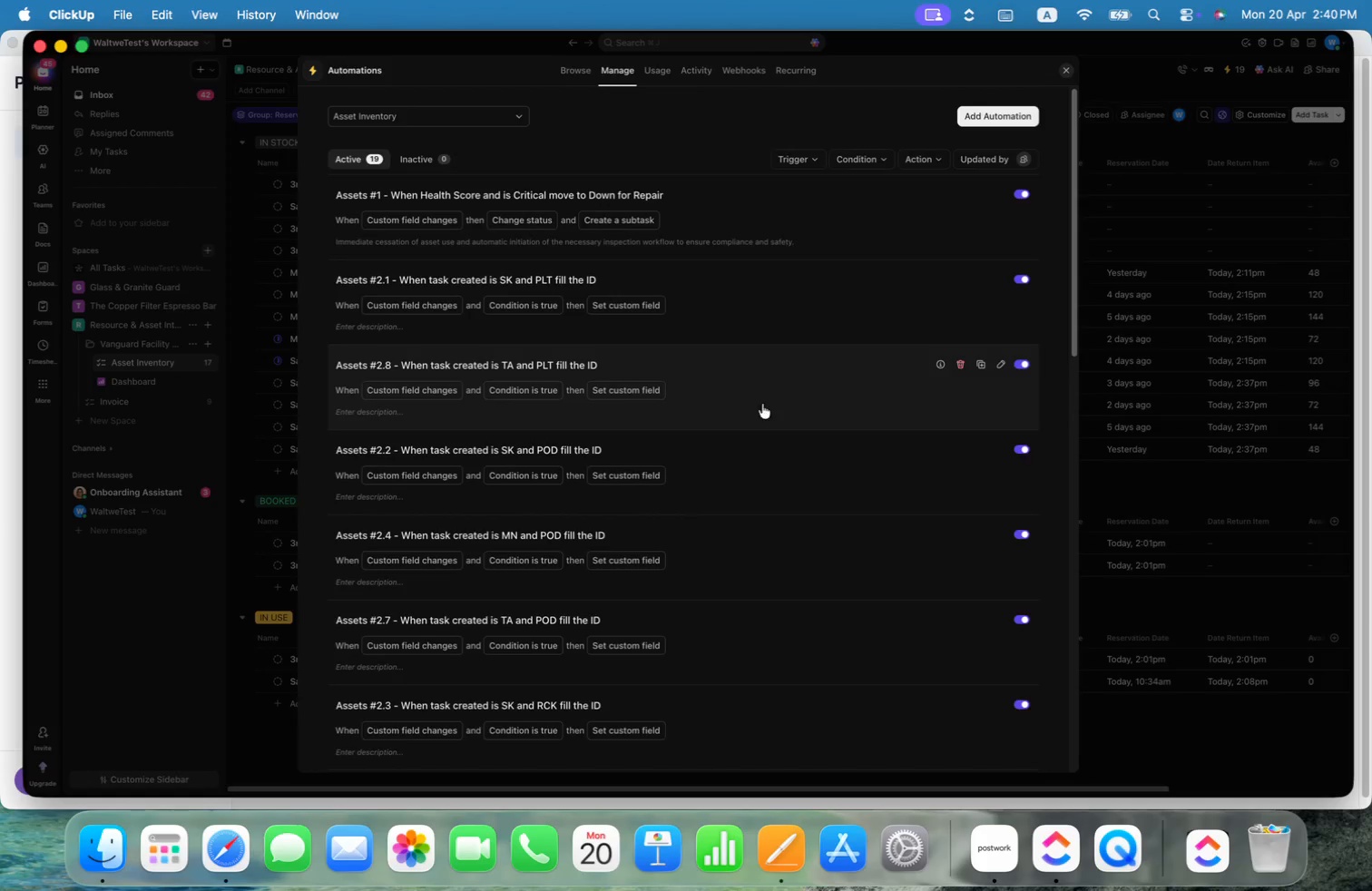 
scroll: coordinate [806, 397], scroll_direction: down, amount: 54.0
 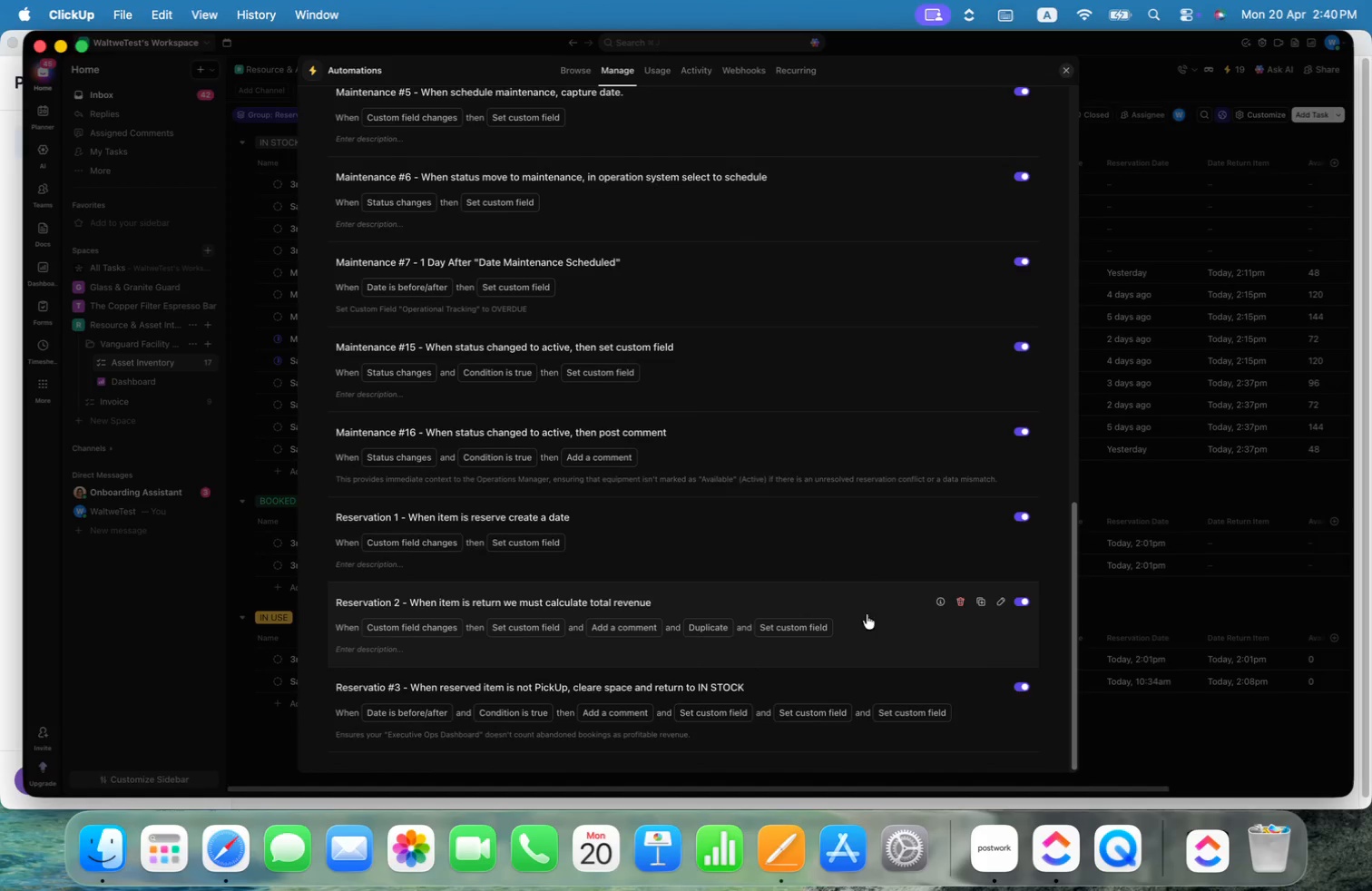 
left_click([894, 613])
 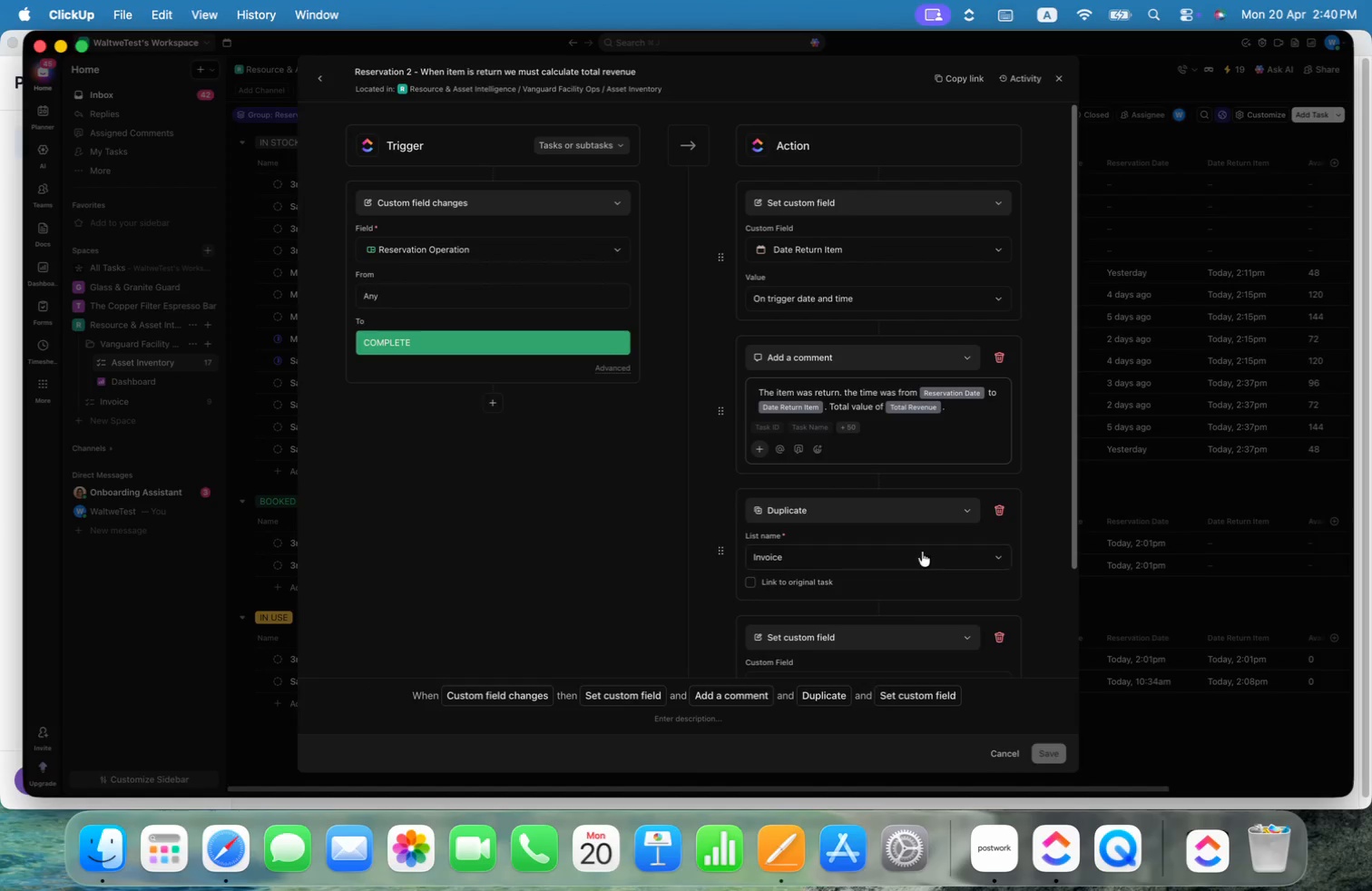 
scroll: coordinate [1024, 428], scroll_direction: down, amount: 38.0
 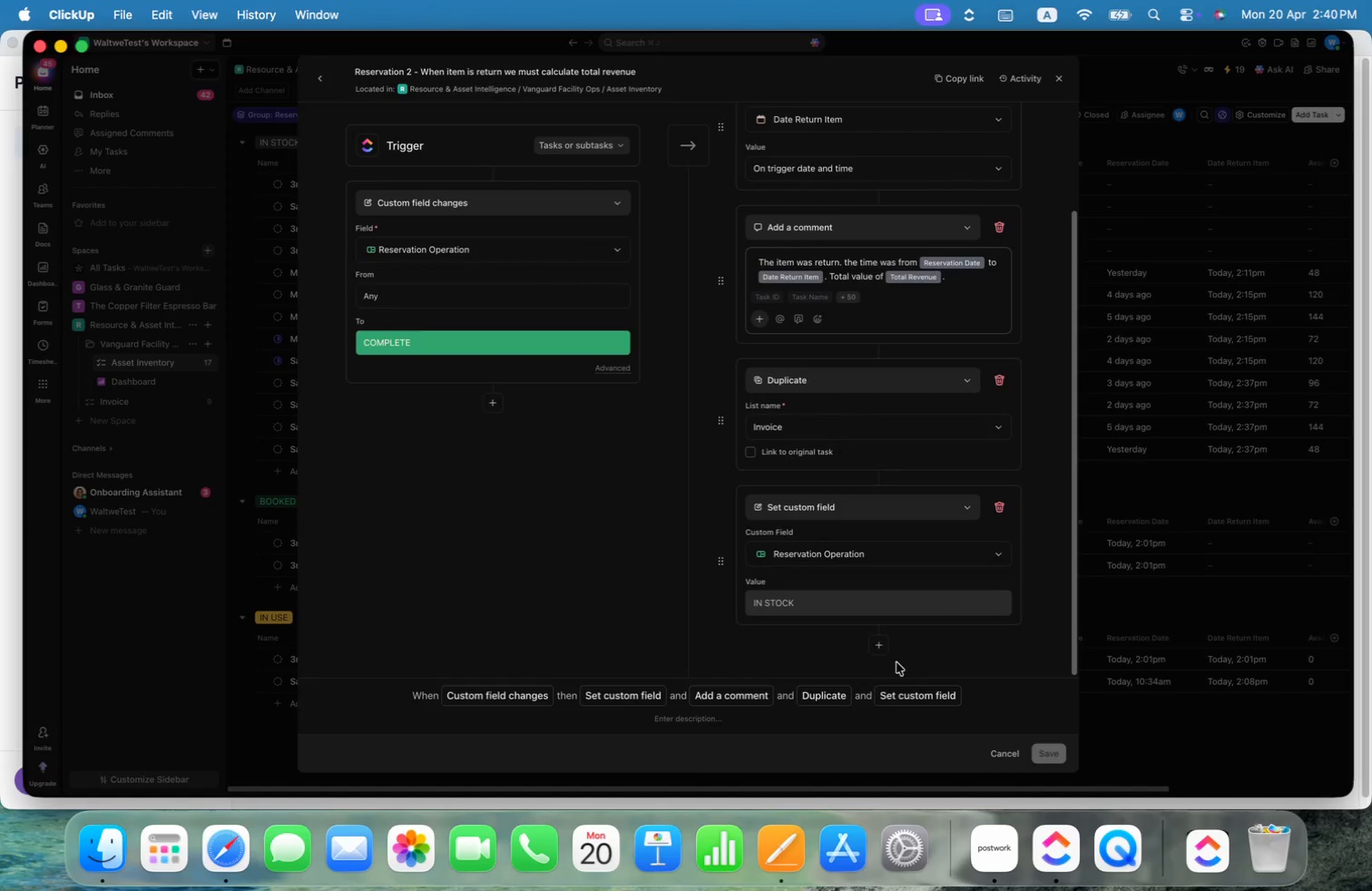 
left_click([873, 646])
 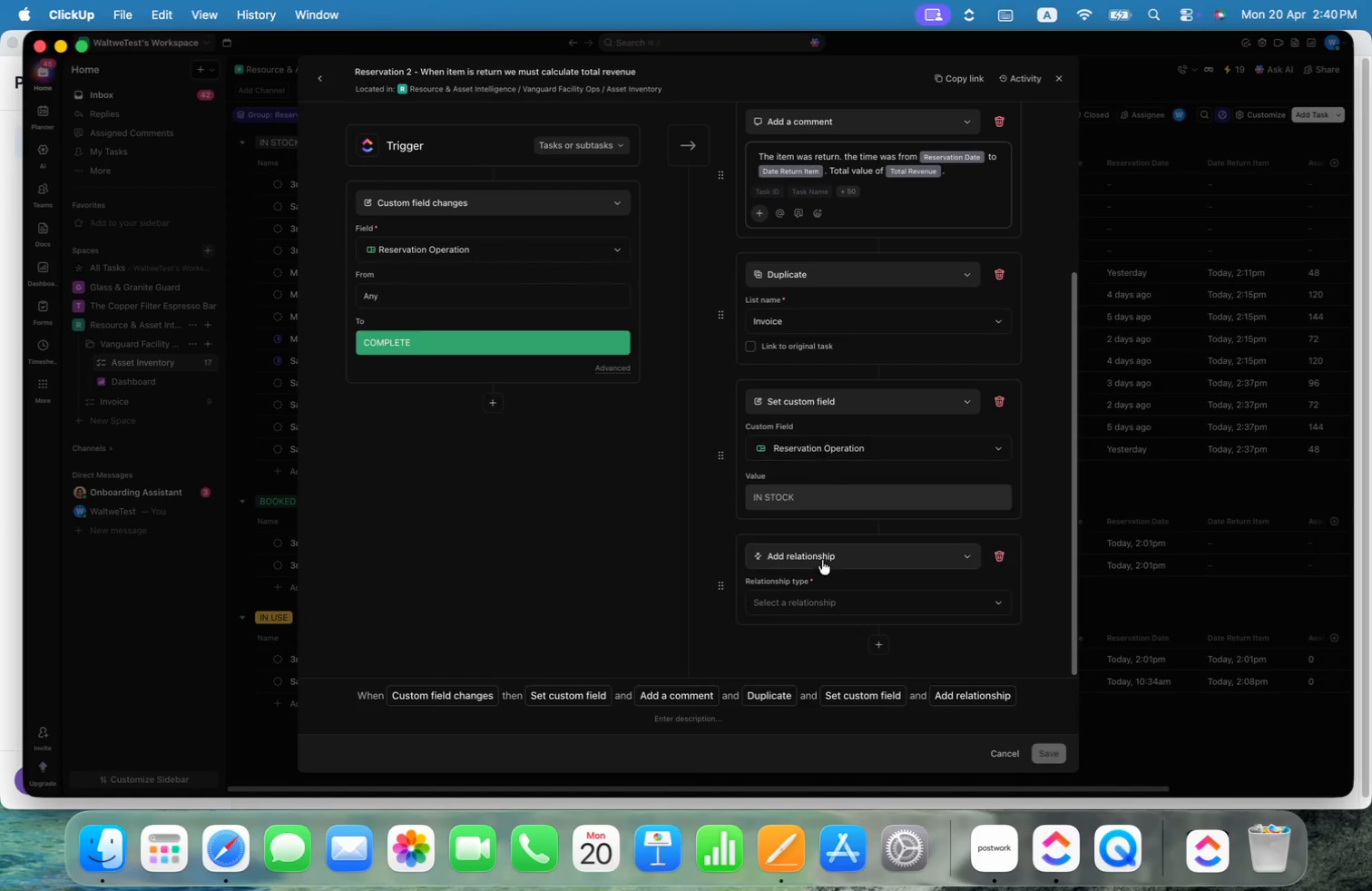 
left_click([839, 553])
 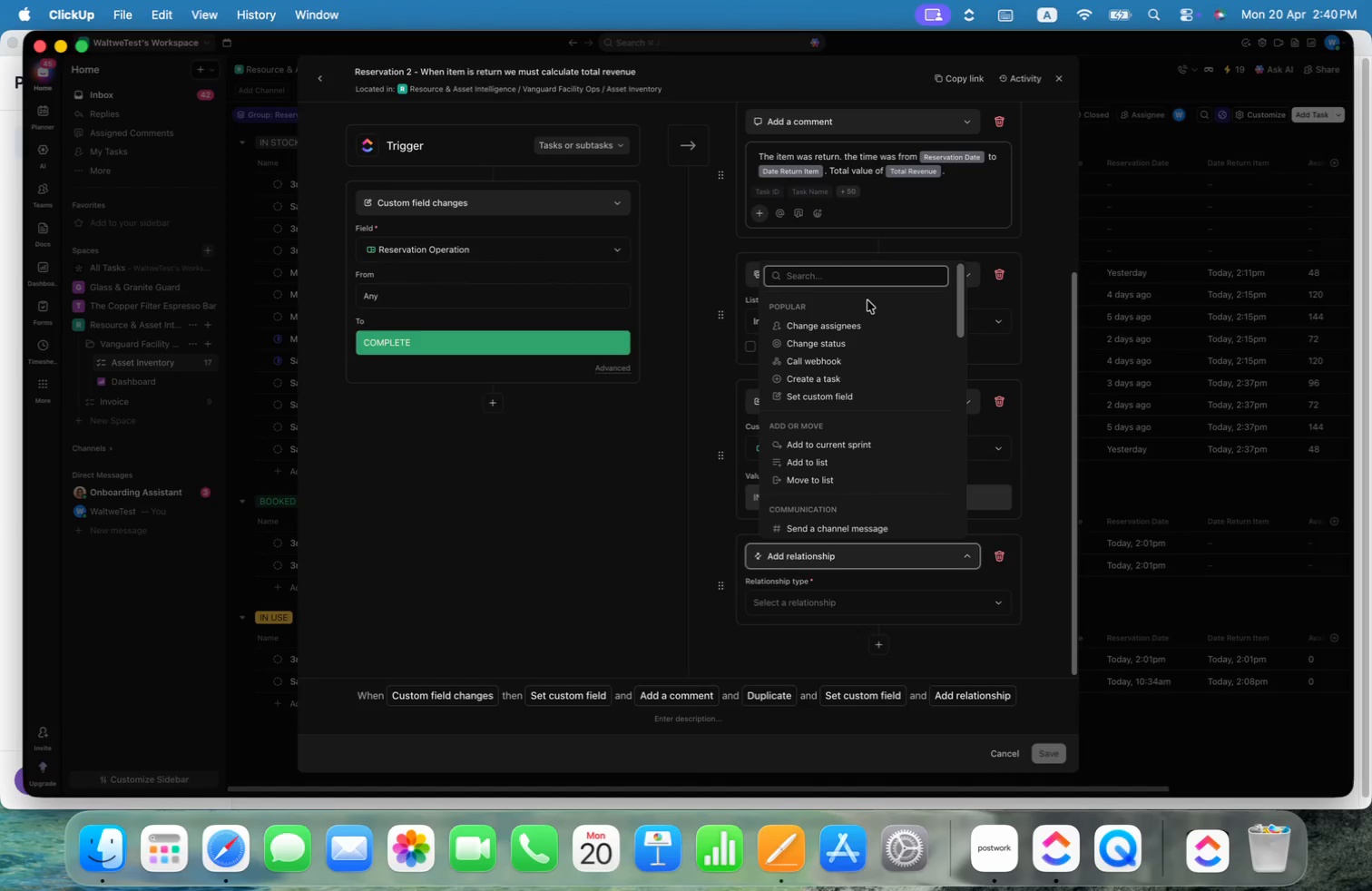 
left_click([828, 394])
 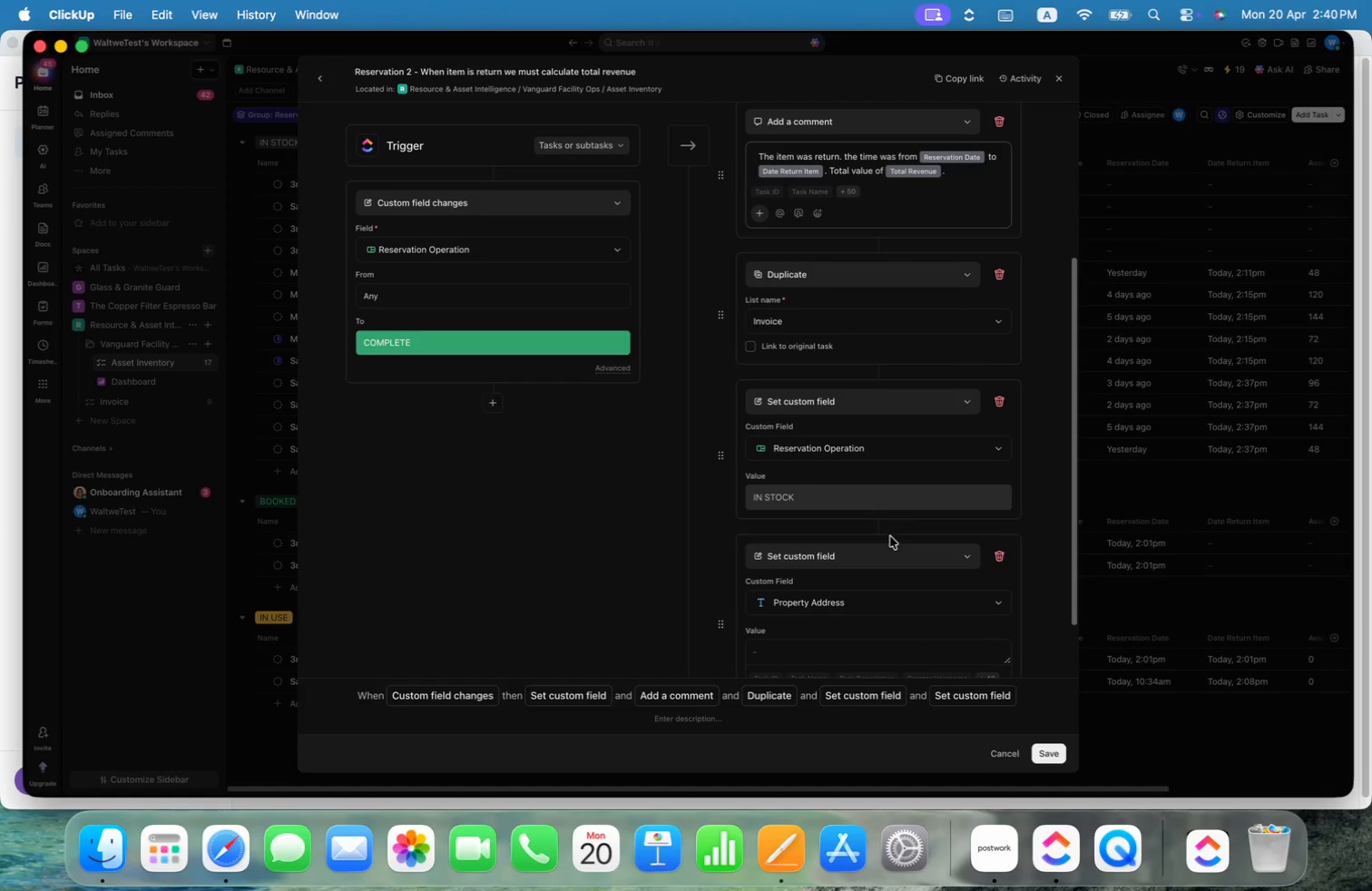 
left_click([840, 598])
 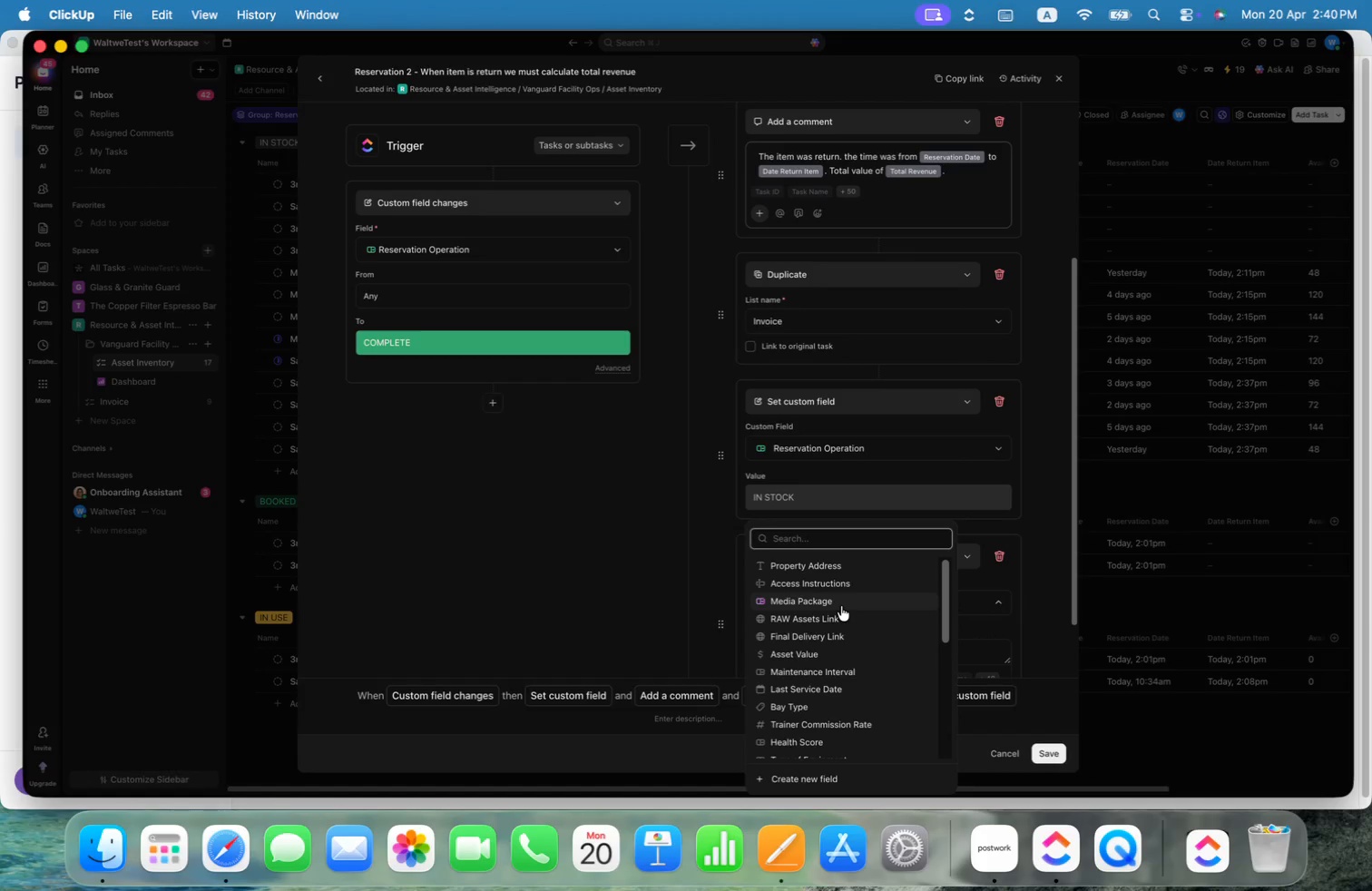 
type(re)
 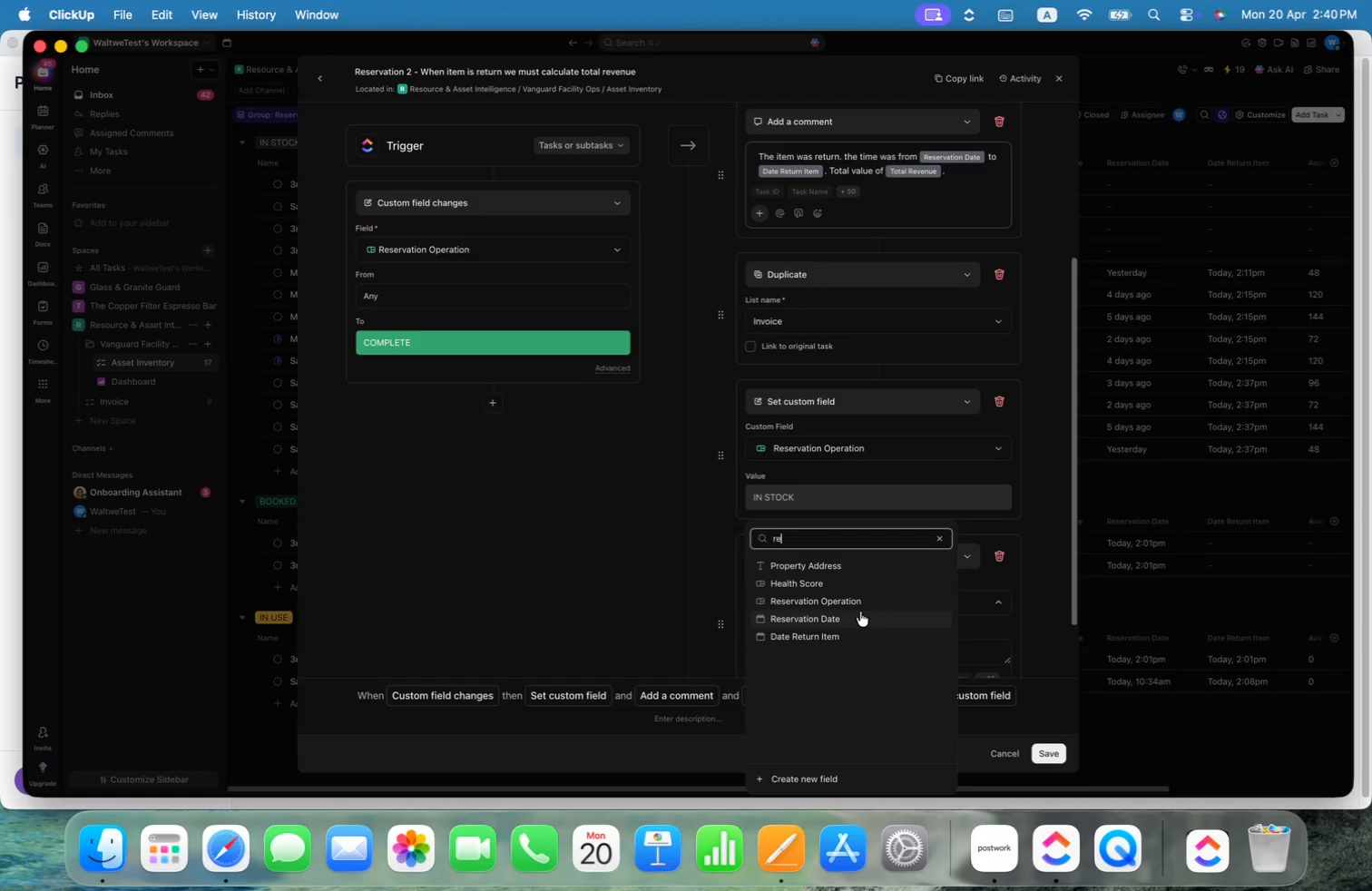 
left_click([848, 622])
 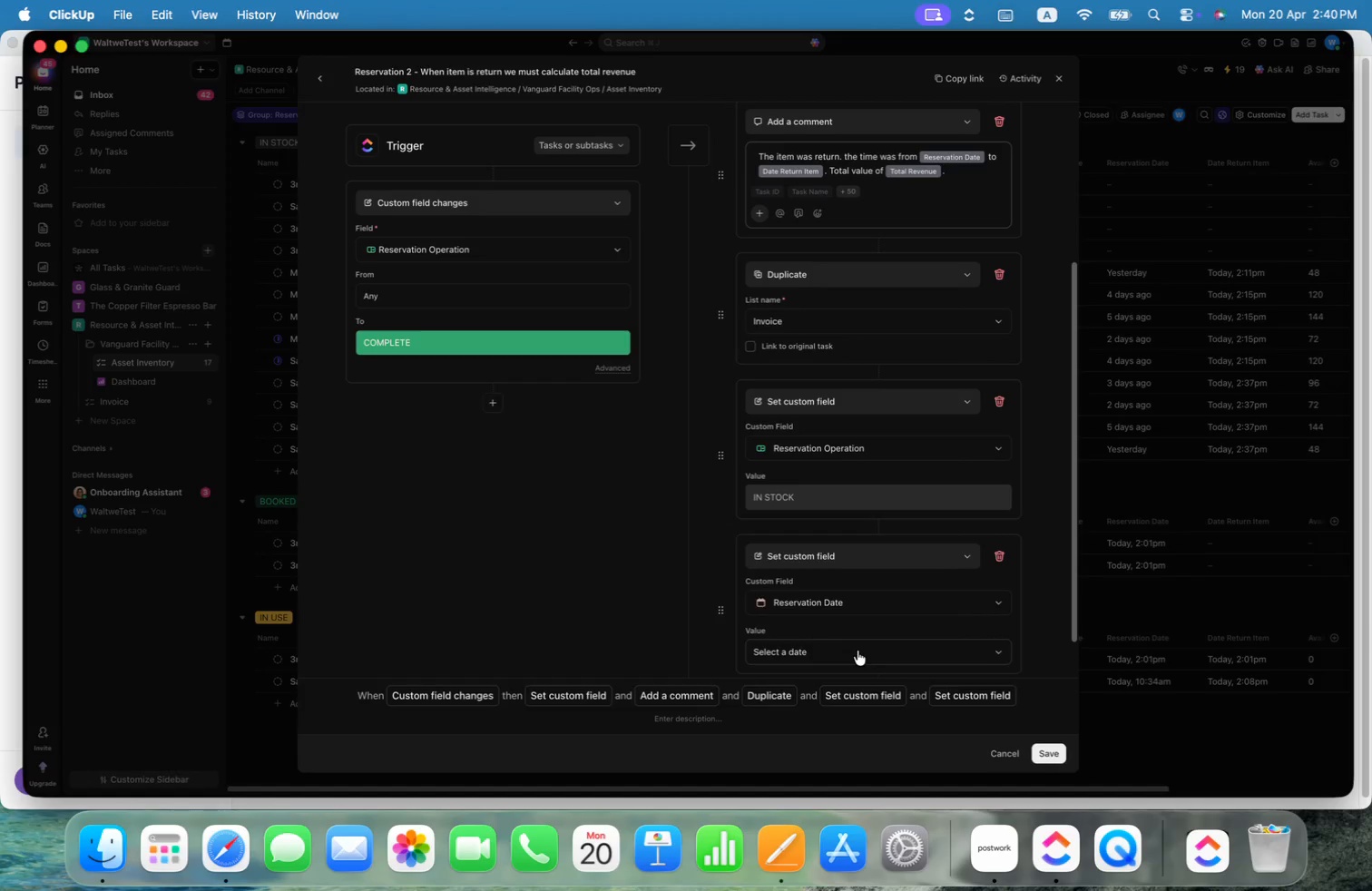 
scroll: coordinate [900, 622], scroll_direction: down, amount: 8.0
 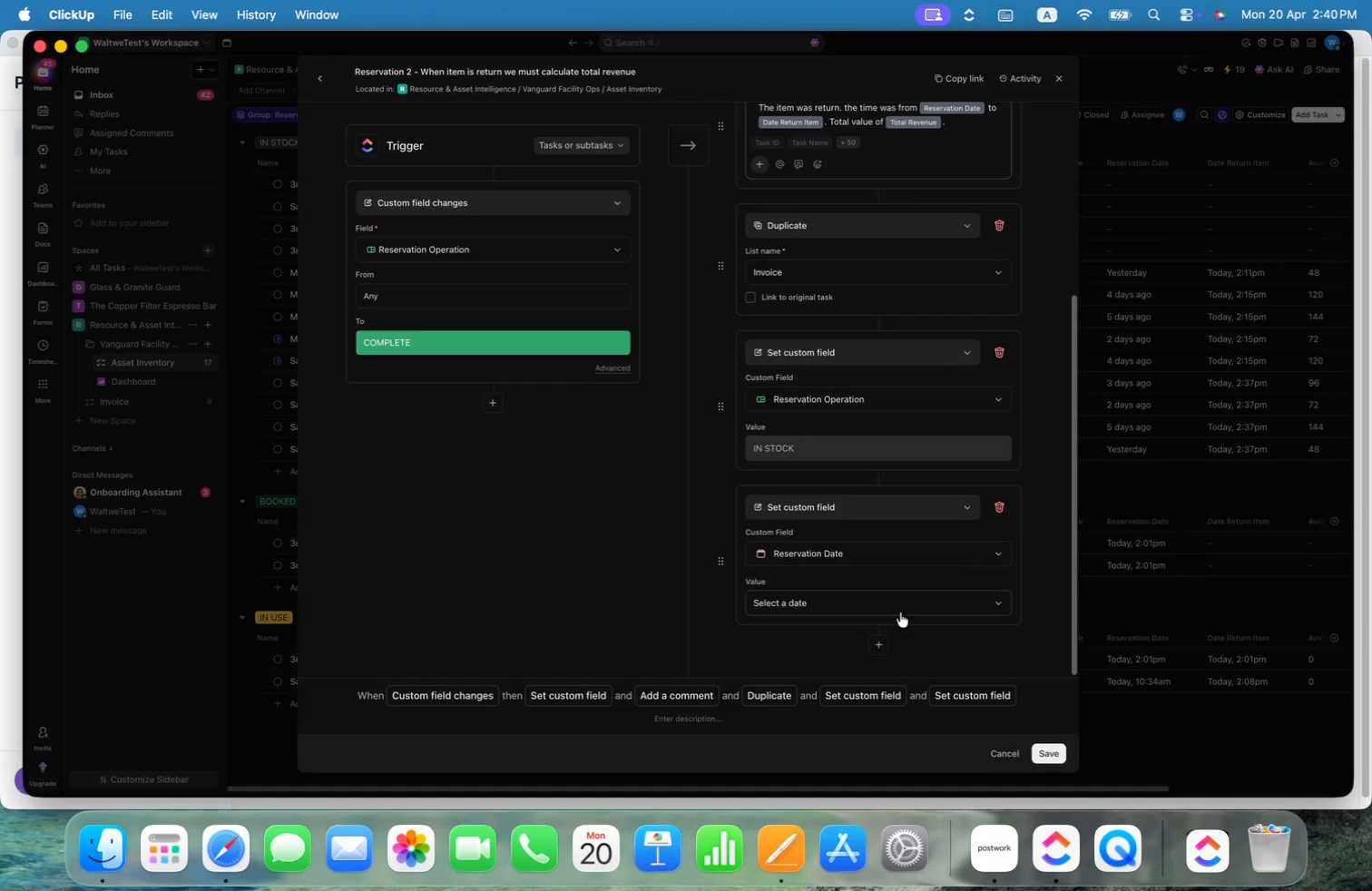 
left_click([899, 608])
 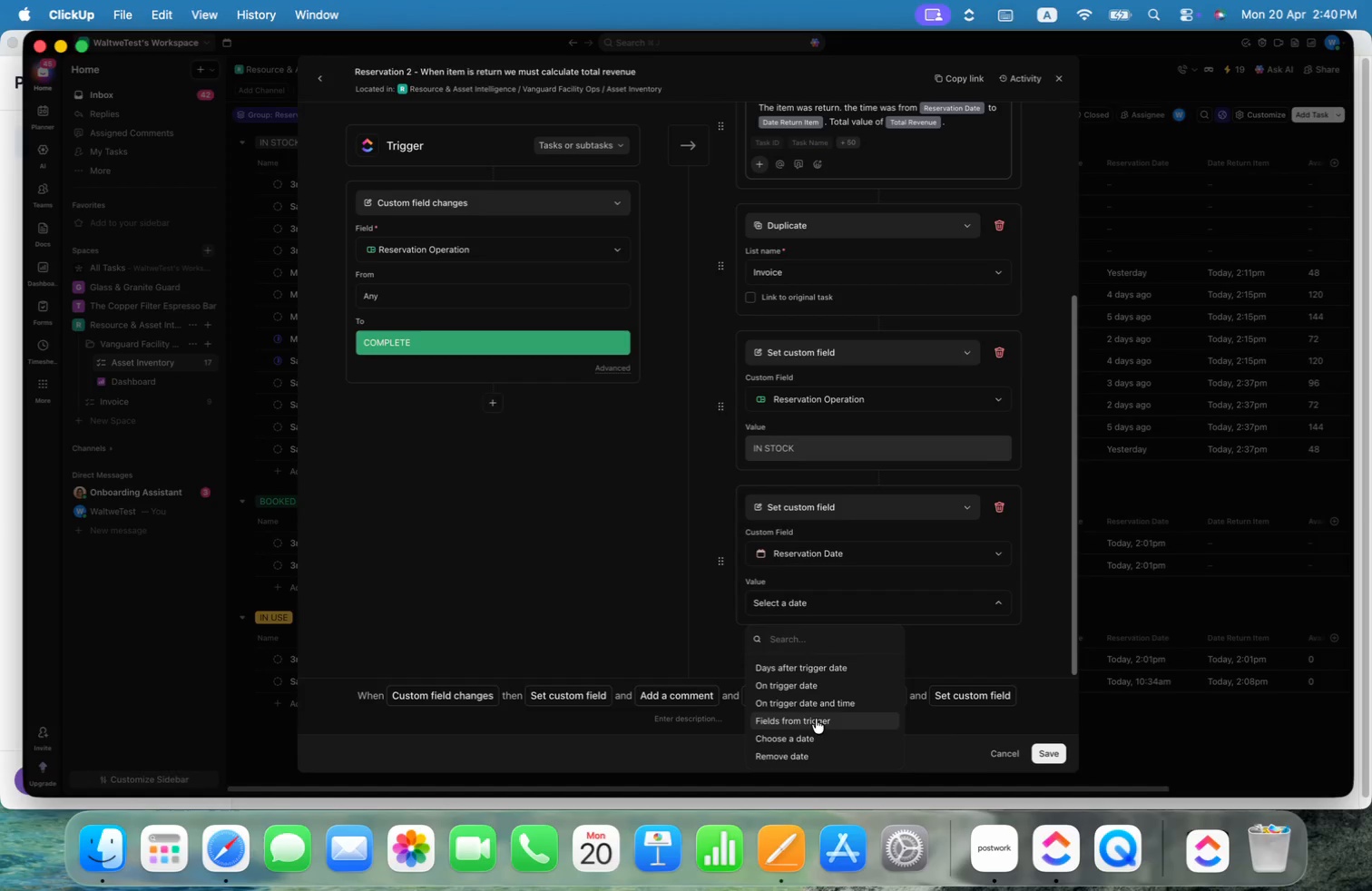 
left_click([806, 757])
 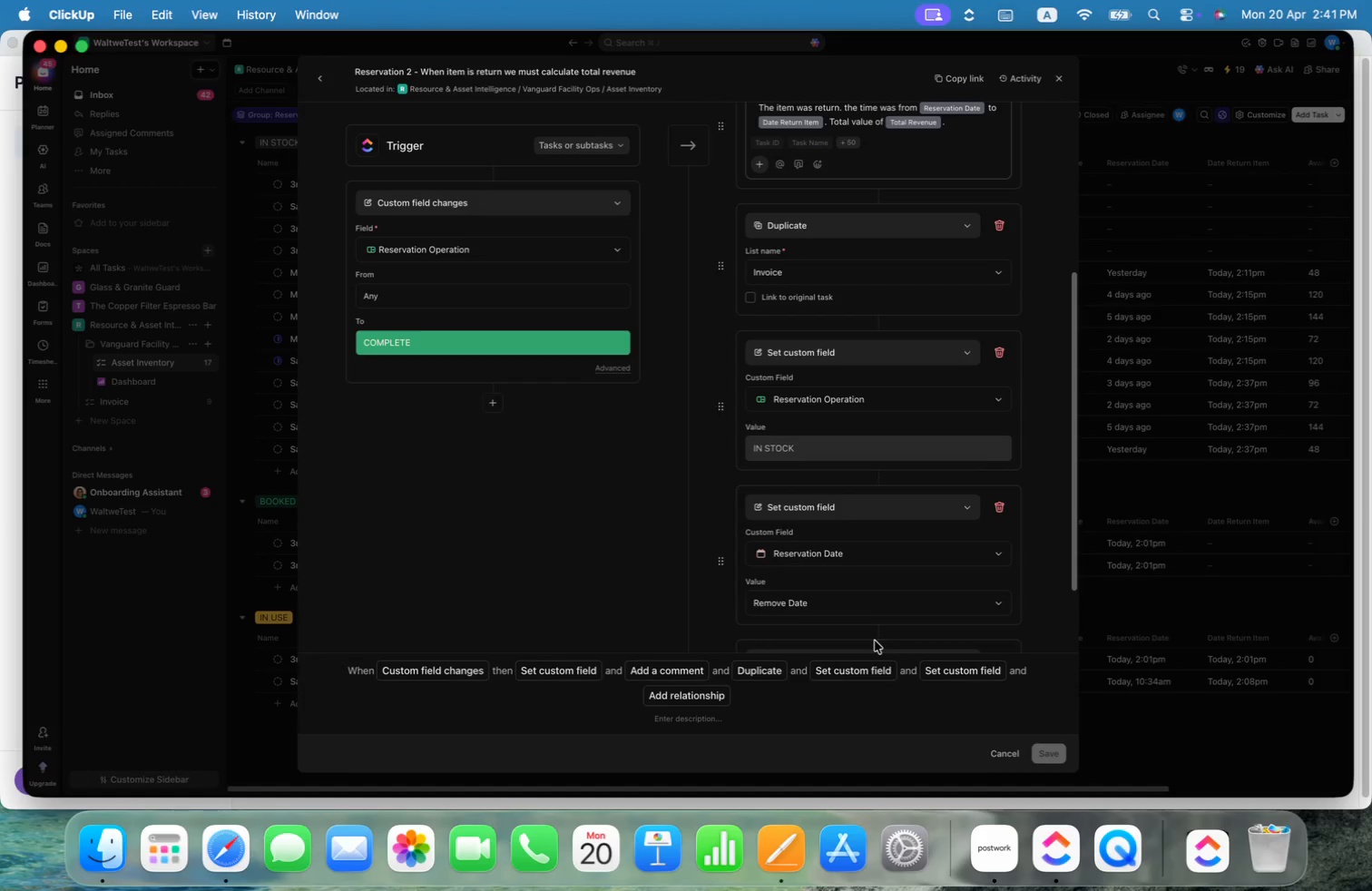 
scroll: coordinate [937, 605], scroll_direction: down, amount: 16.0
 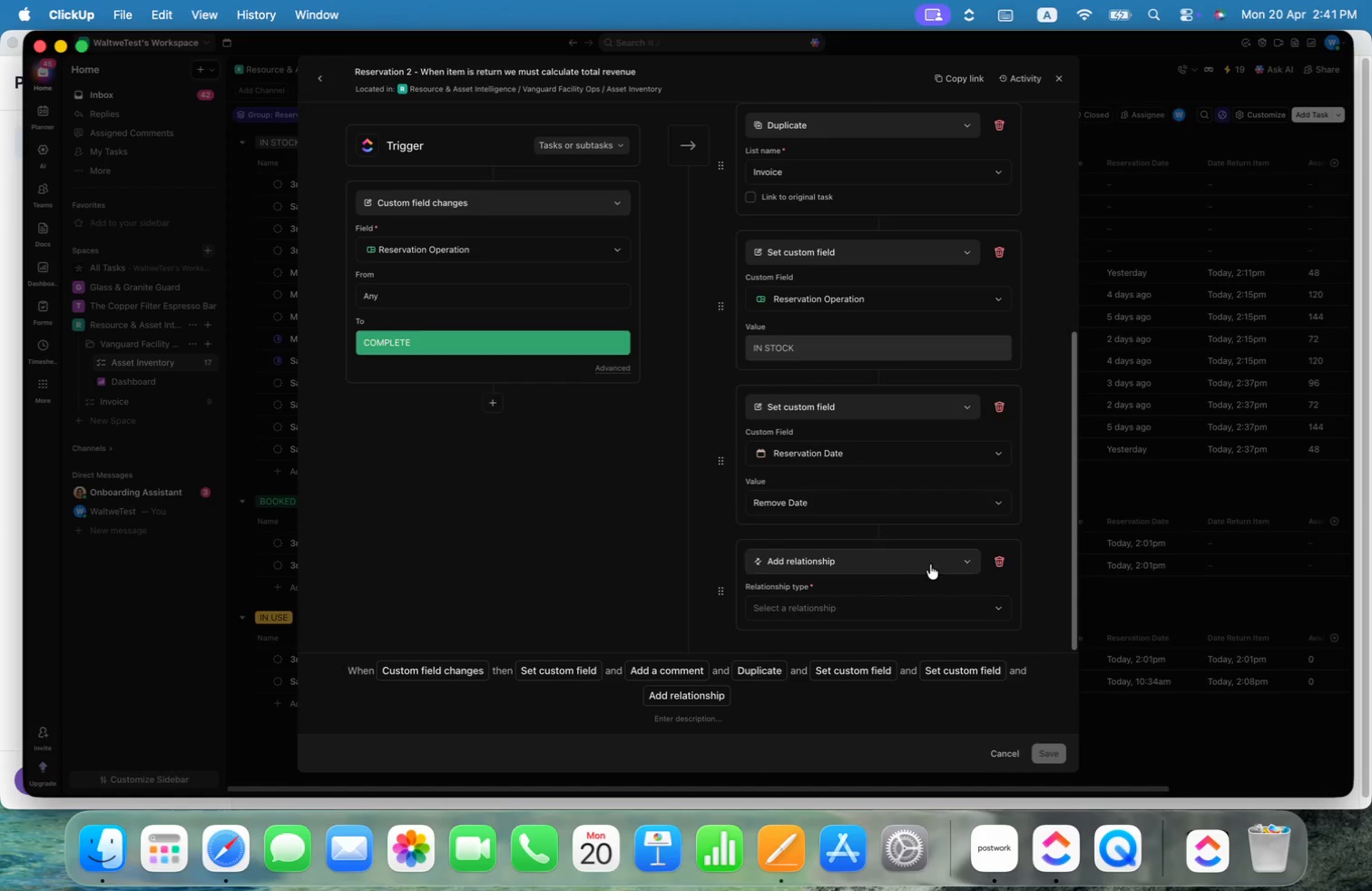 
left_click([925, 561])
 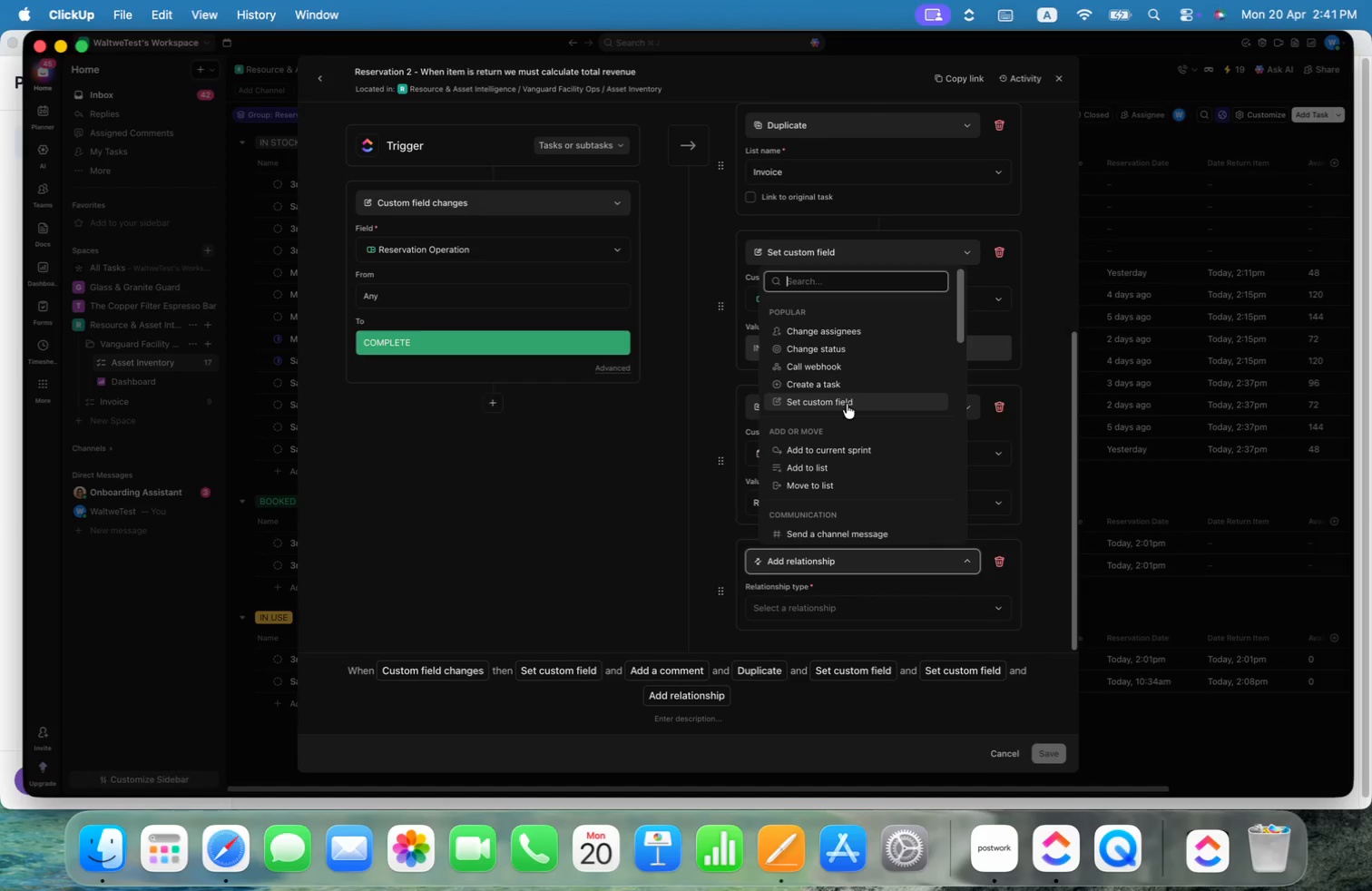 
left_click([847, 404])
 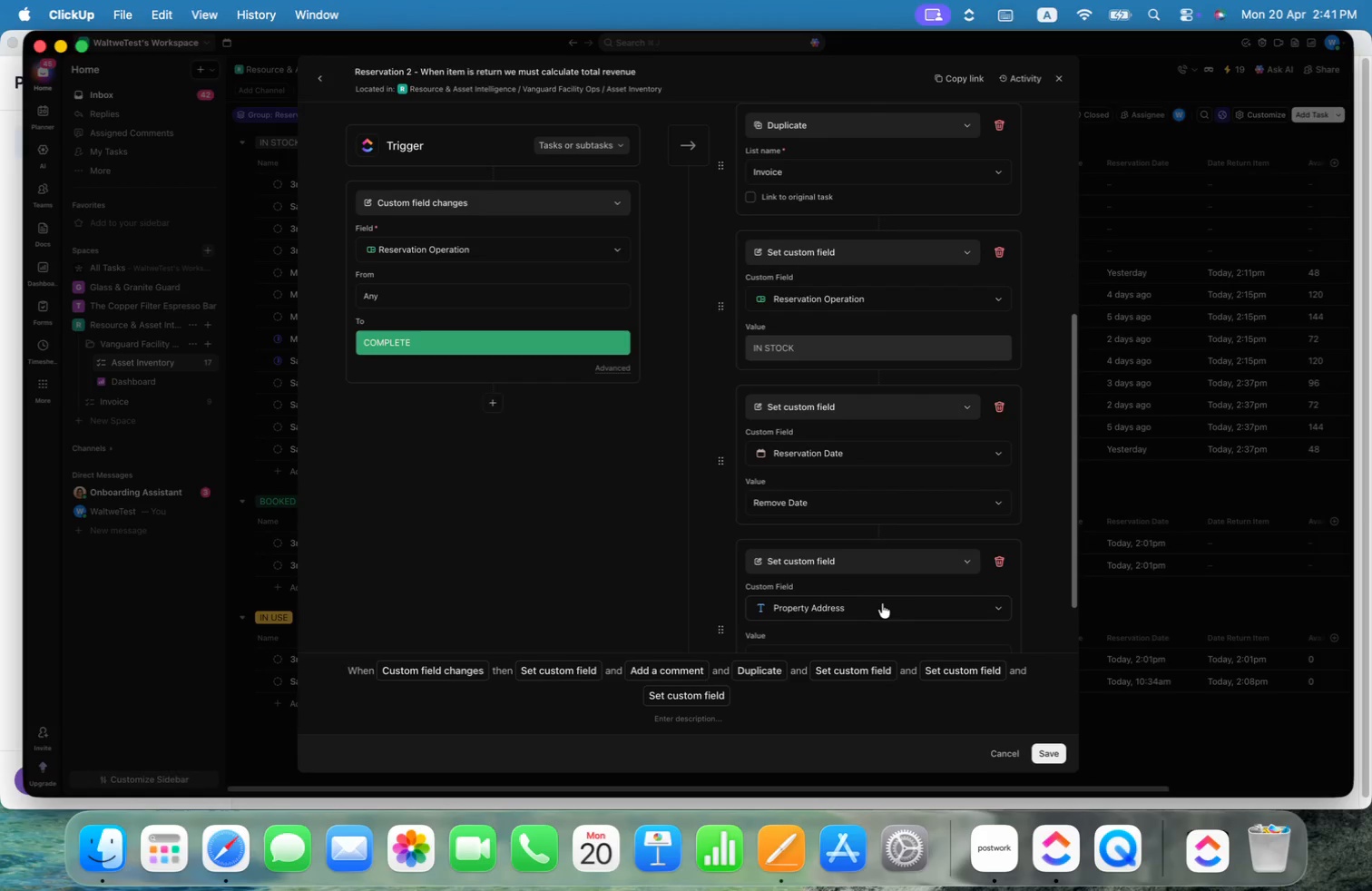 
left_click([882, 603])
 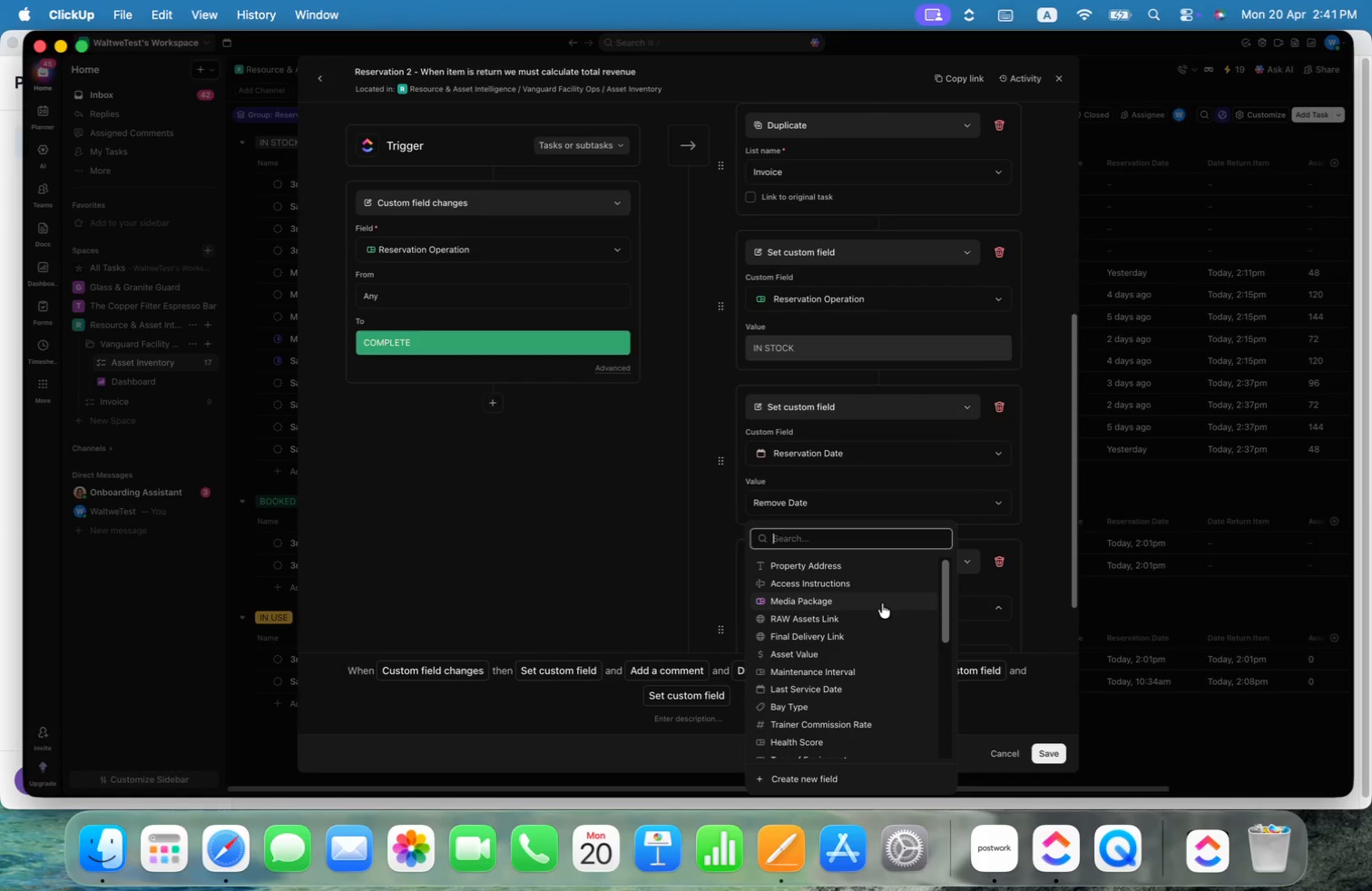 
type(date)
 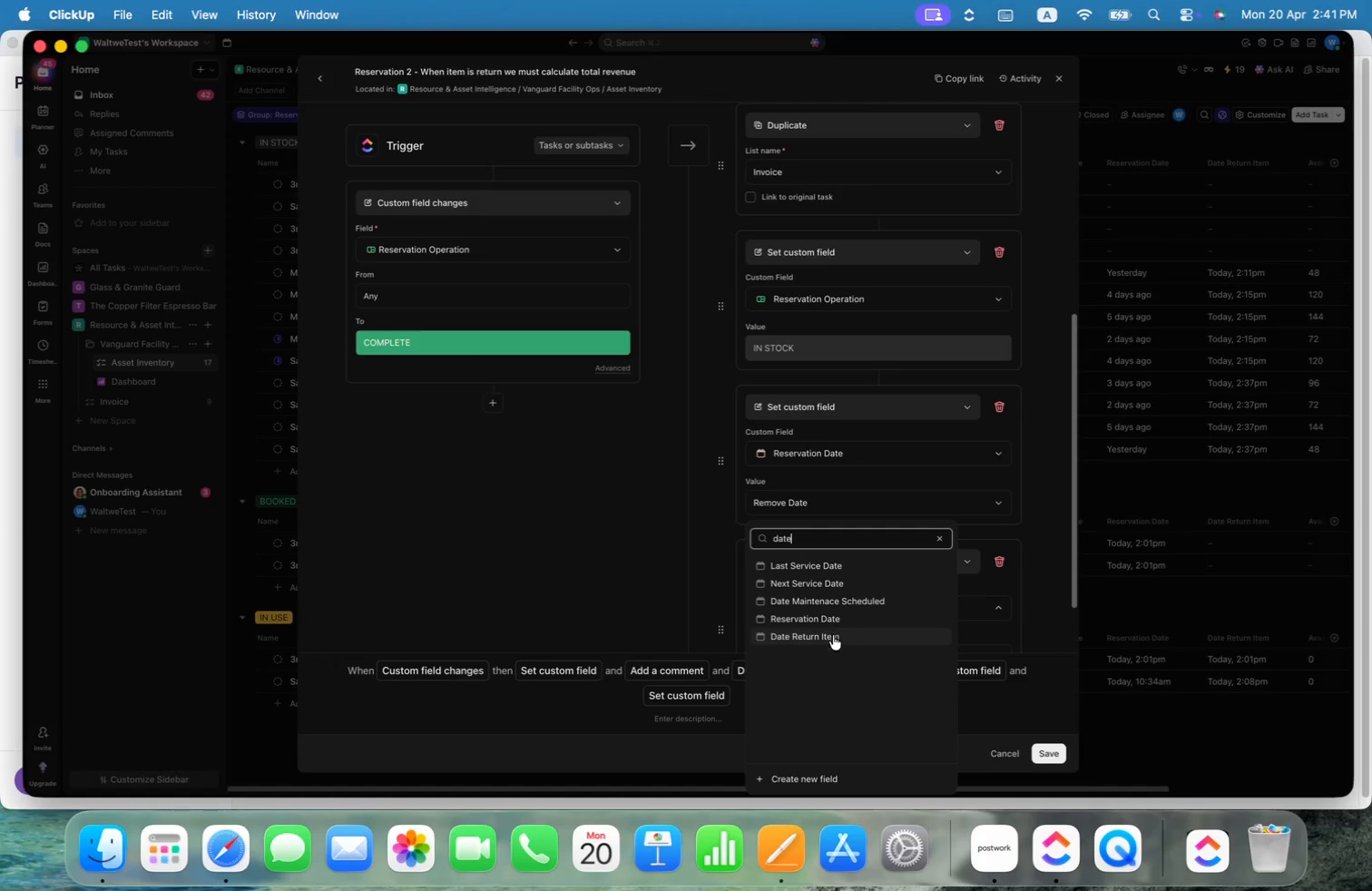 
left_click([832, 632])
 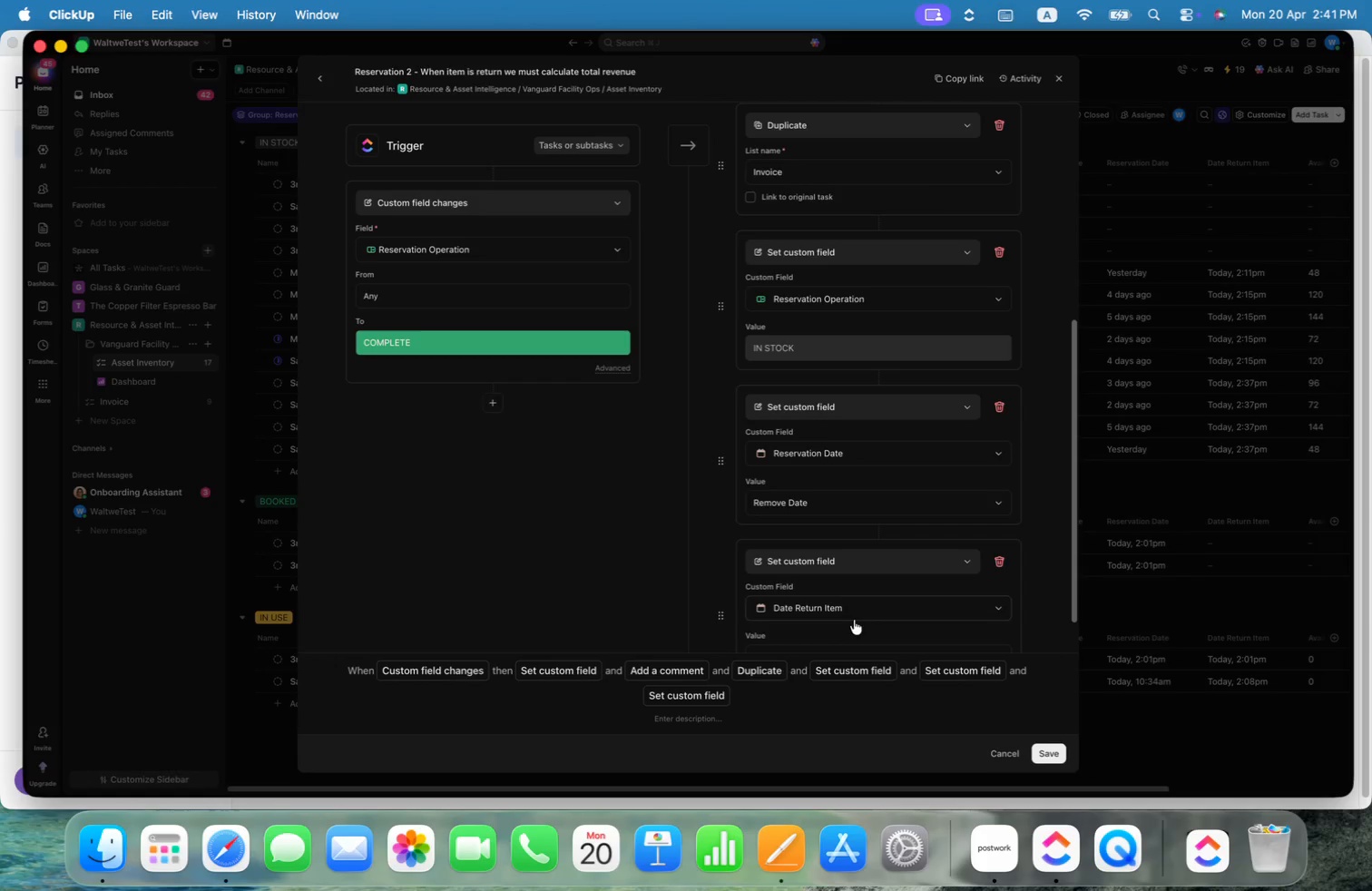 
scroll: coordinate [889, 611], scroll_direction: down, amount: 17.0
 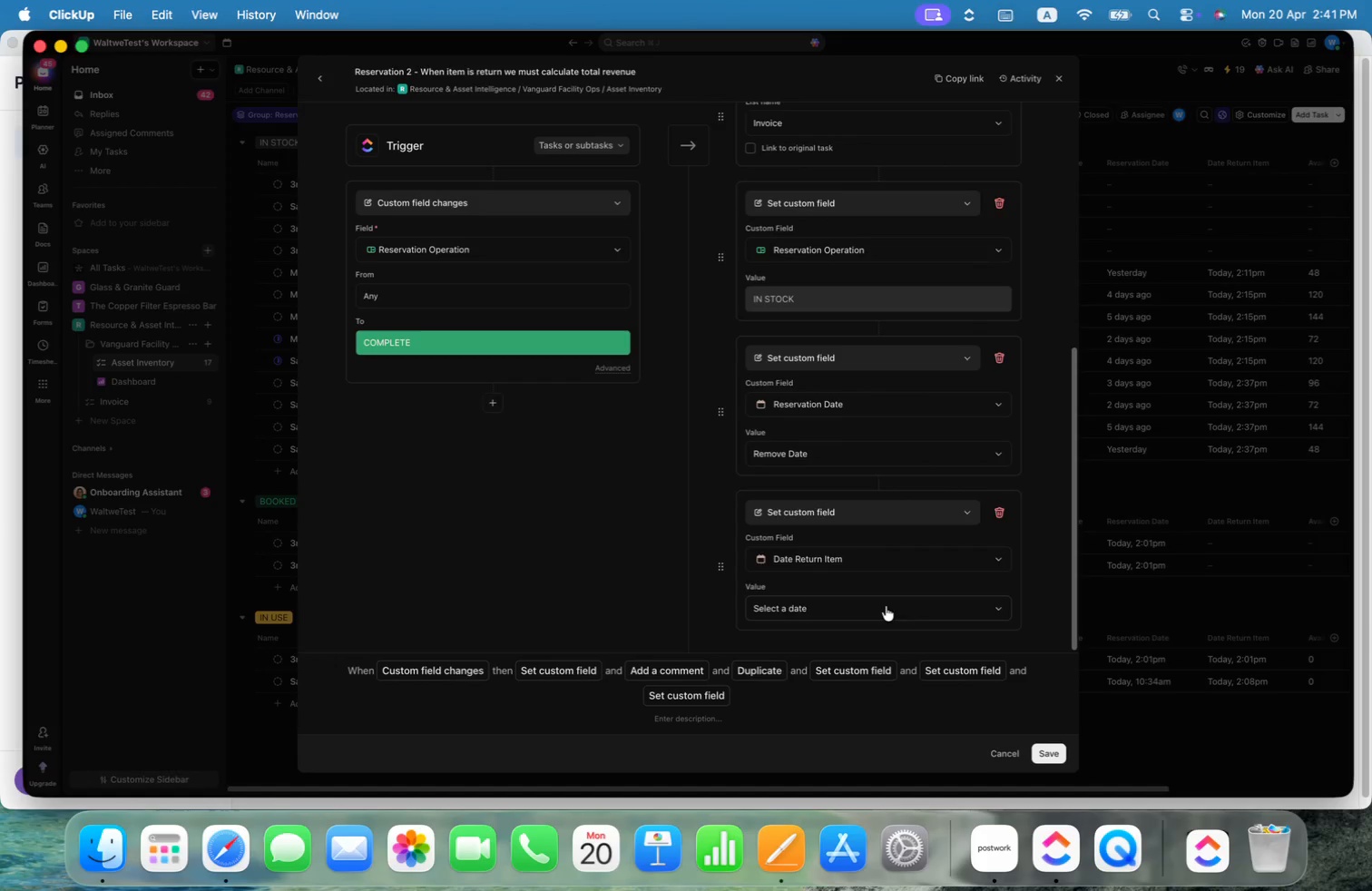 
left_click([886, 606])
 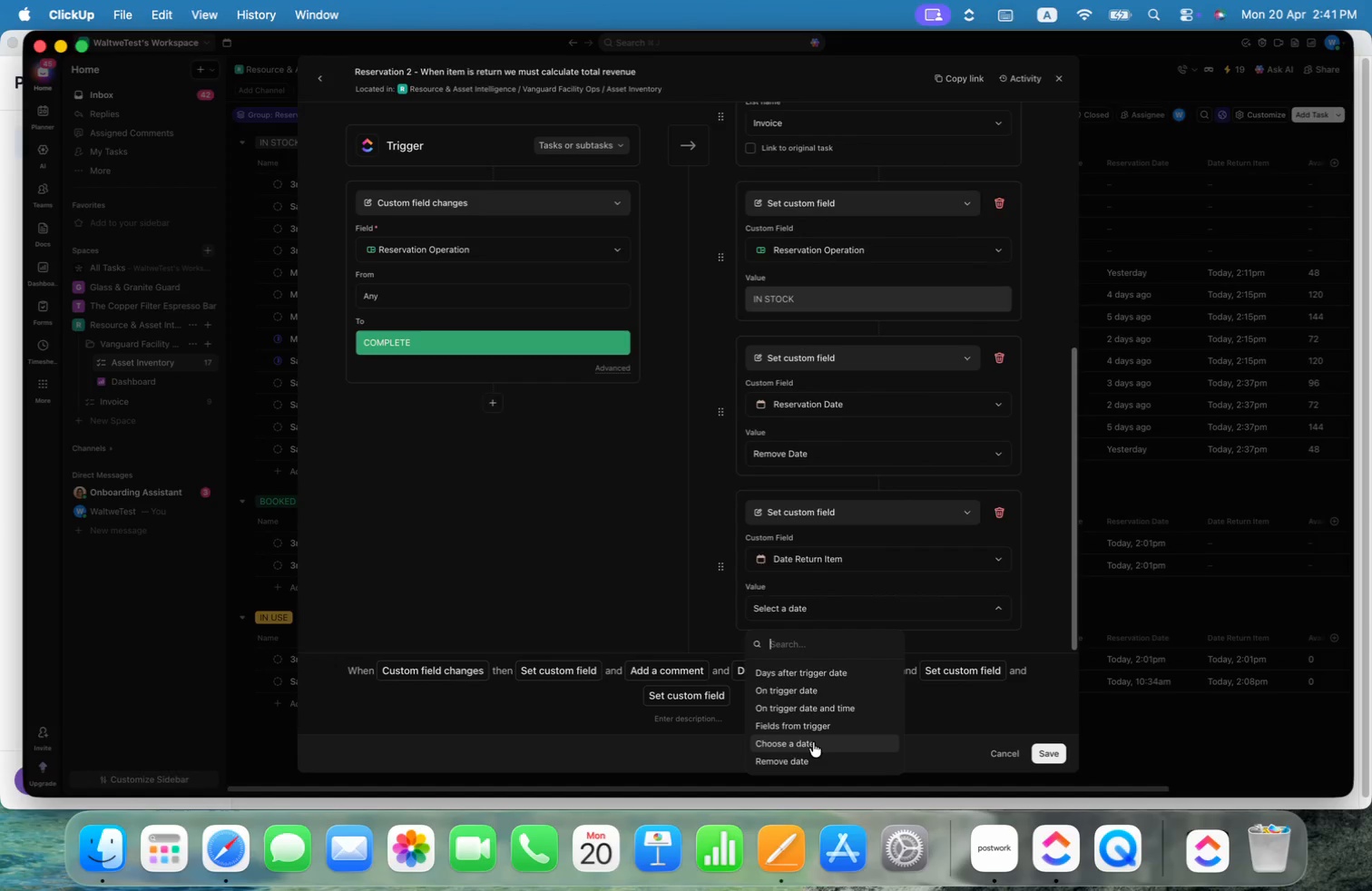 
left_click([806, 755])
 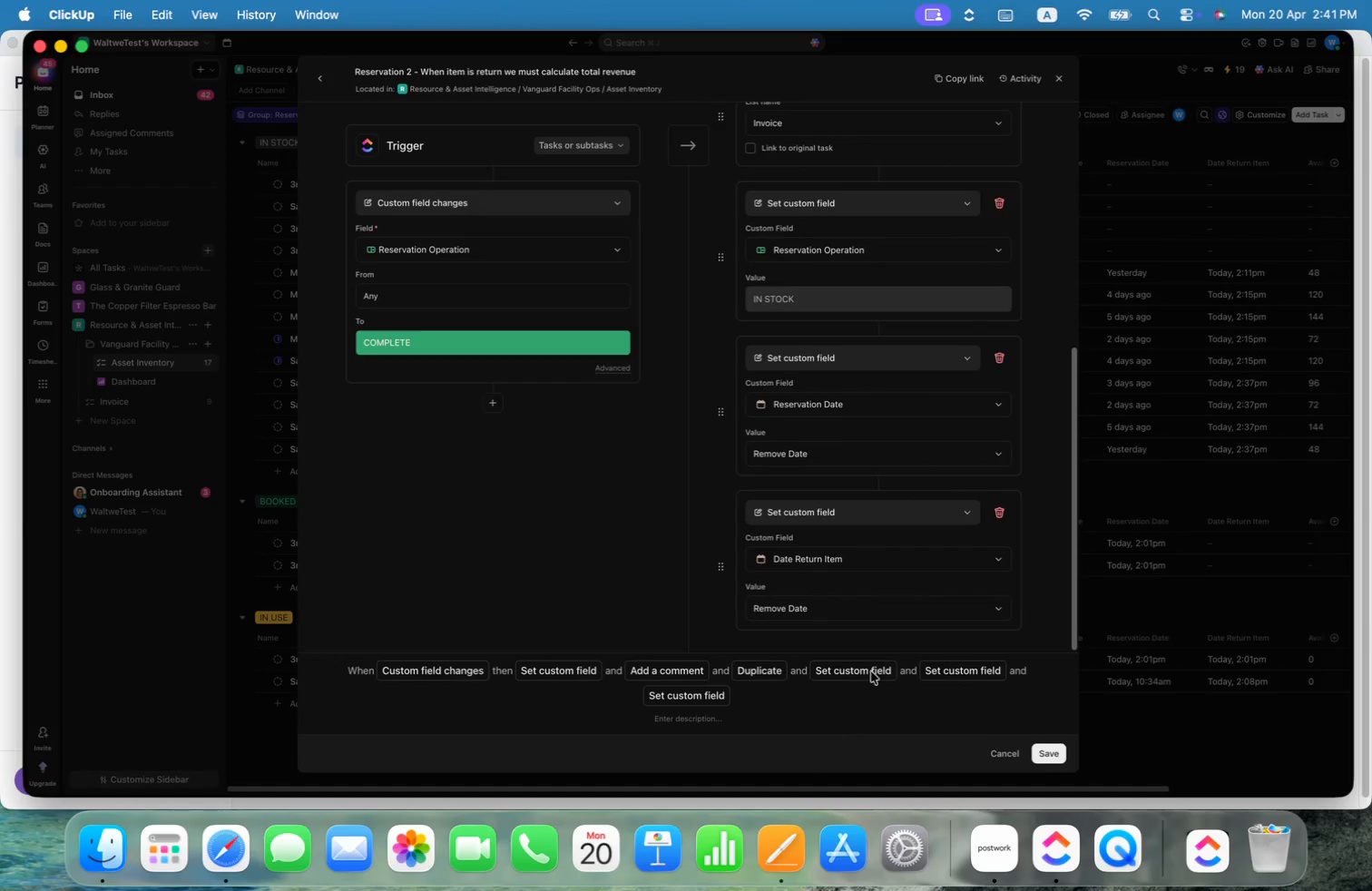 
scroll: coordinate [936, 579], scroll_direction: down, amount: 23.0
 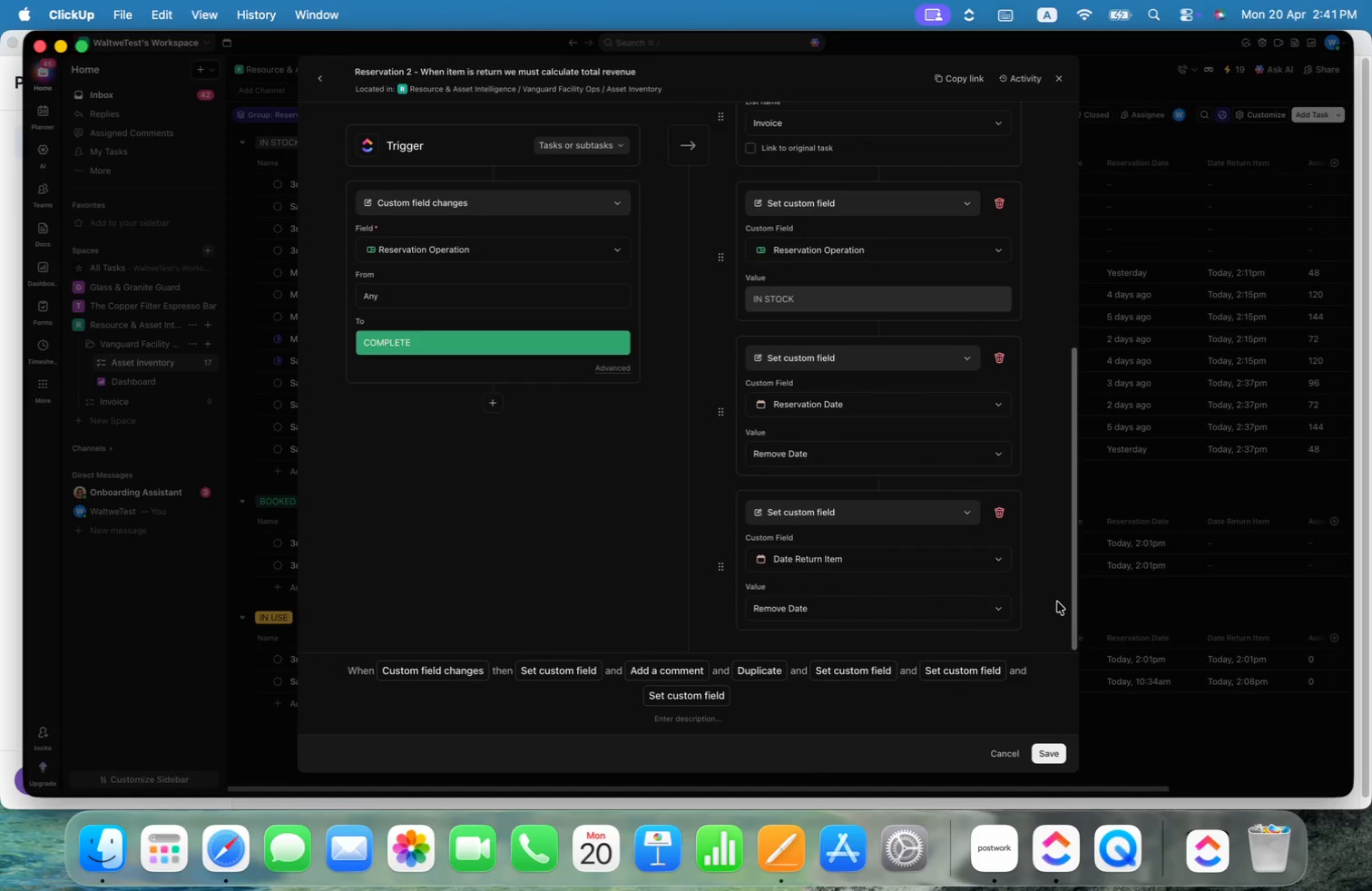 
left_click([1058, 597])
 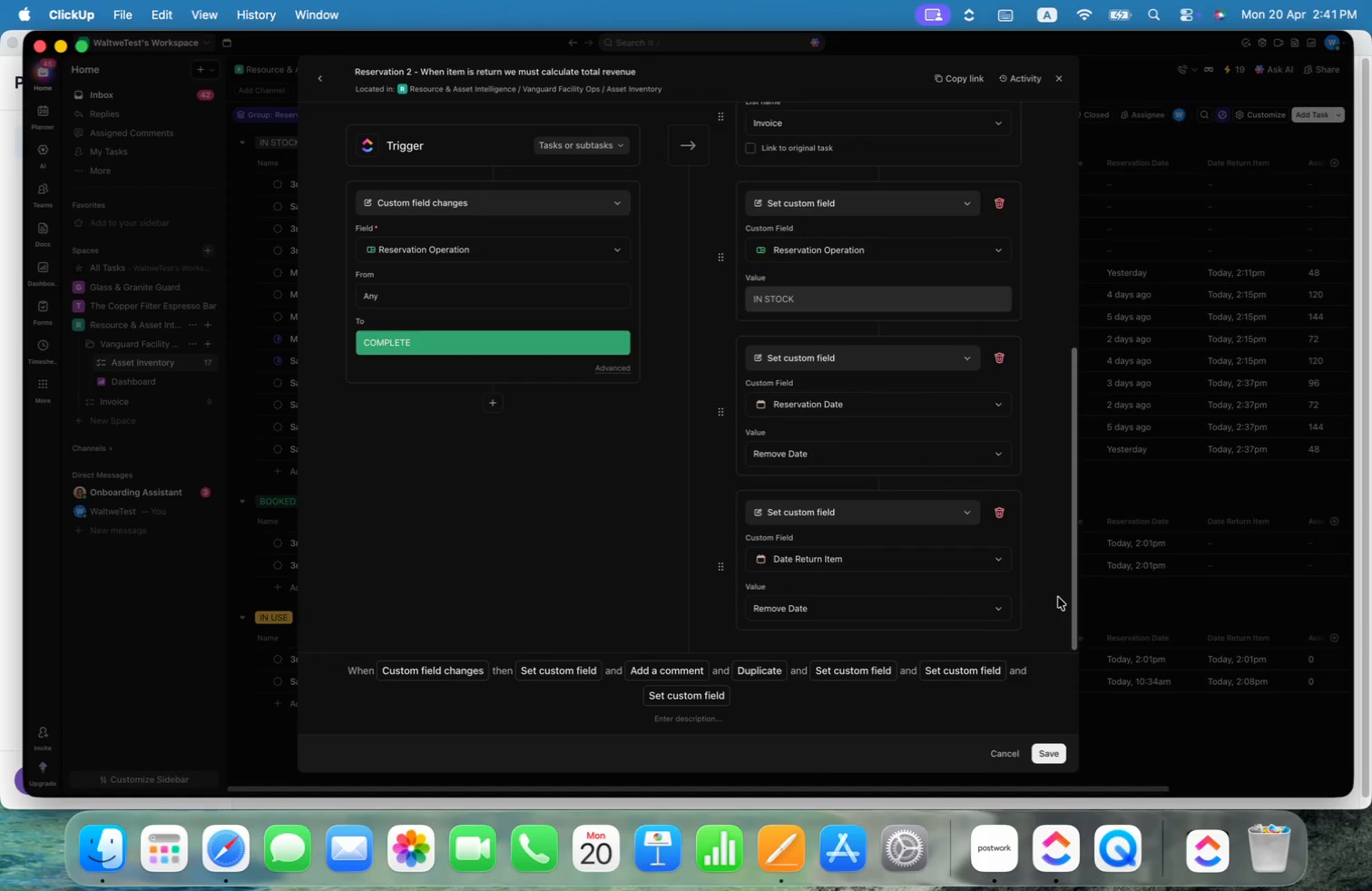 
scroll: coordinate [1045, 595], scroll_direction: down, amount: 43.0
 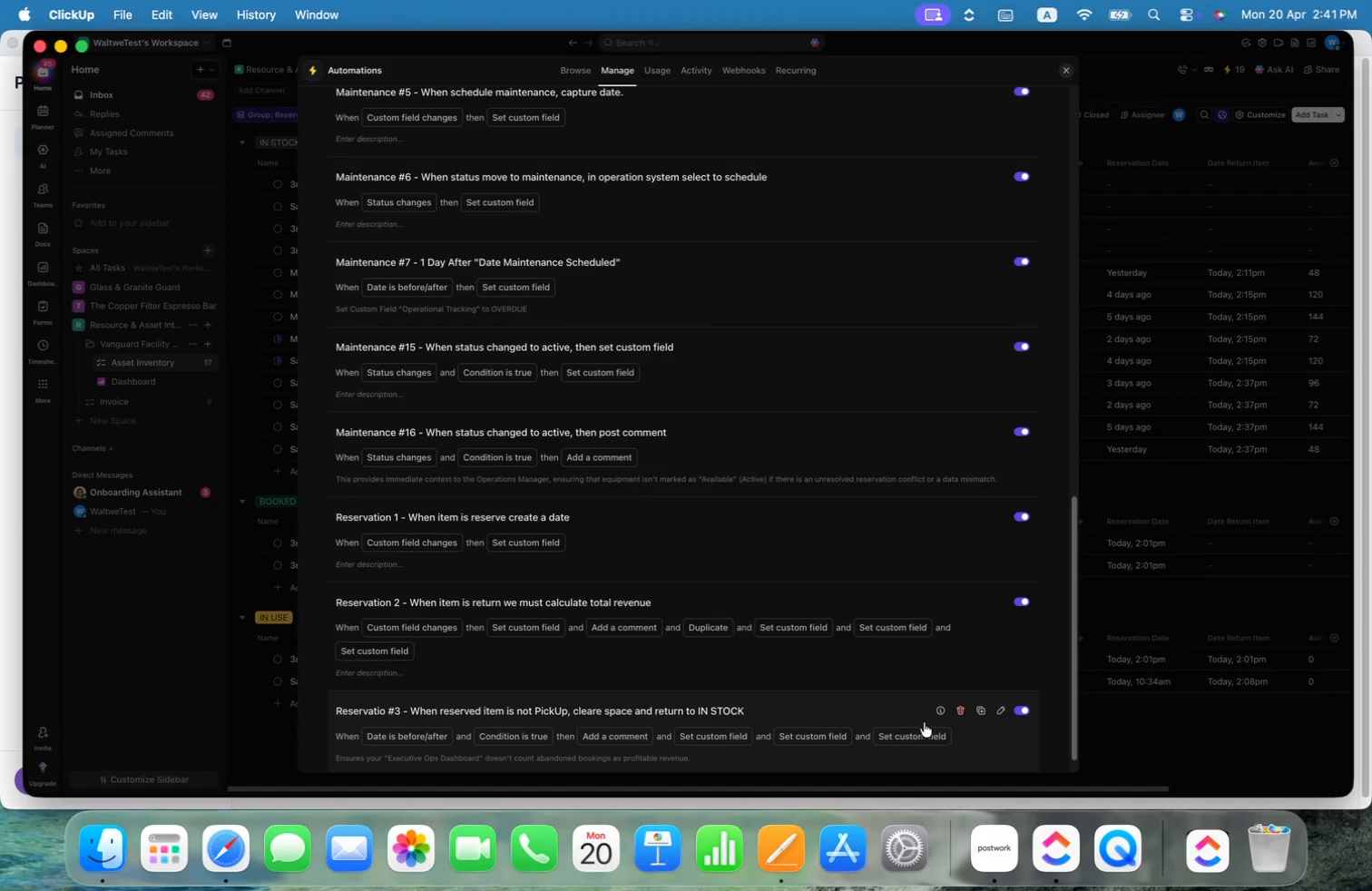 
wait(9.38)
 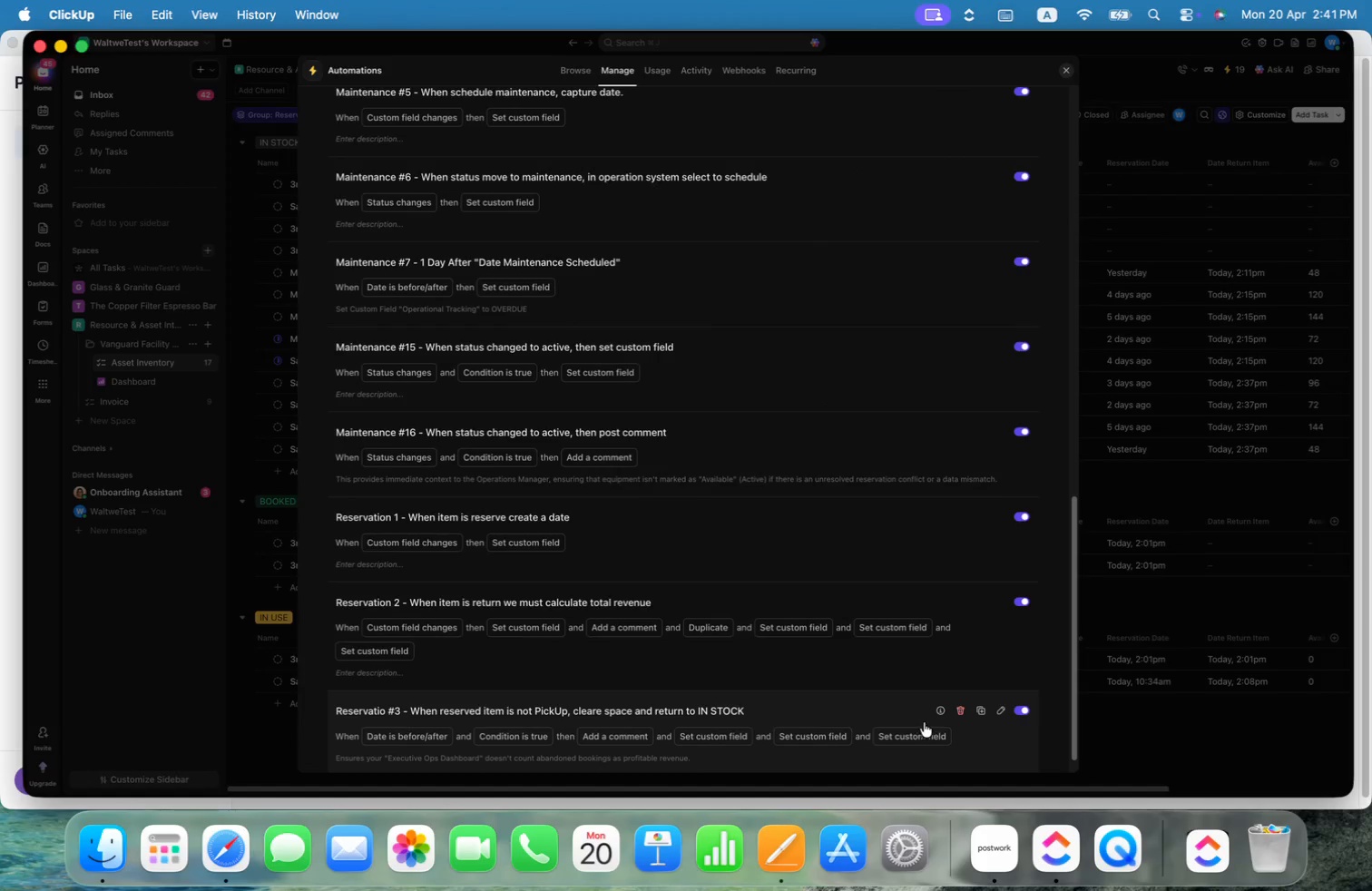 
left_click([1063, 67])
 